 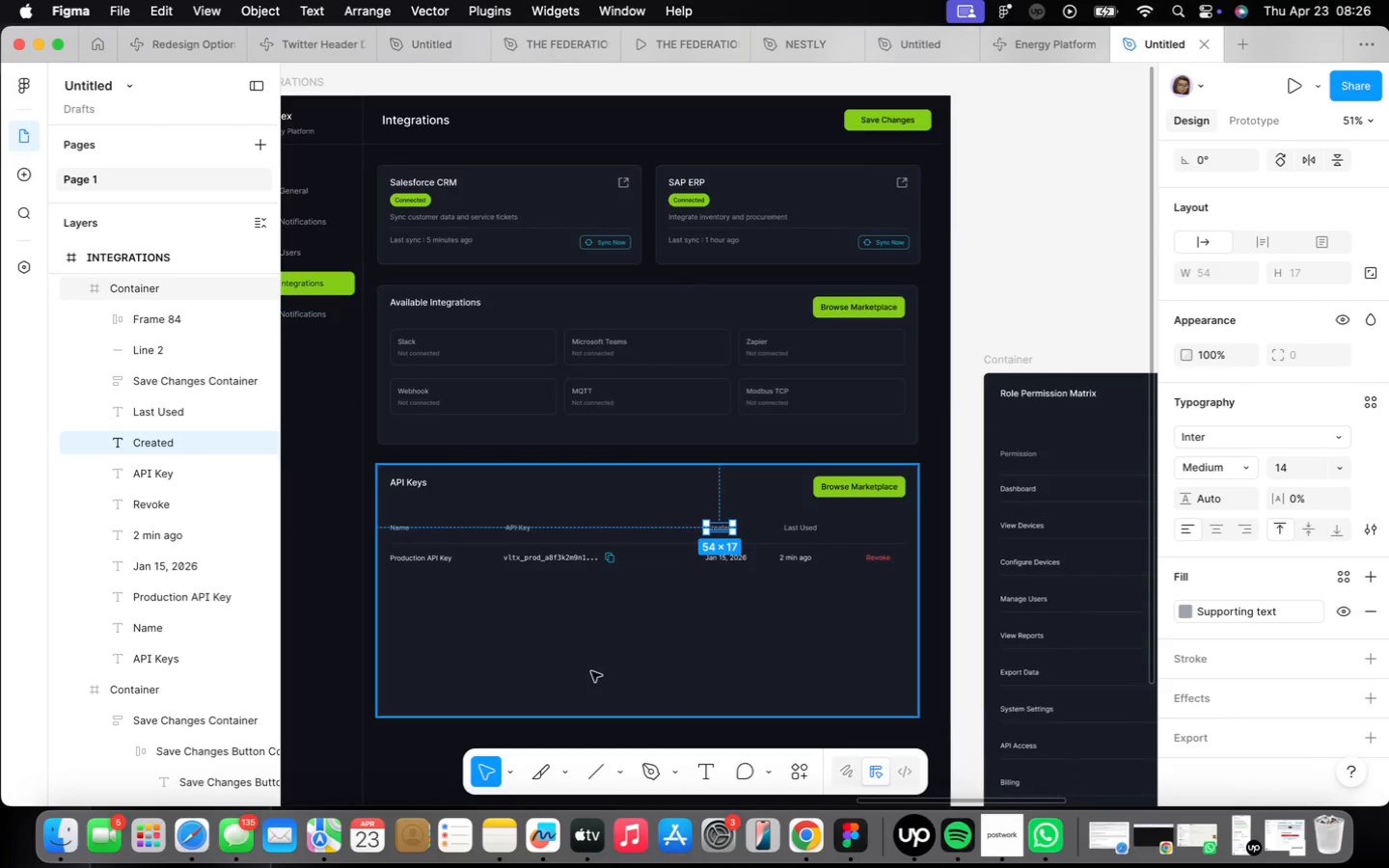 
left_click([507, 533])
 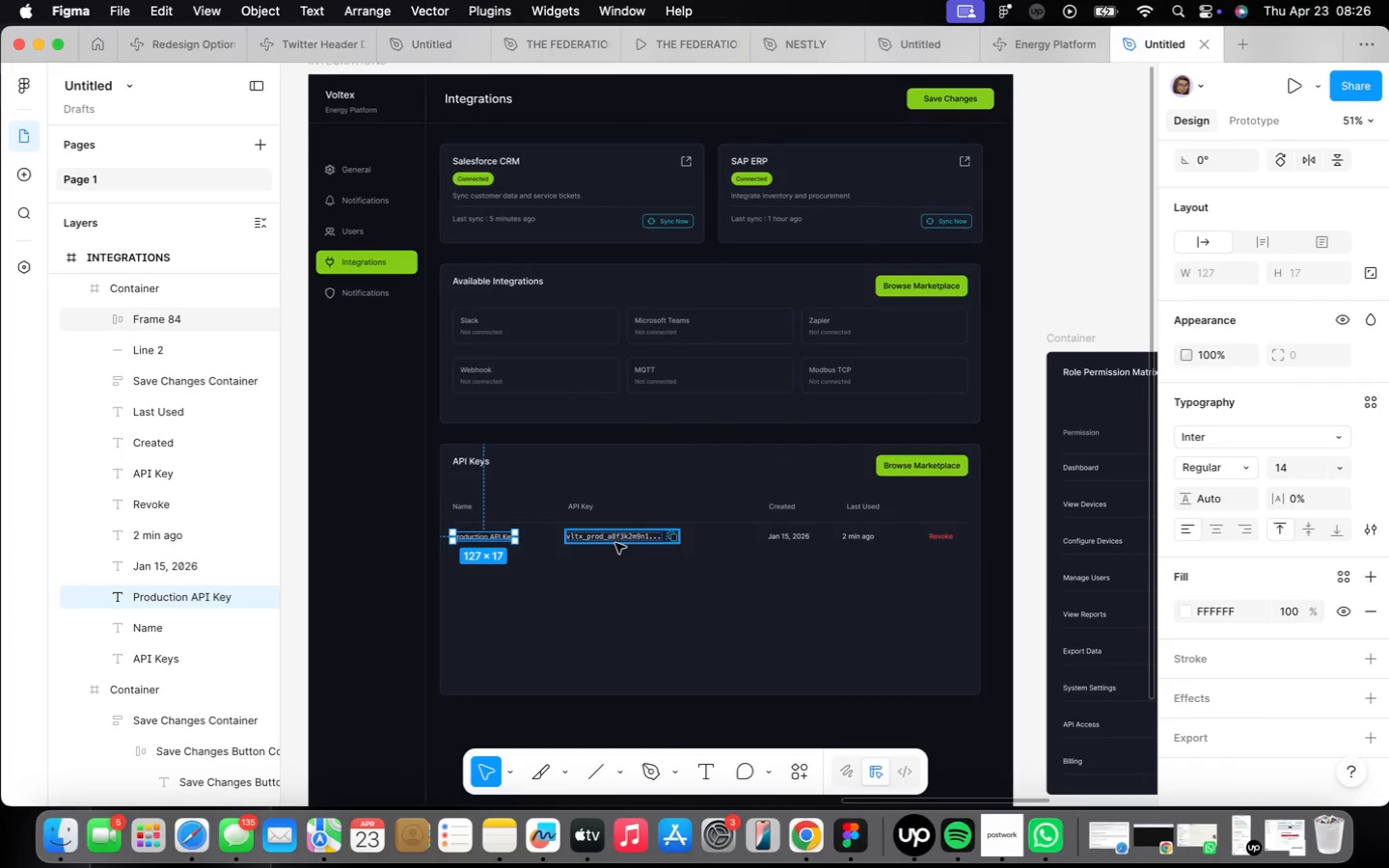 
hold_key(key=ShiftLeft, duration=3.35)
left_click([616, 542])
 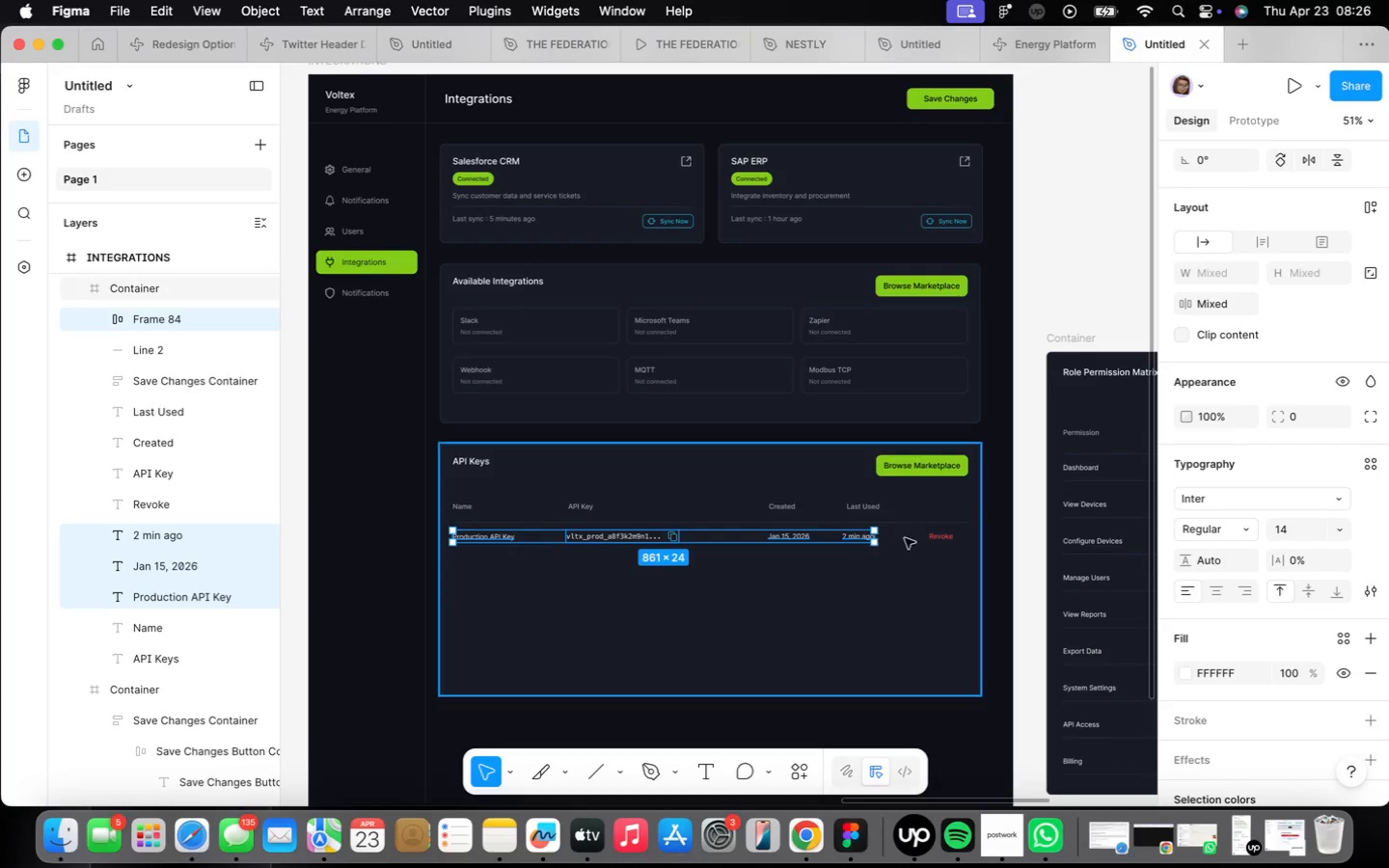 
left_click([930, 536])
 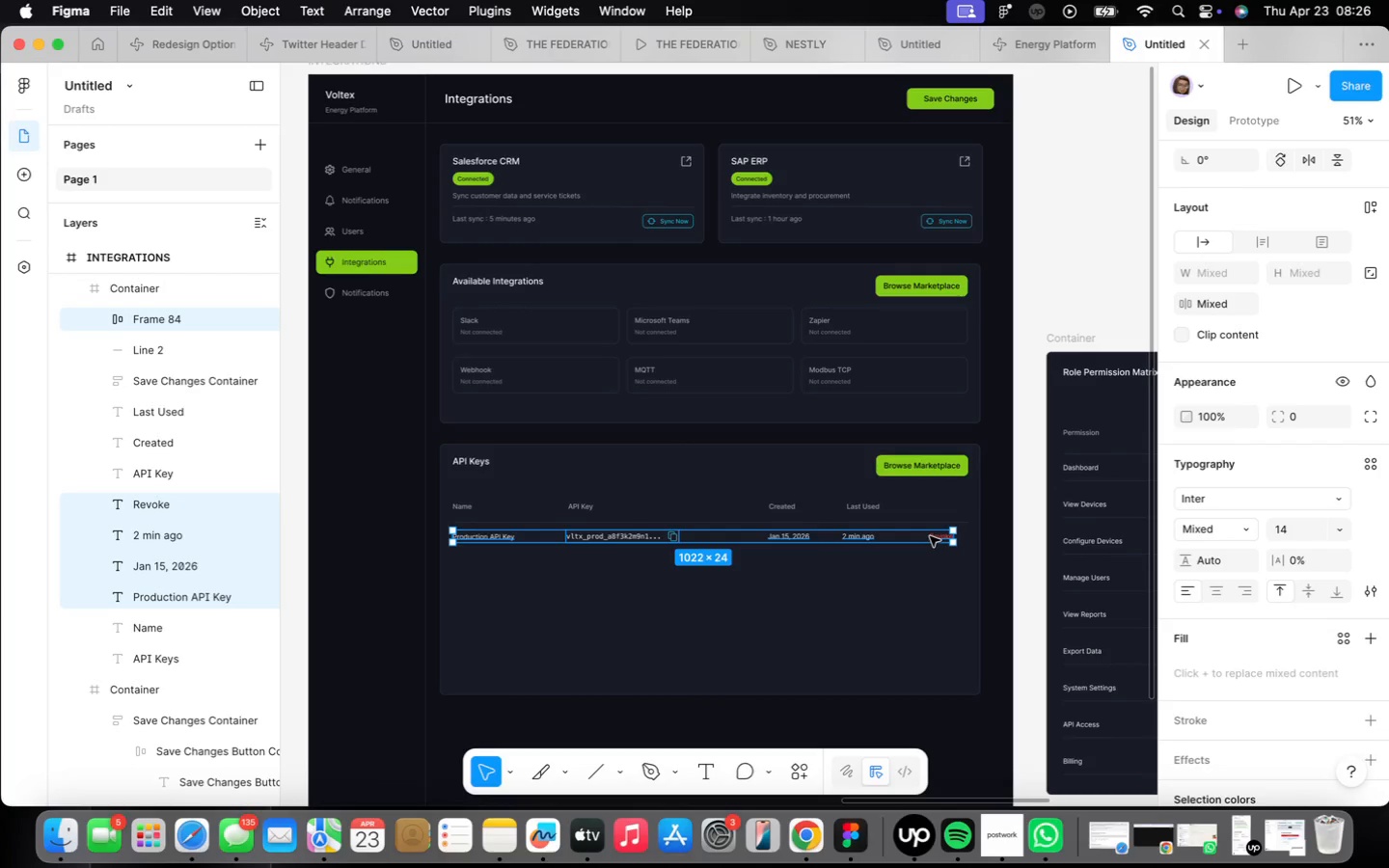 
key(Shift+ShiftLeft)
 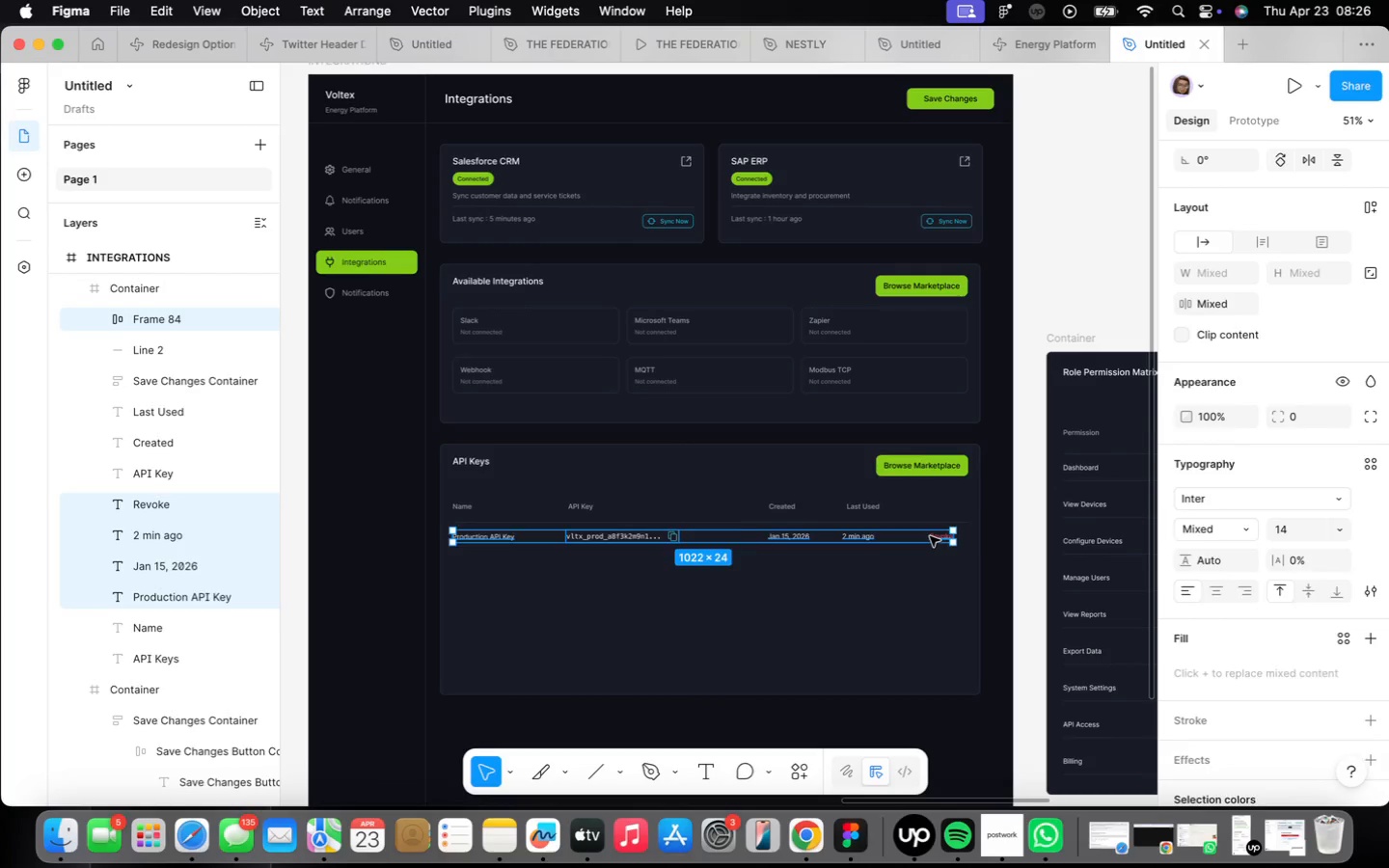 
key(Shift+A)
 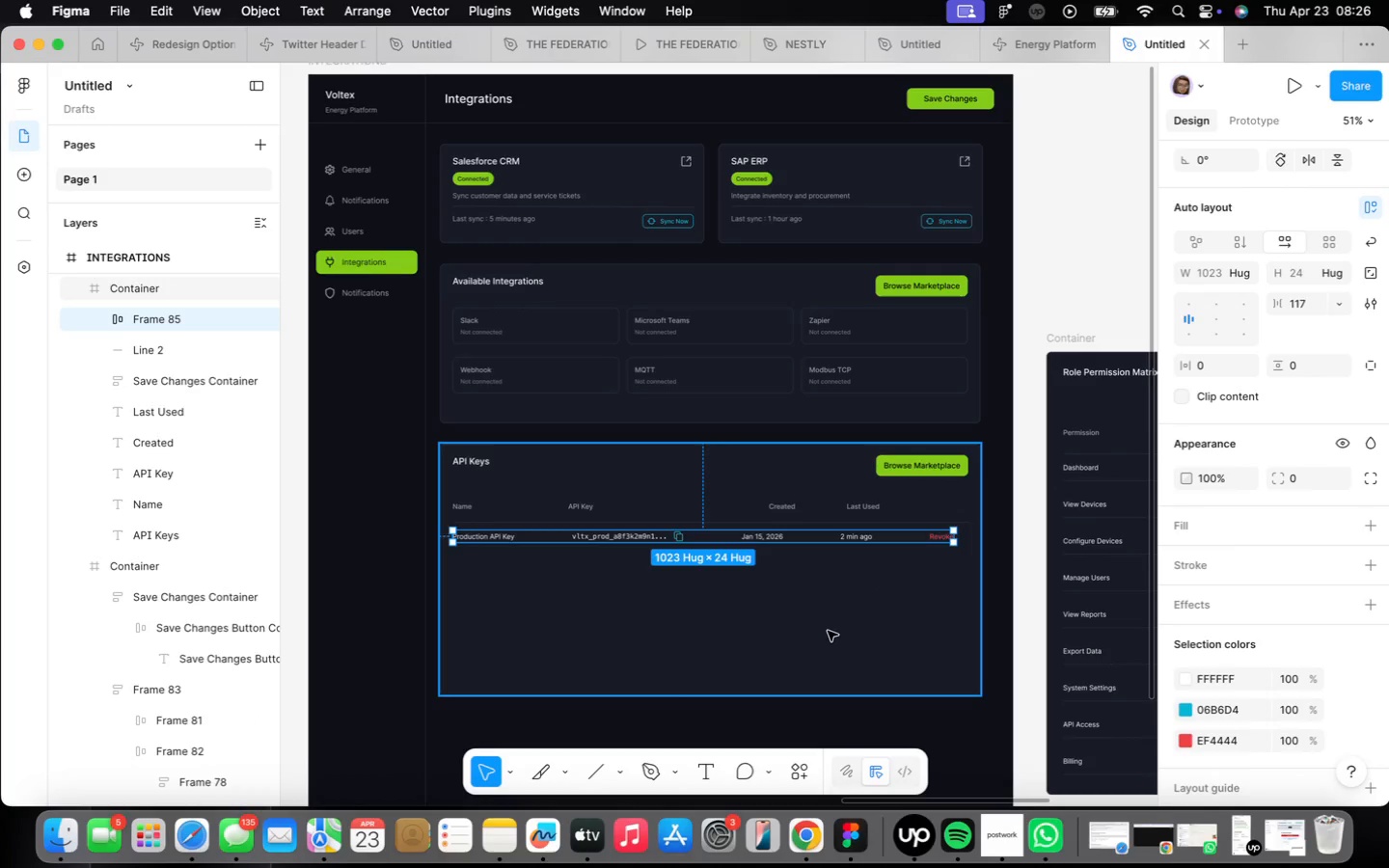 
scroll: coordinate [748, 505], scroll_direction: up, amount: 4.0
 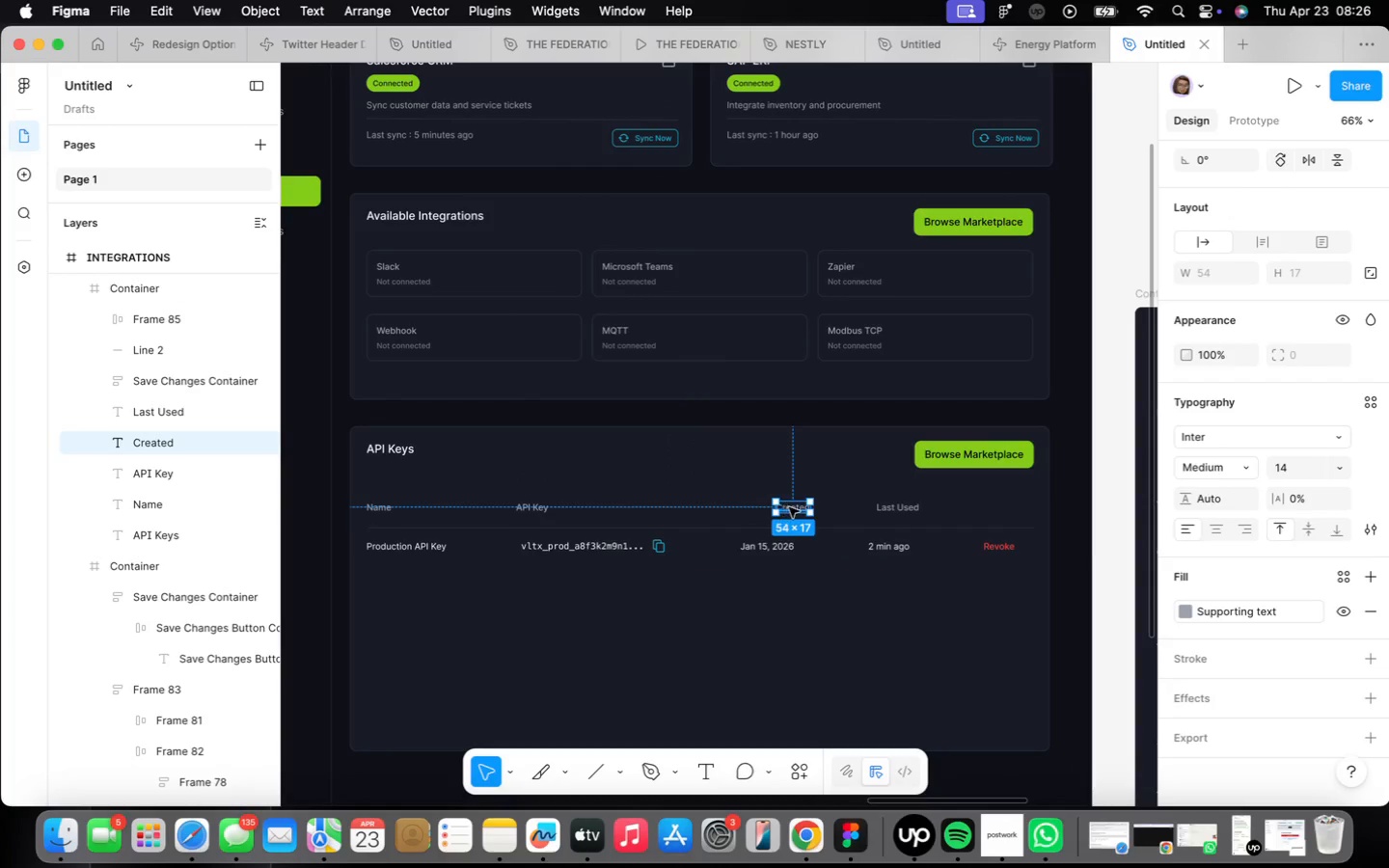 
left_click_drag(start_coordinate=[790, 508], to_coordinate=[752, 513])
 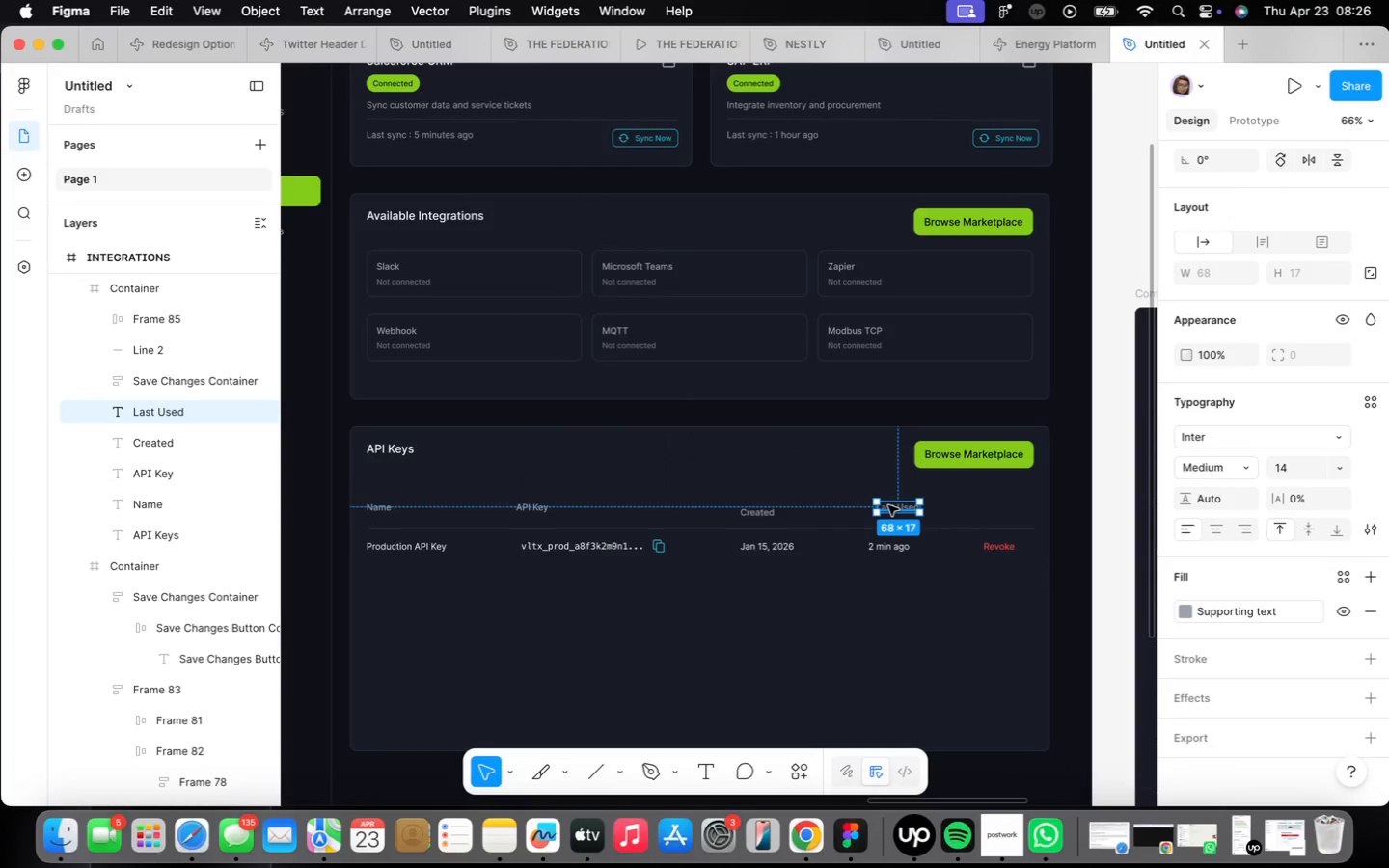 
left_click_drag(start_coordinate=[891, 507], to_coordinate=[879, 512])
 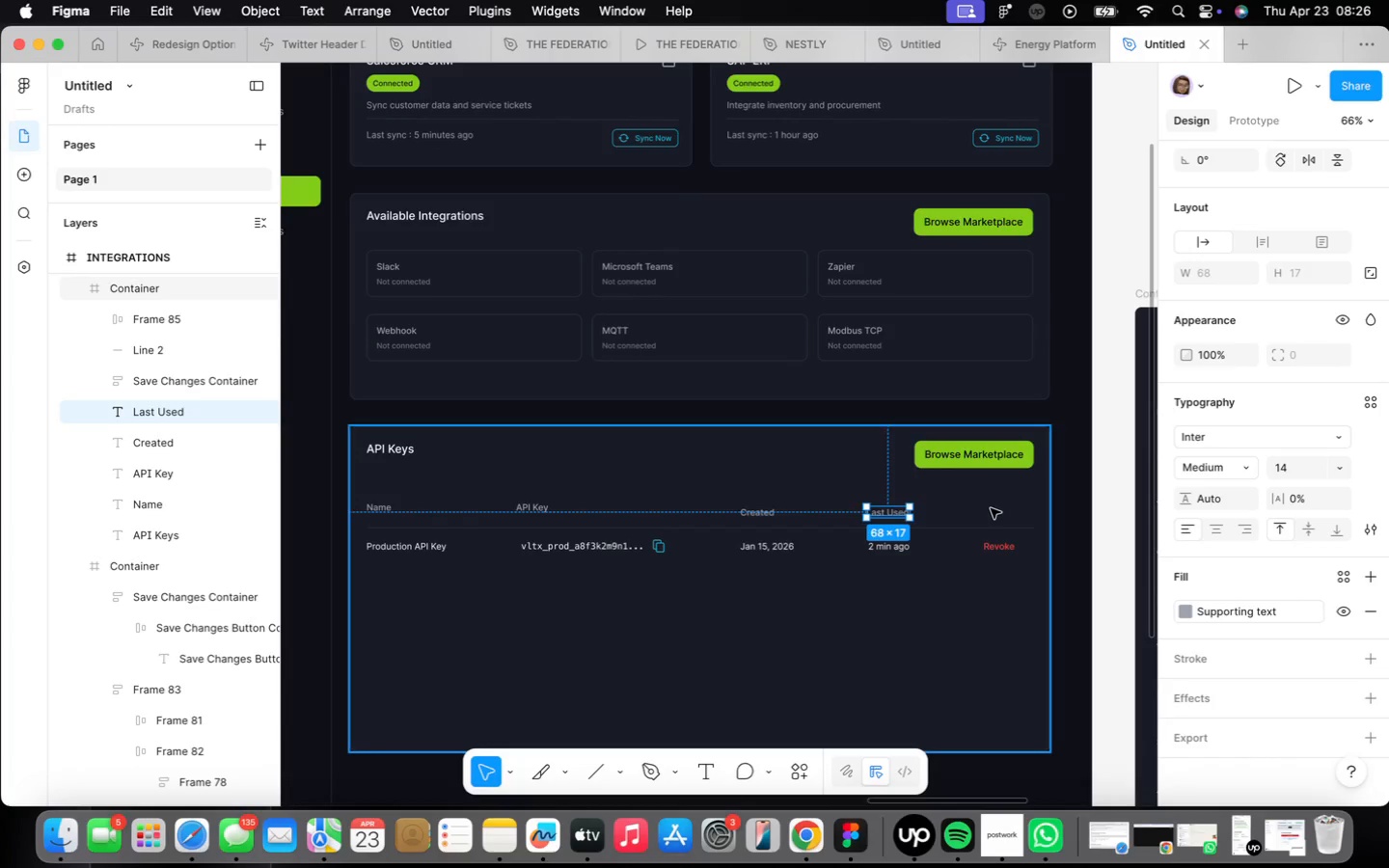 
key(ArrowLeft)
 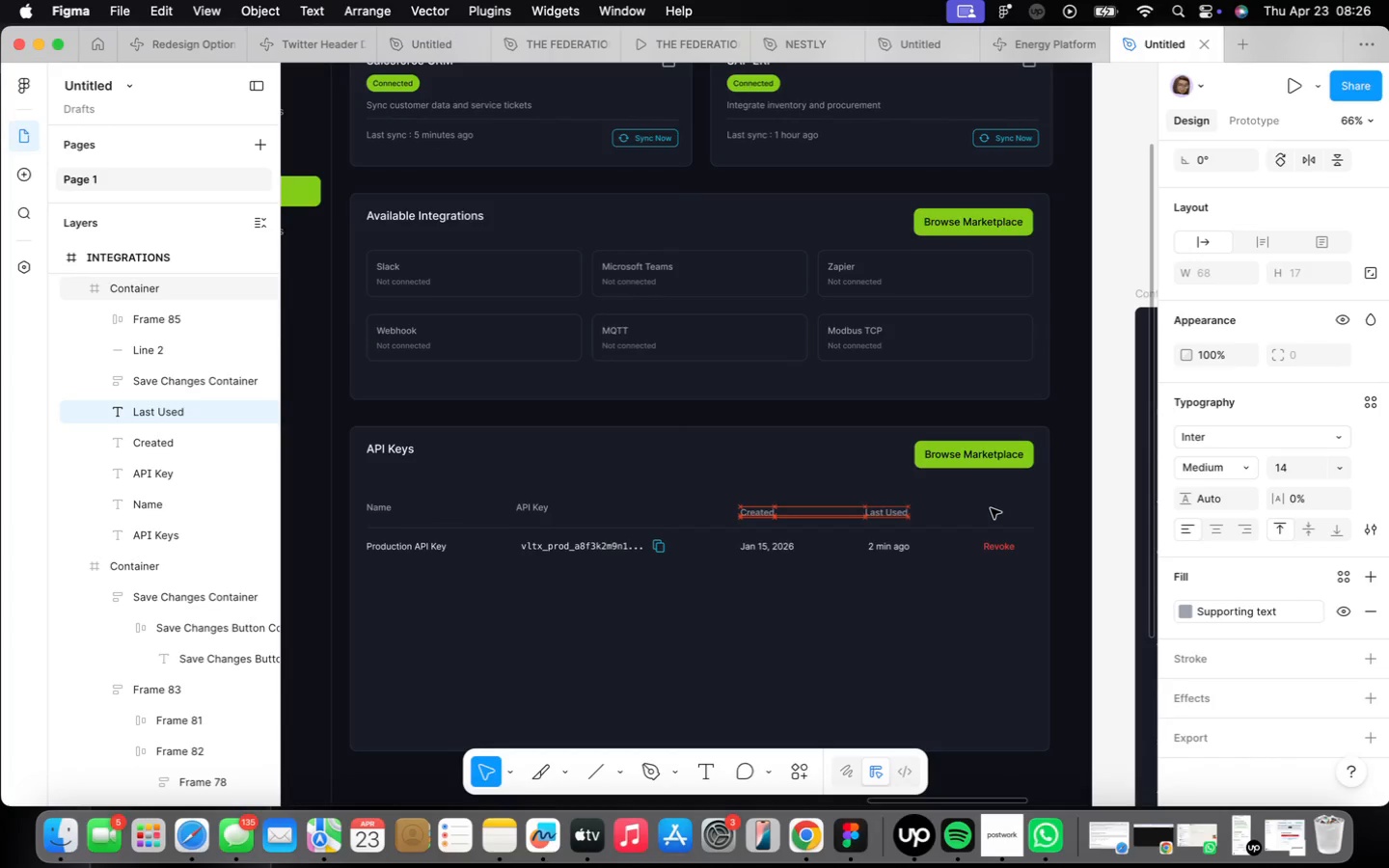 
key(ArrowLeft)
 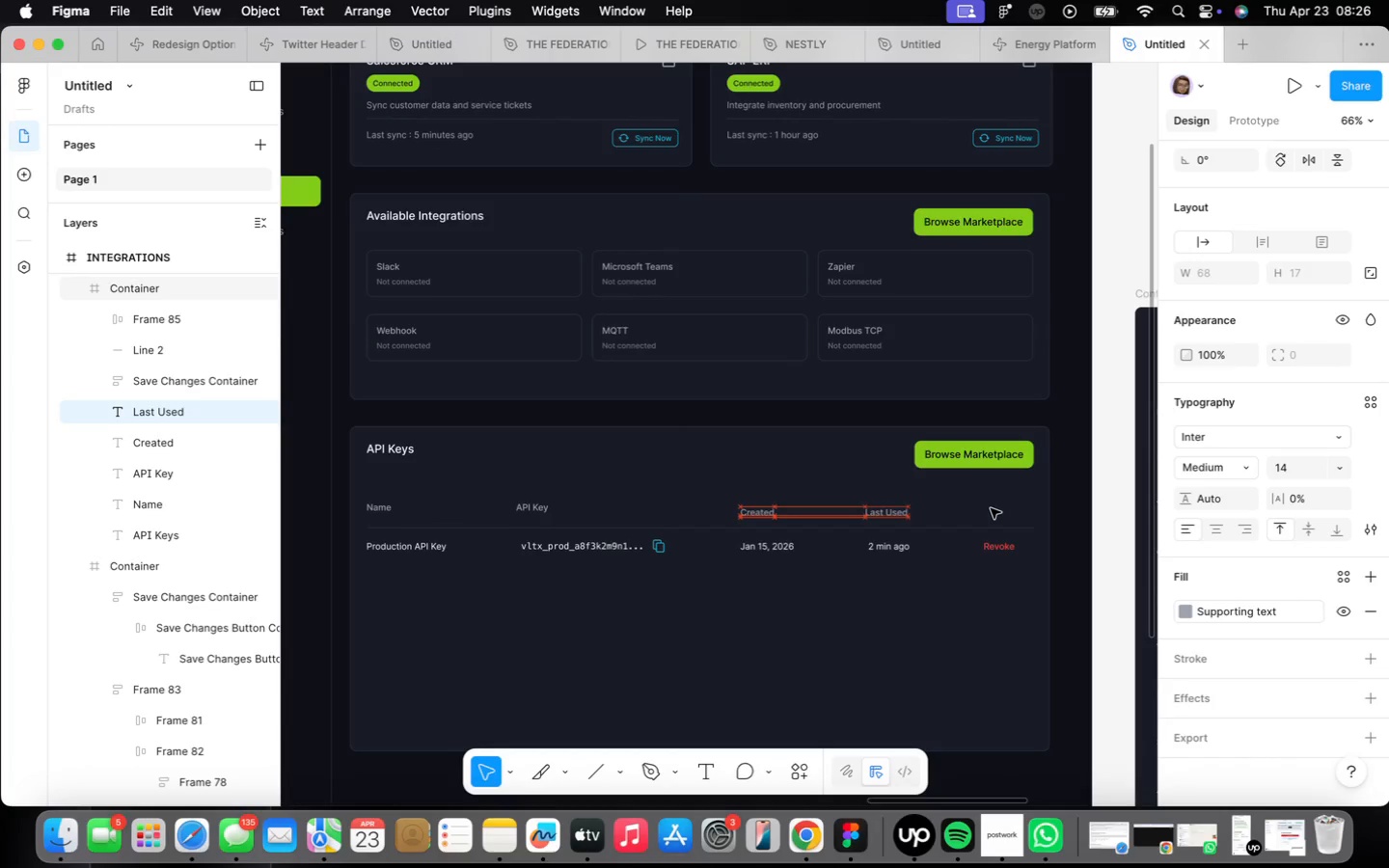 
key(ArrowLeft)
 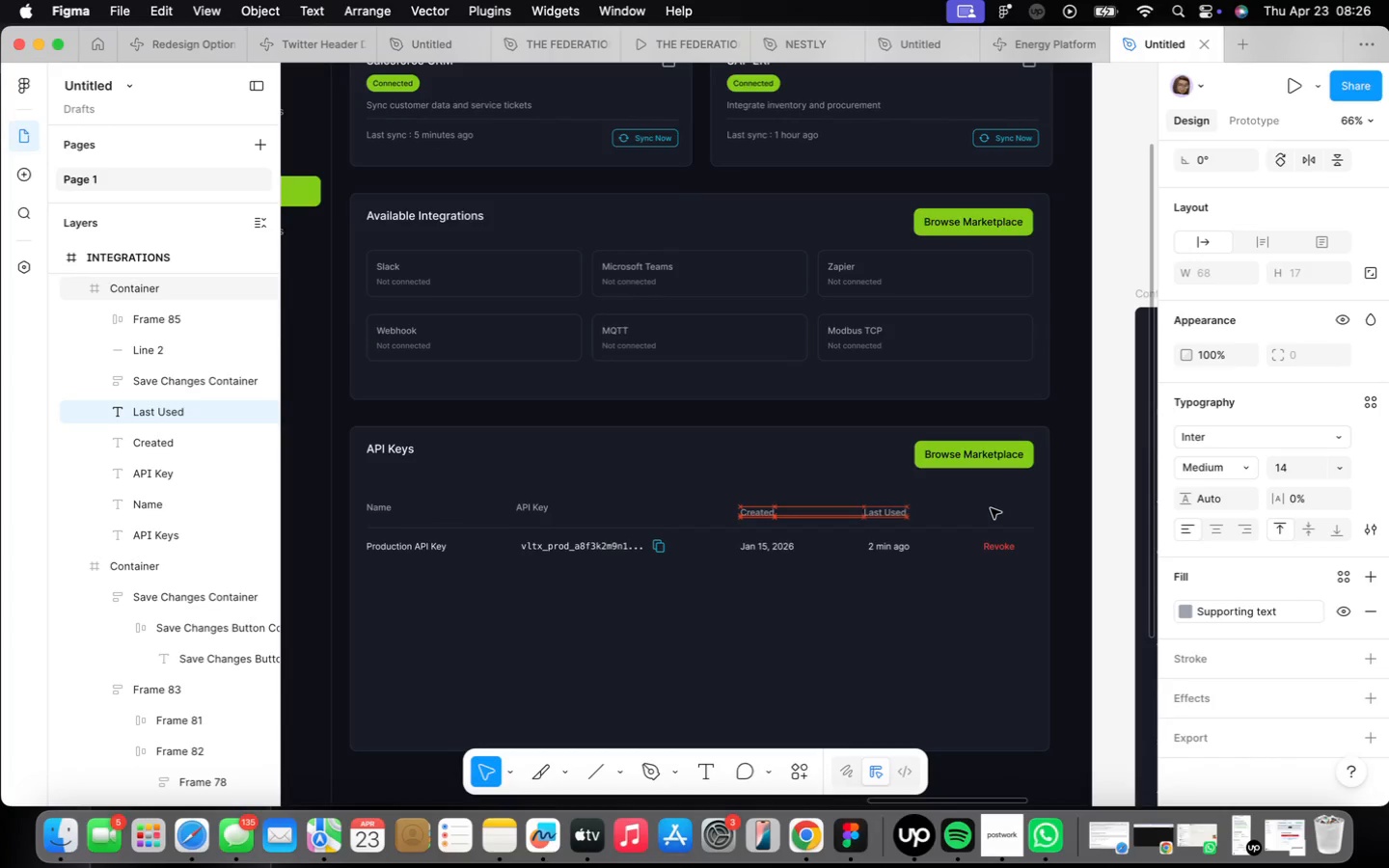 
key(ArrowLeft)
 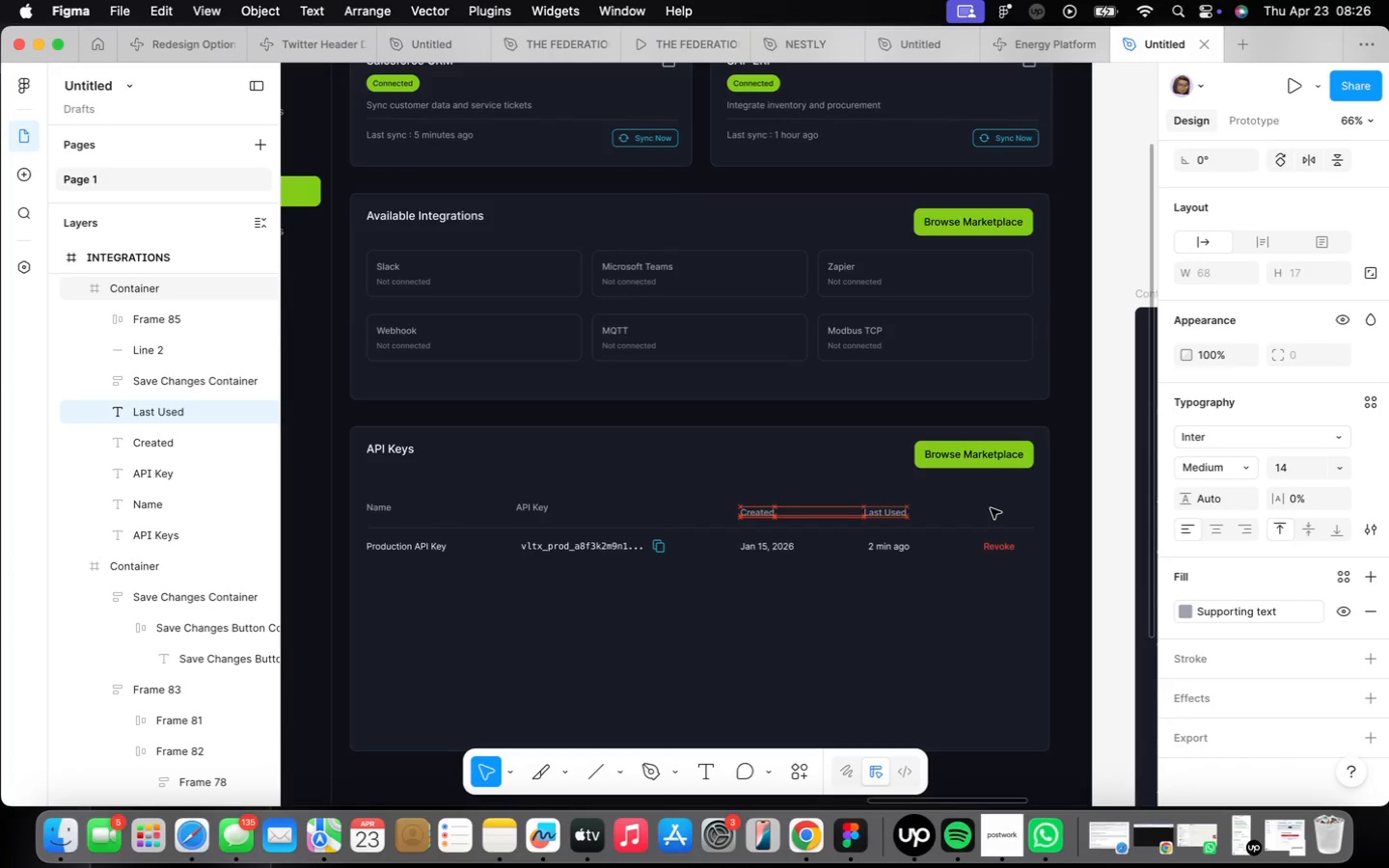 
key(ArrowLeft)
 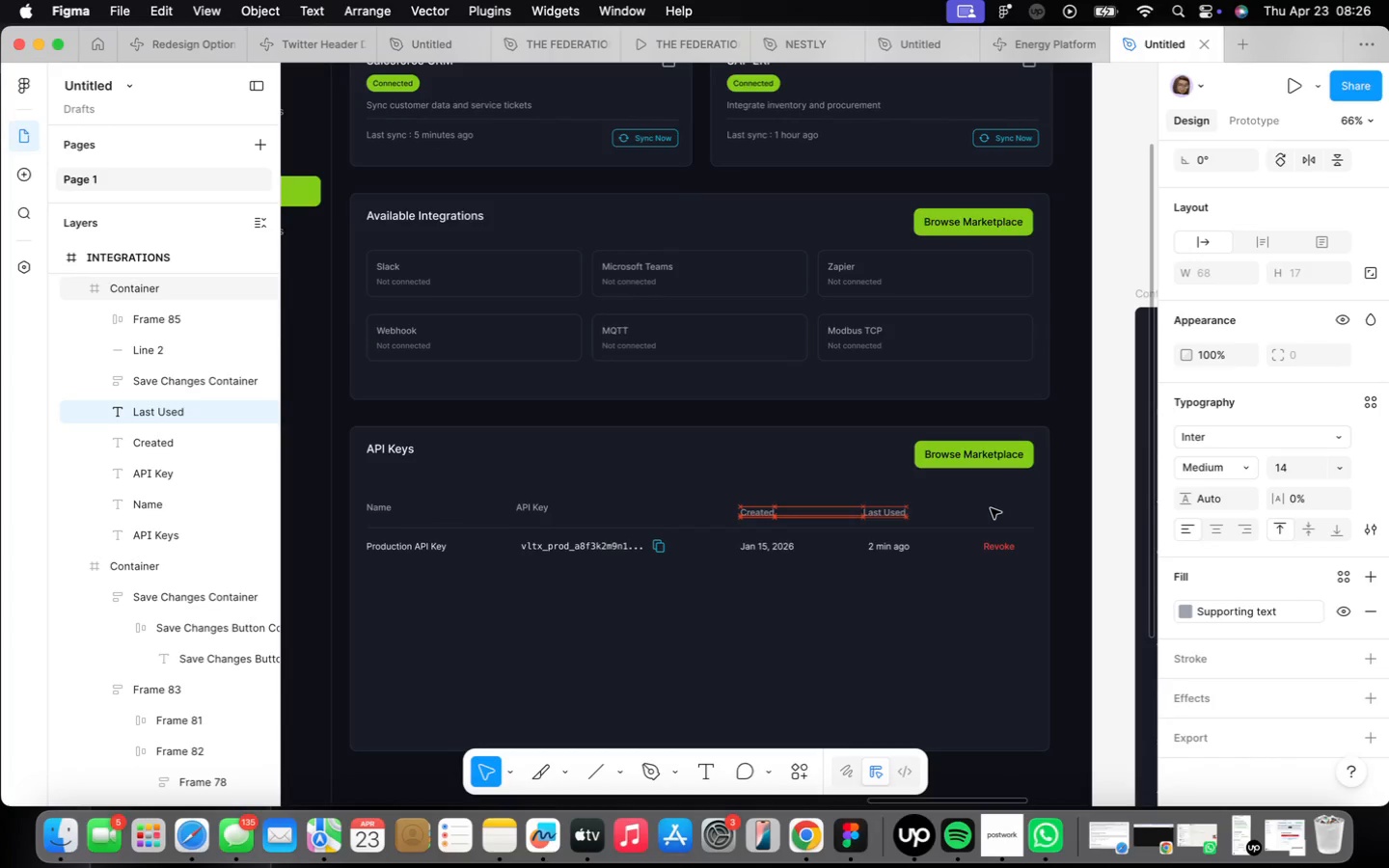 
key(ArrowLeft)
 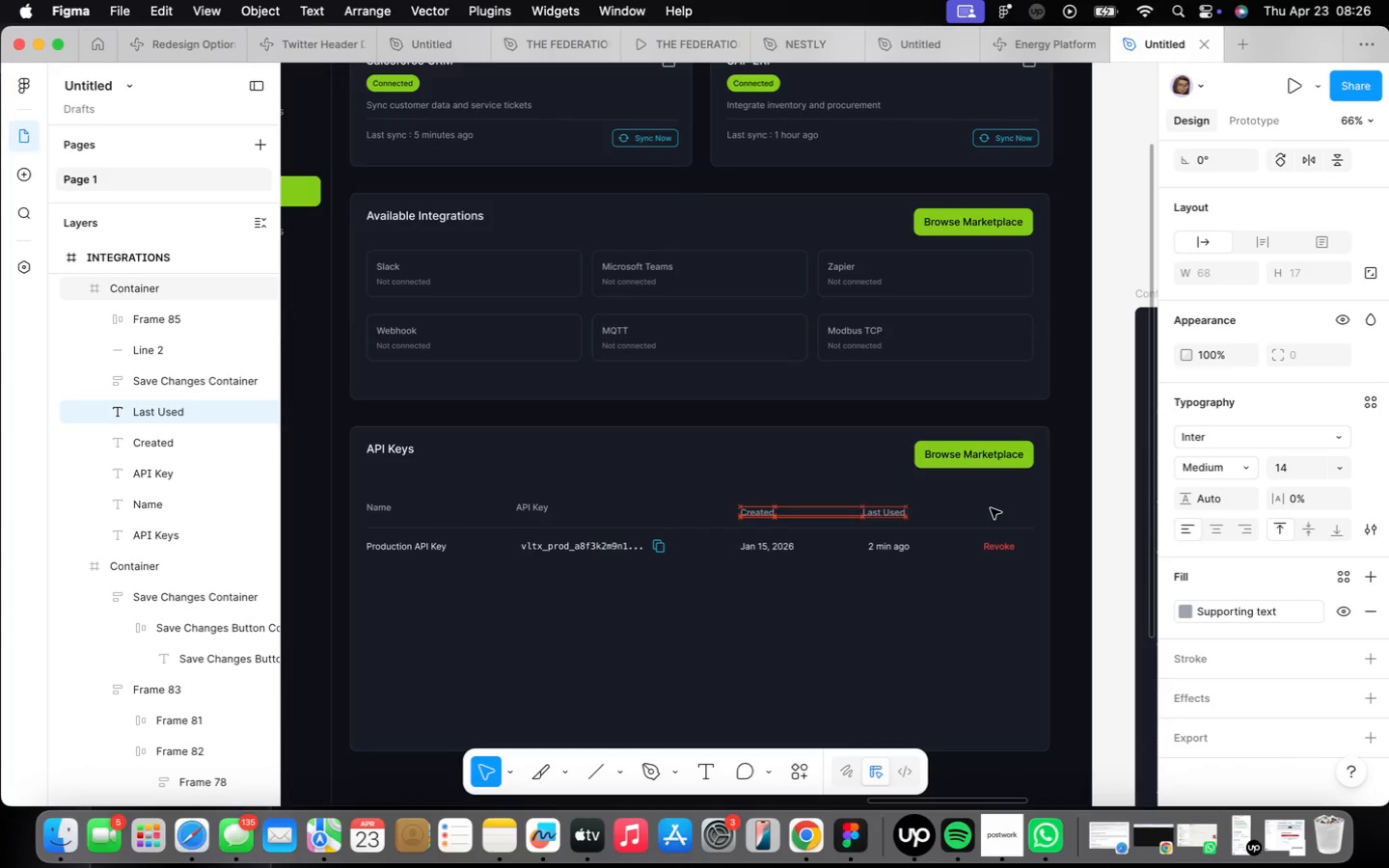 
key(ArrowLeft)
 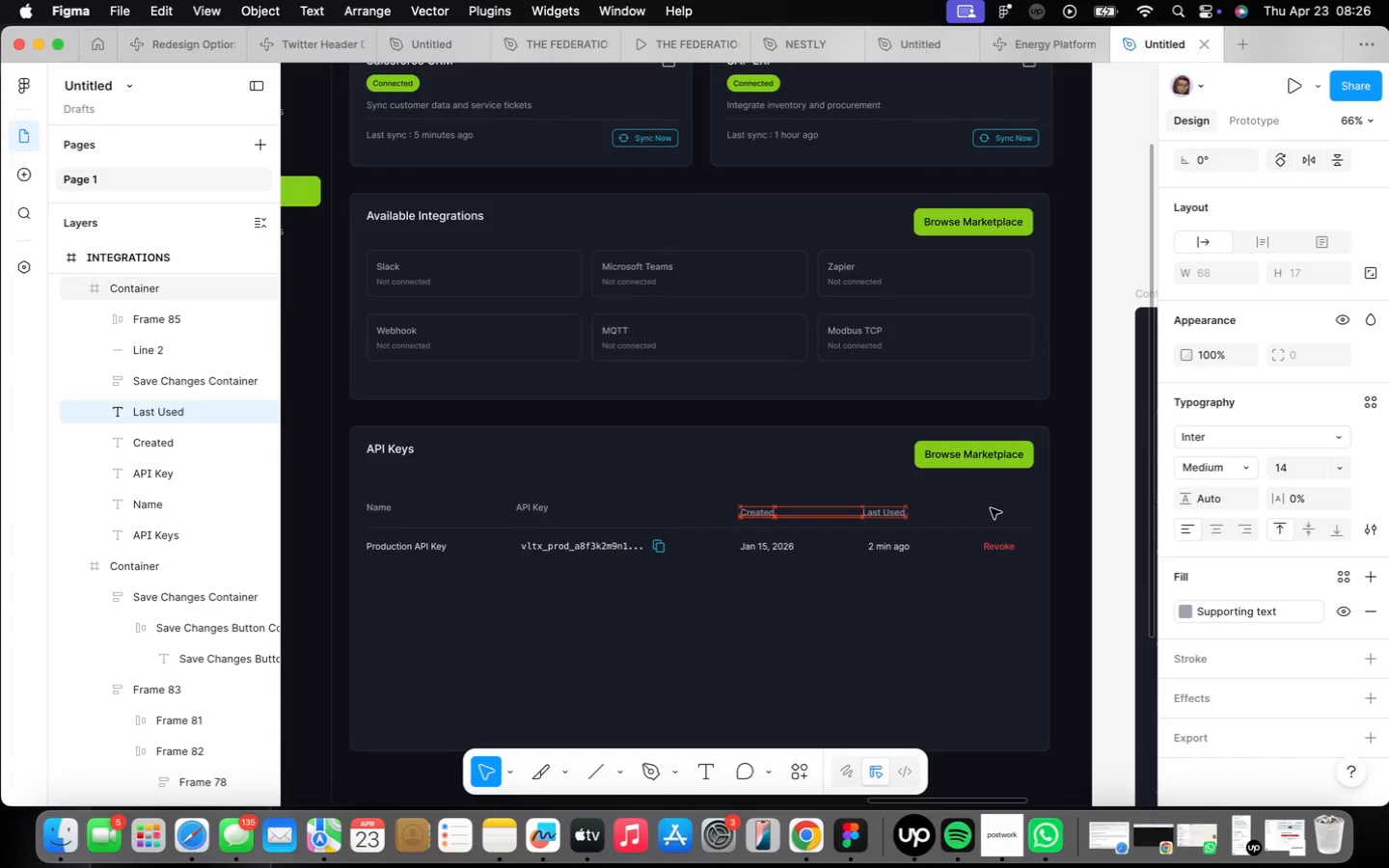 
hold_key(key=ArrowRight, duration=1.29)
 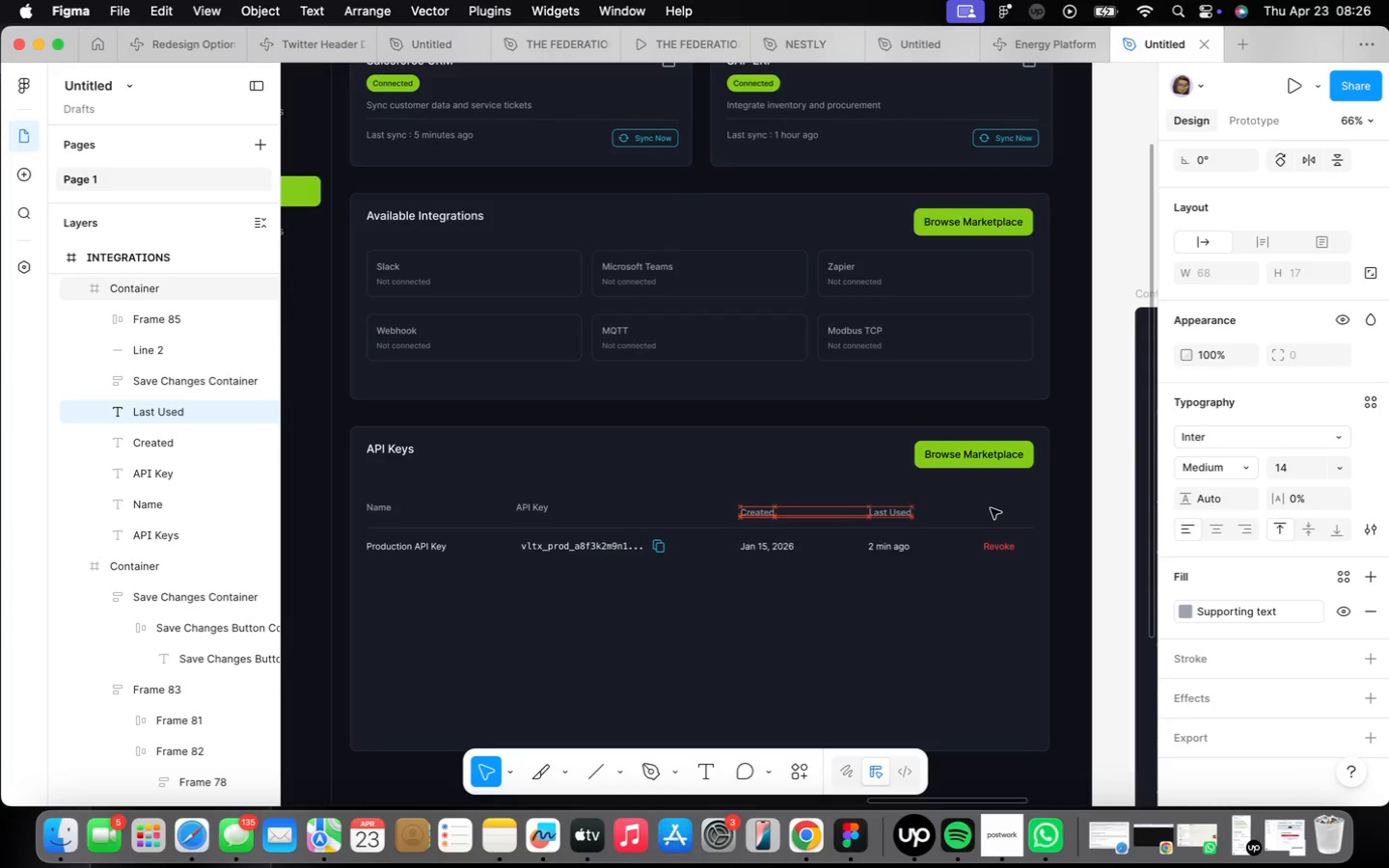 
key(ArrowRight)
 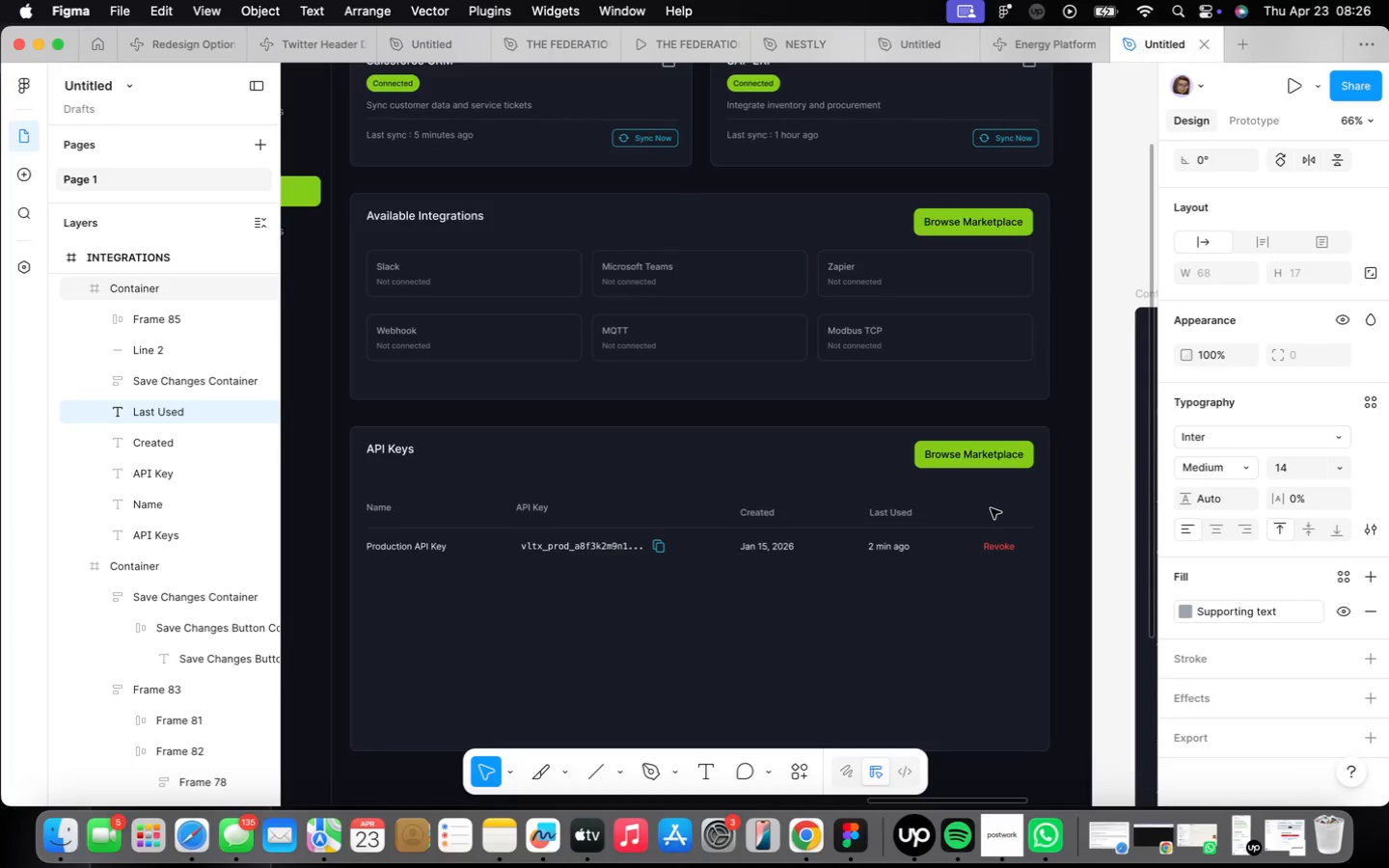 
key(ArrowLeft)
 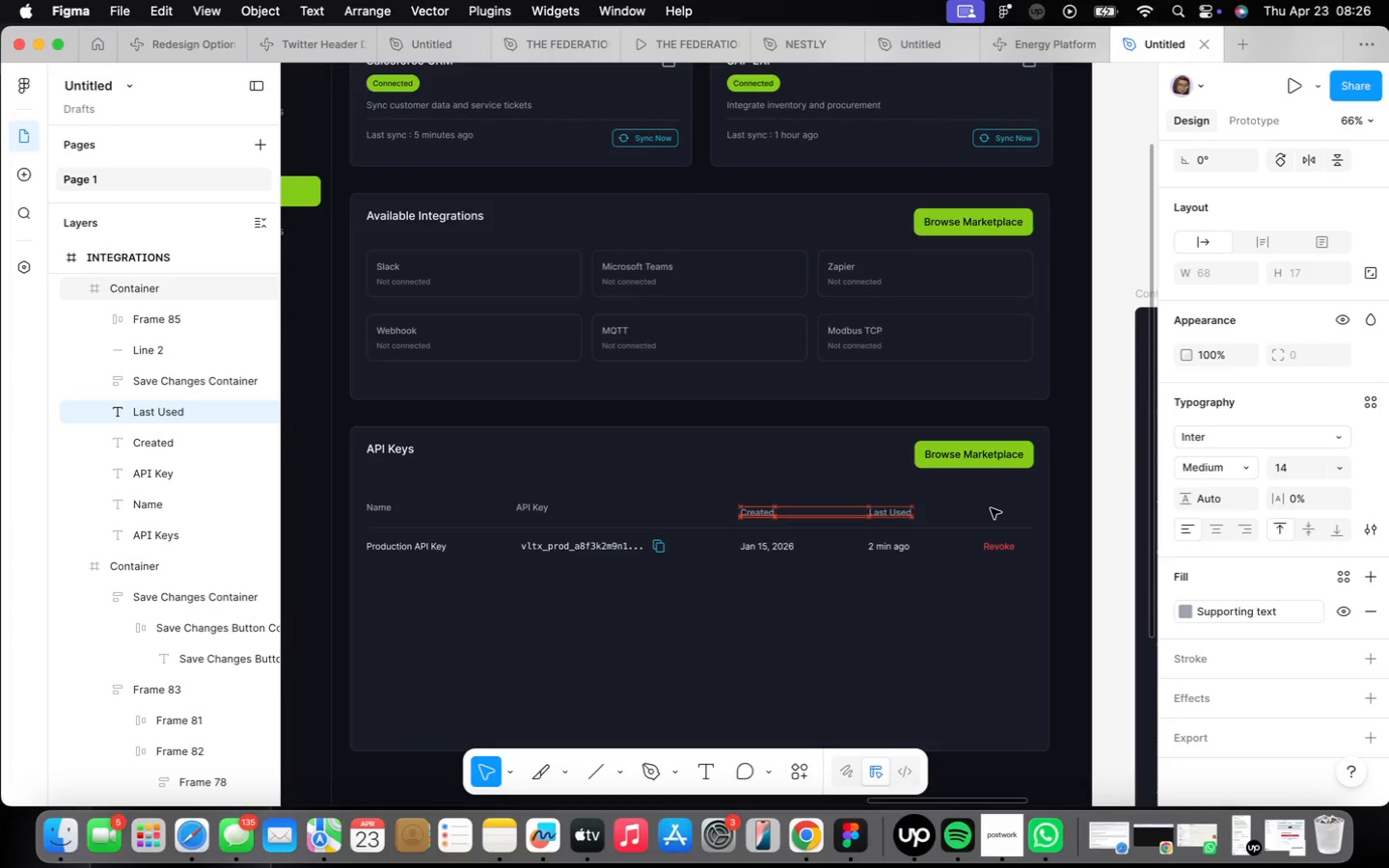 
key(ArrowLeft)
 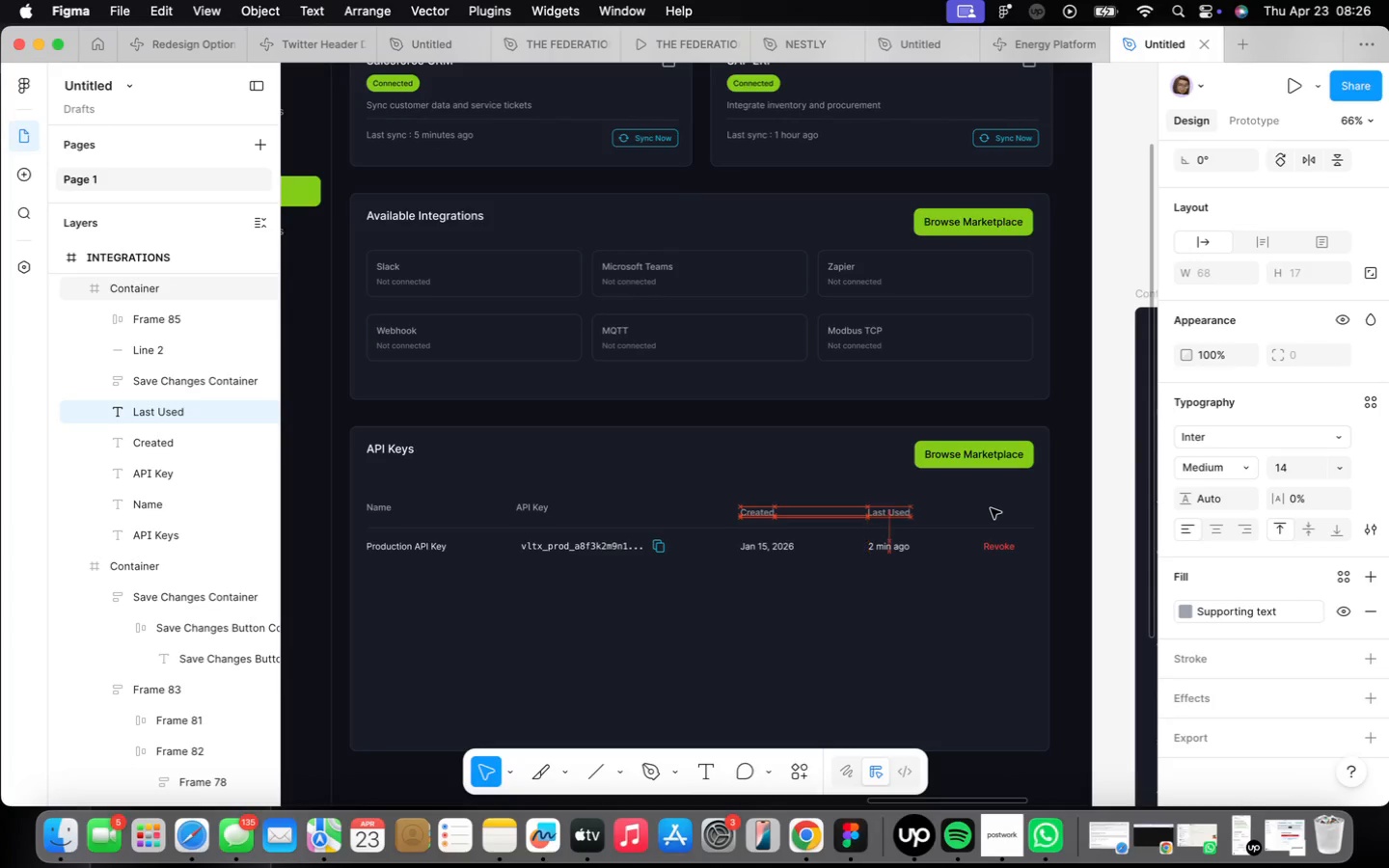 
key(ArrowLeft)
 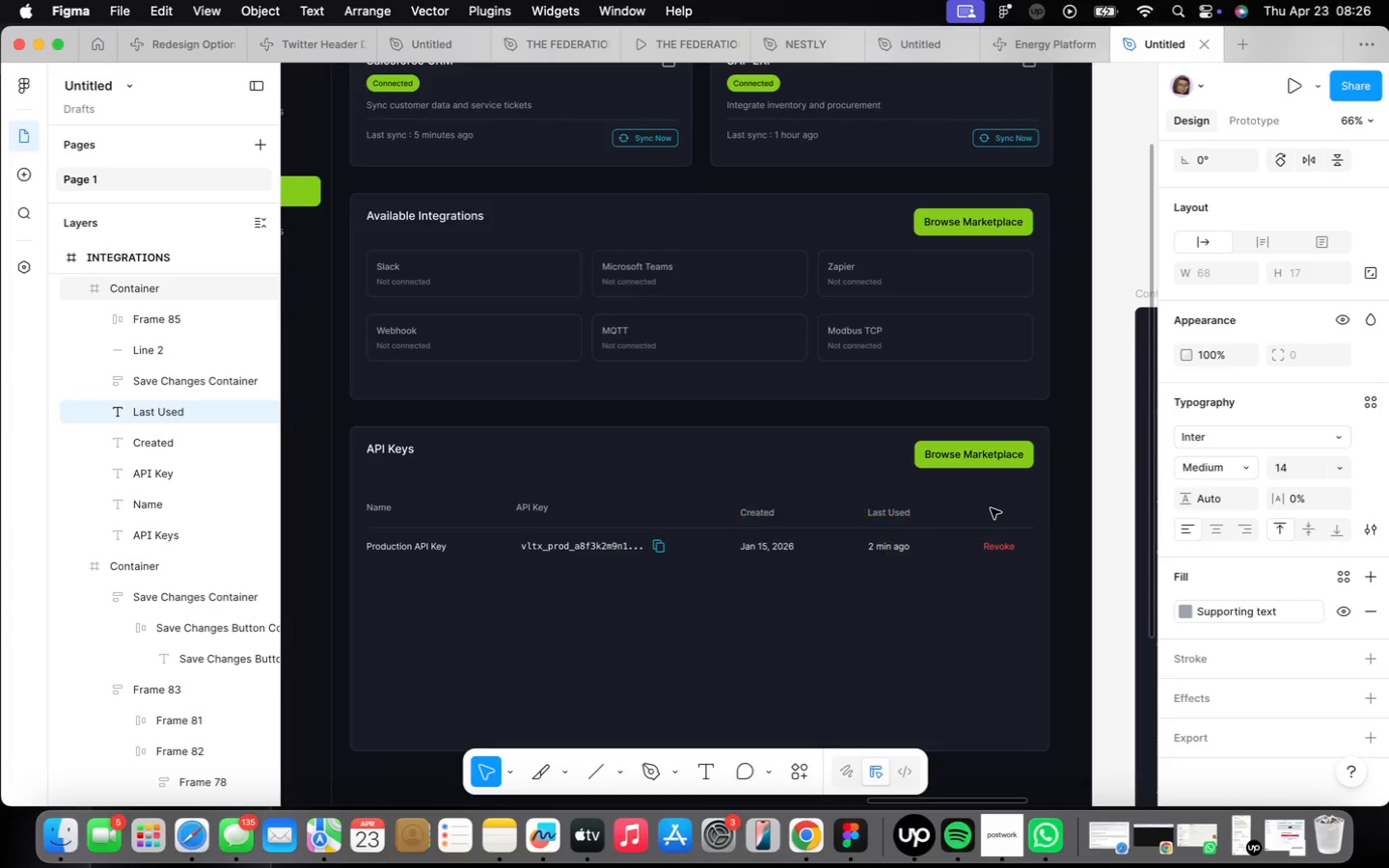 
key(ArrowRight)
 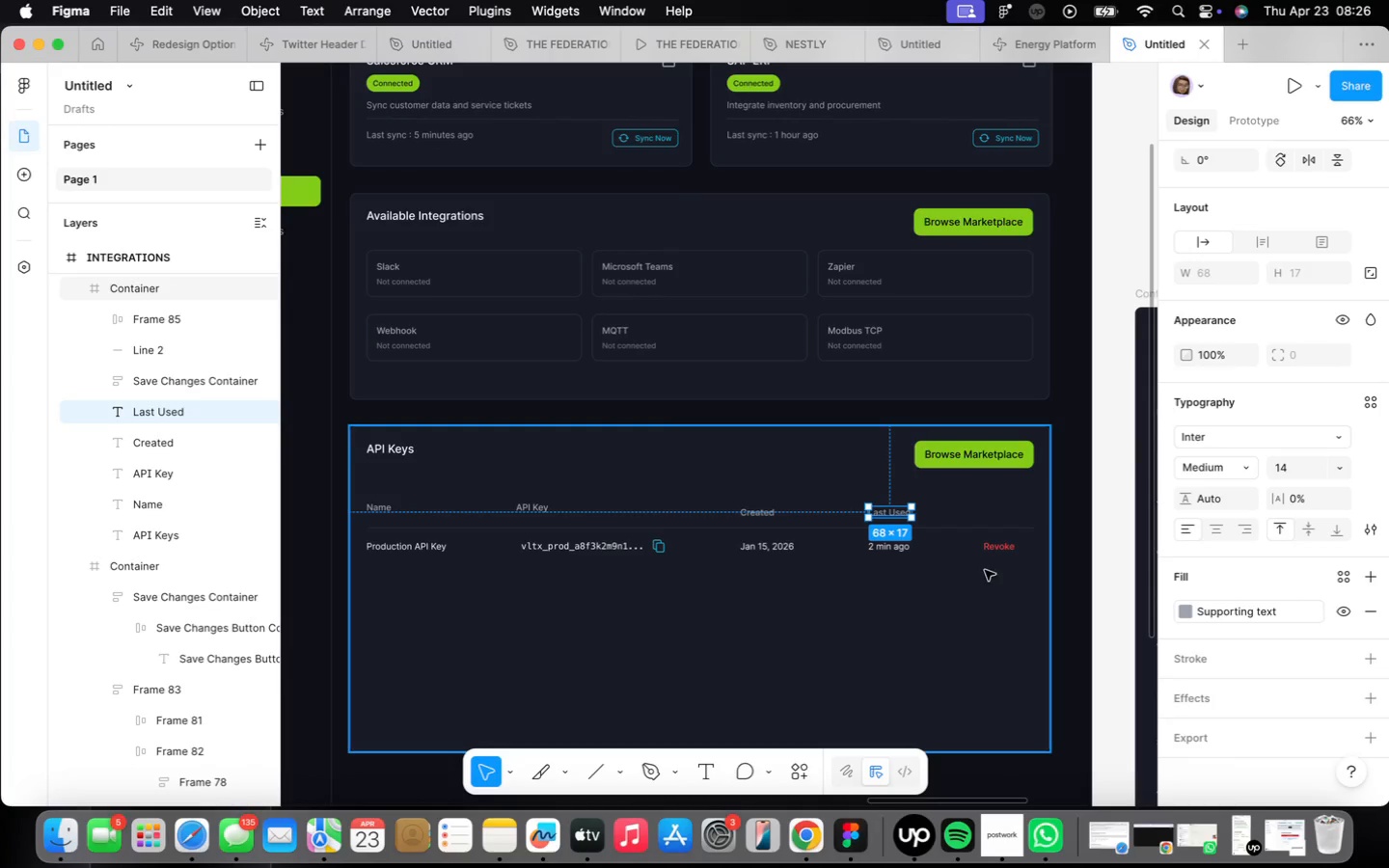 
scroll: coordinate [838, 698], scroll_direction: down, amount: 2.0
 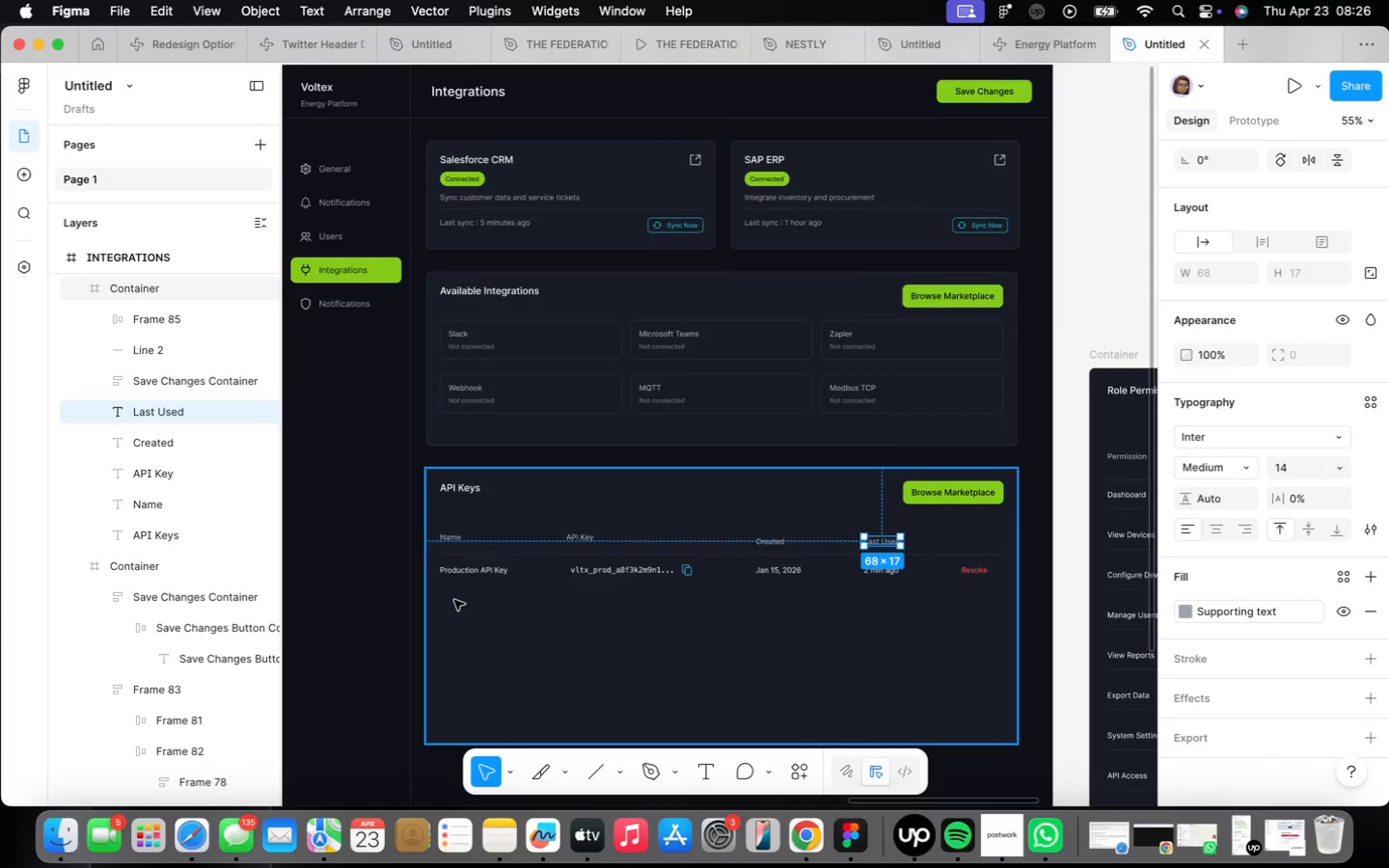 
left_click([503, 589])
 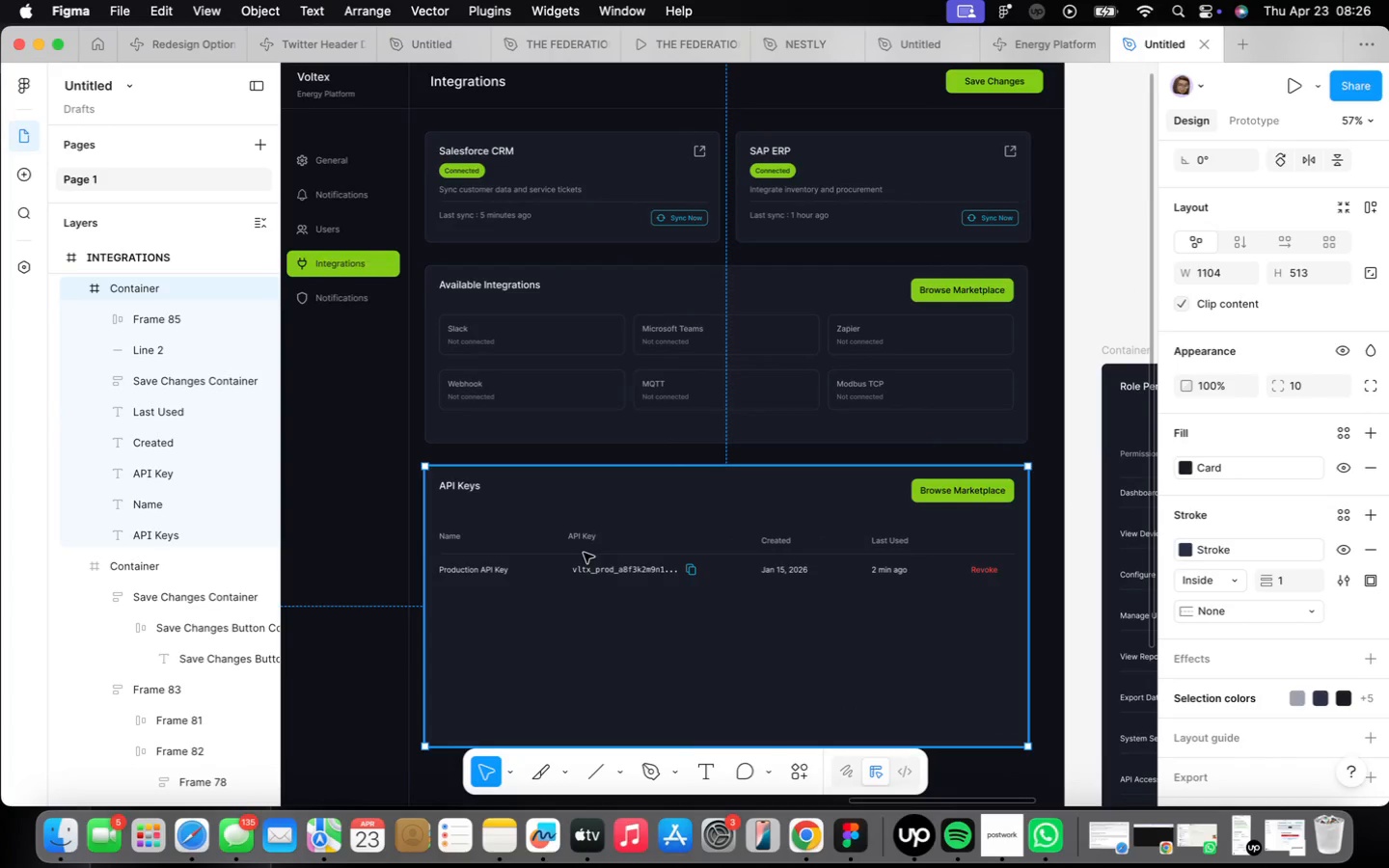 
scroll: coordinate [459, 596], scroll_direction: up, amount: 1.0
 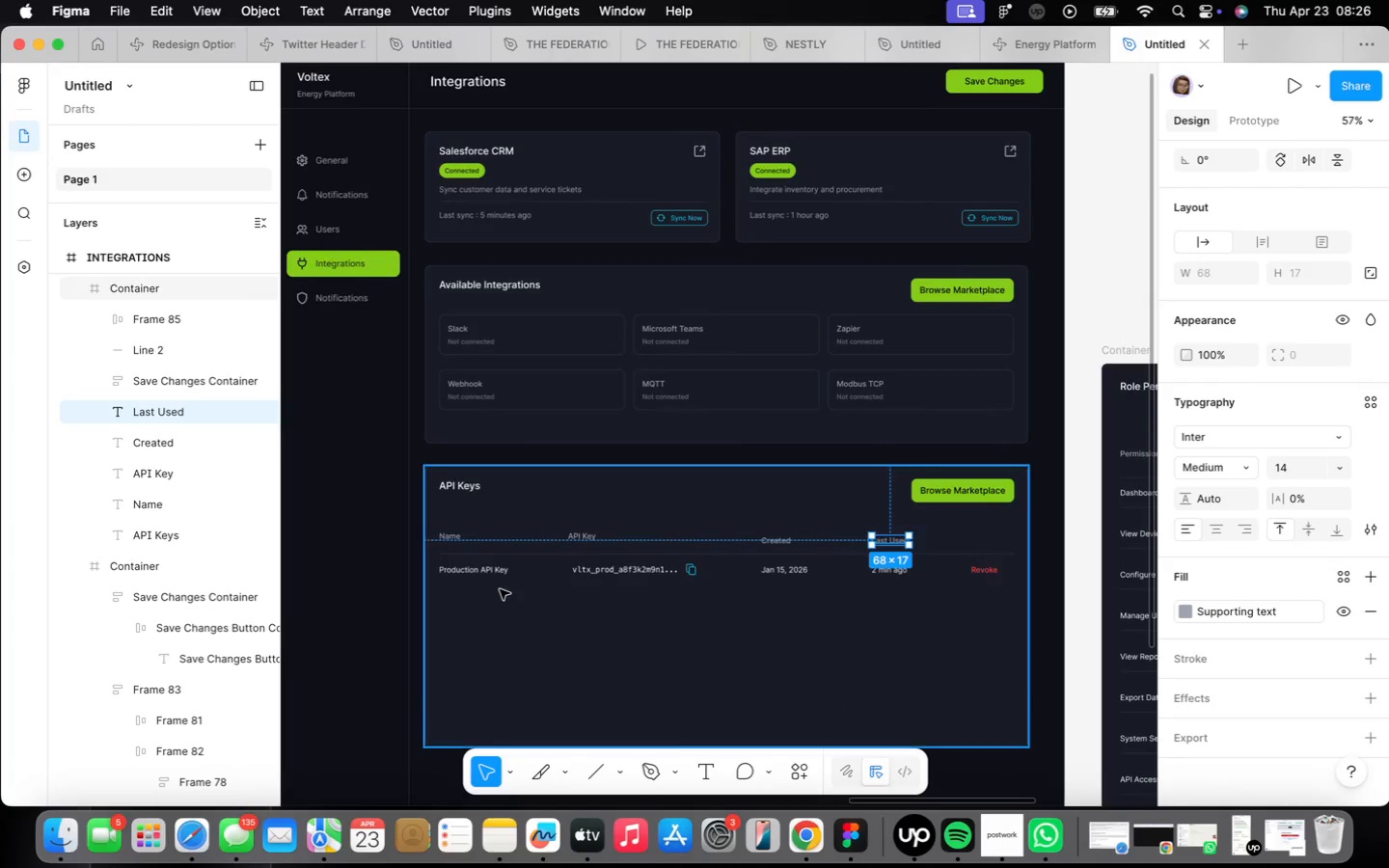 
double_click([583, 536])
 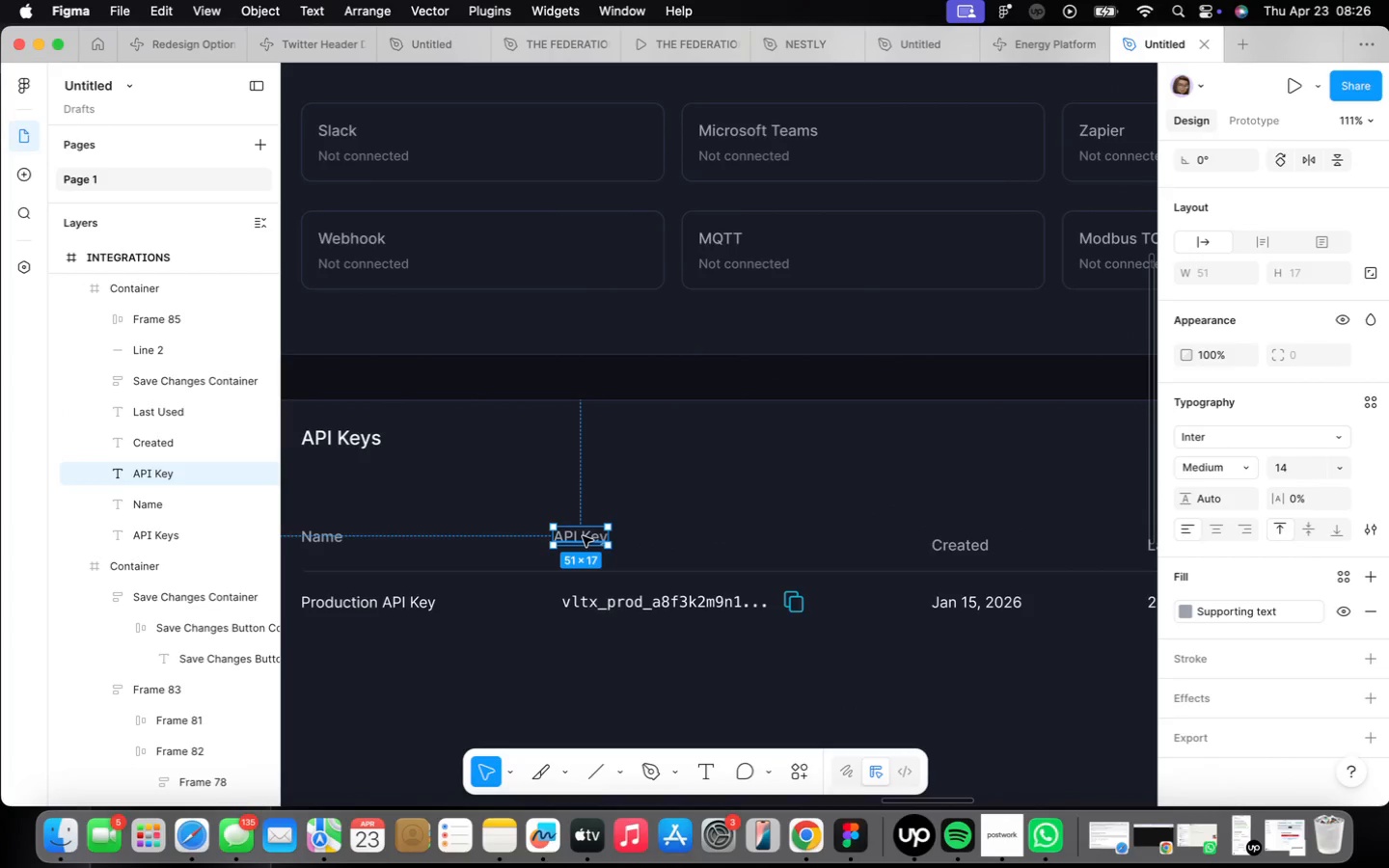 
scroll: coordinate [584, 535], scroll_direction: up, amount: 7.0
 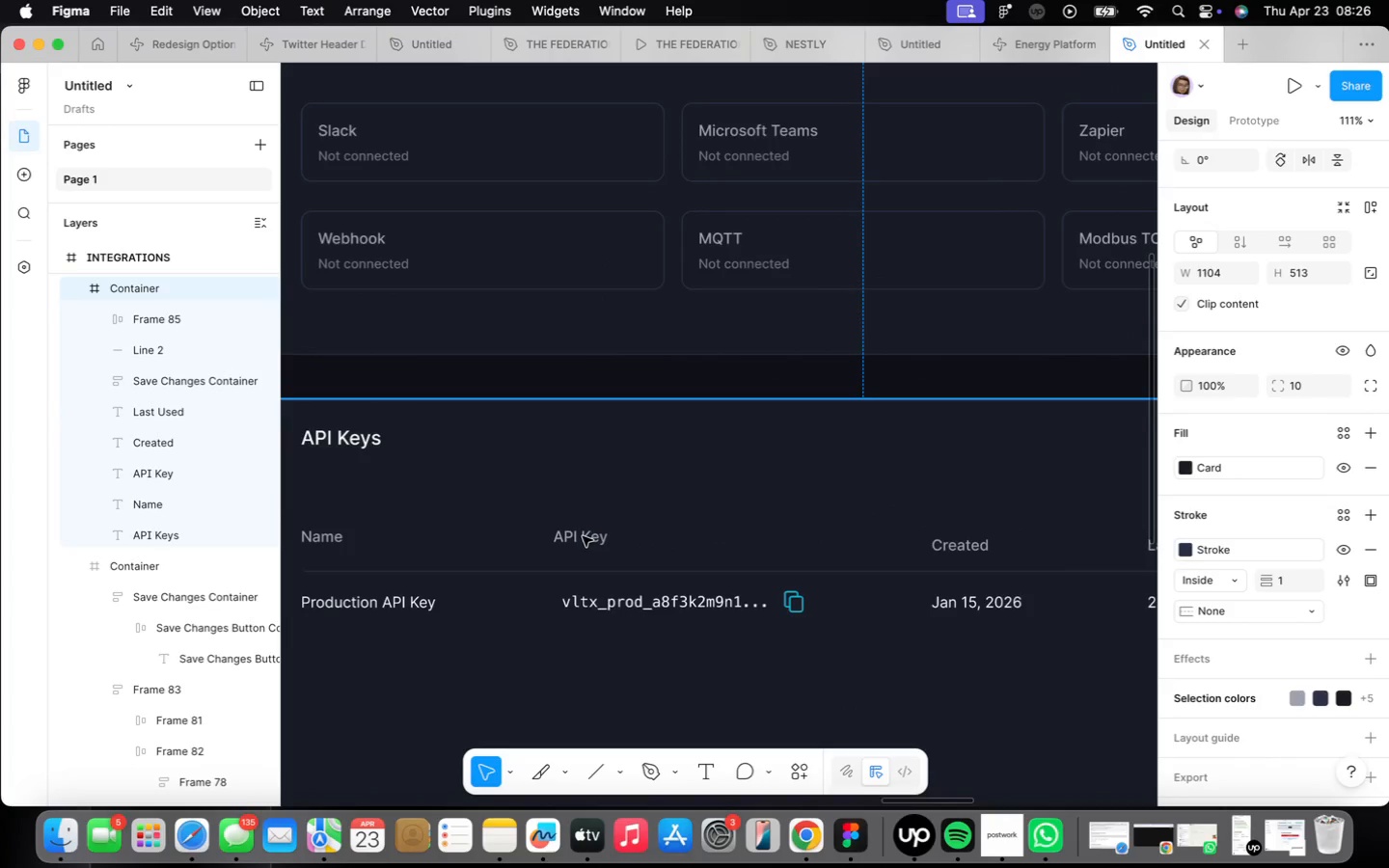 
key(ArrowRight)
 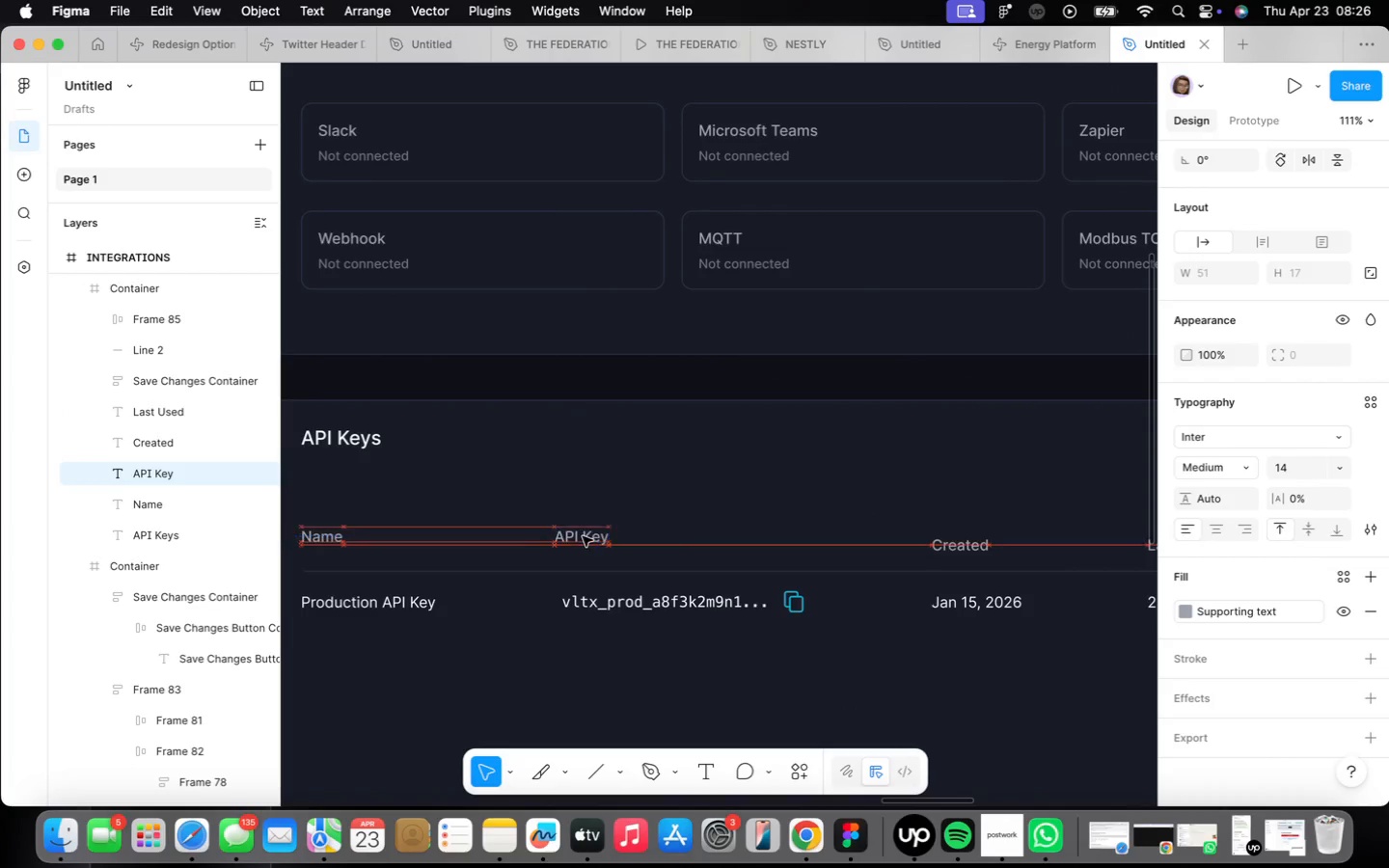 
key(ArrowRight)
 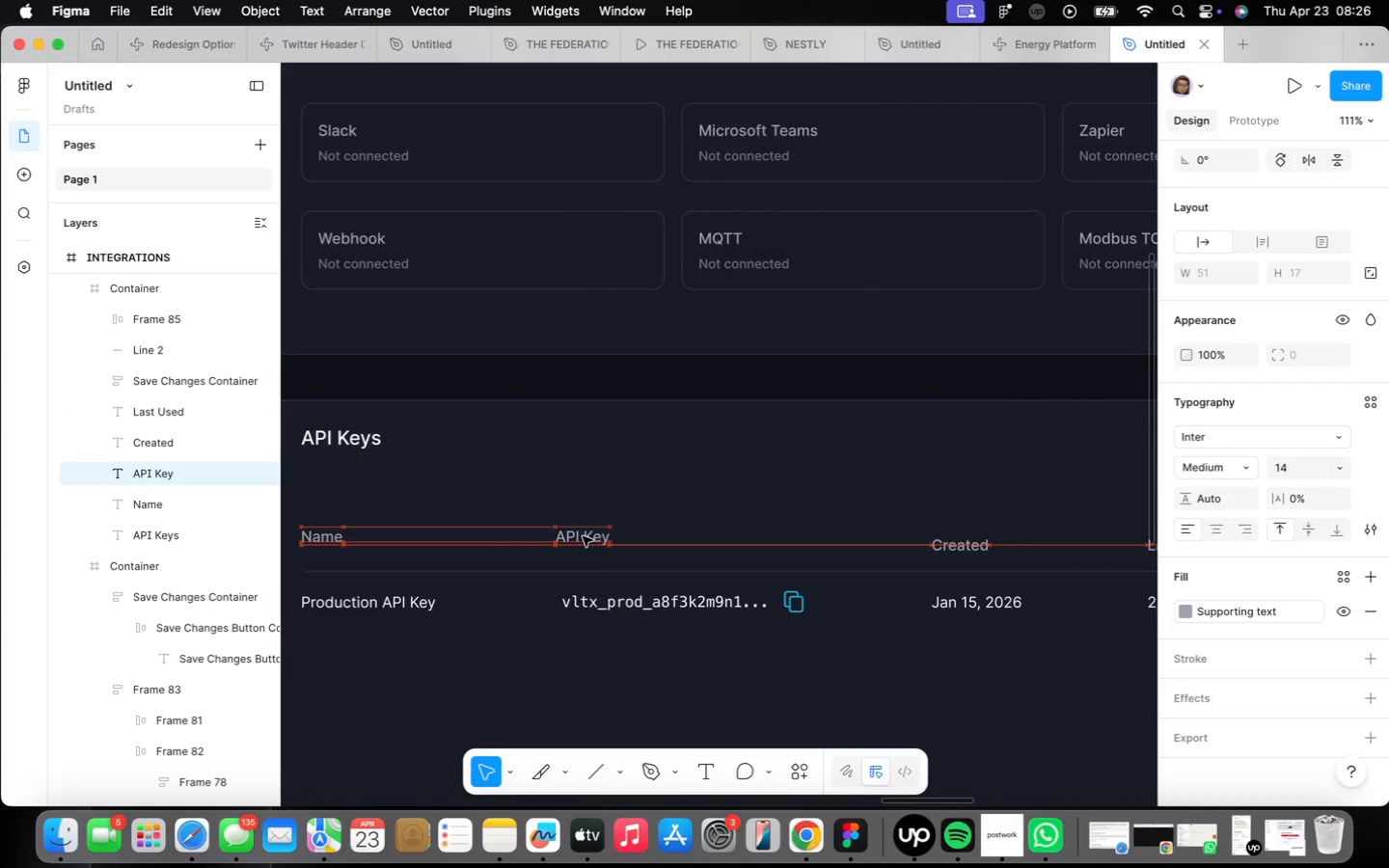 
key(ArrowRight)
 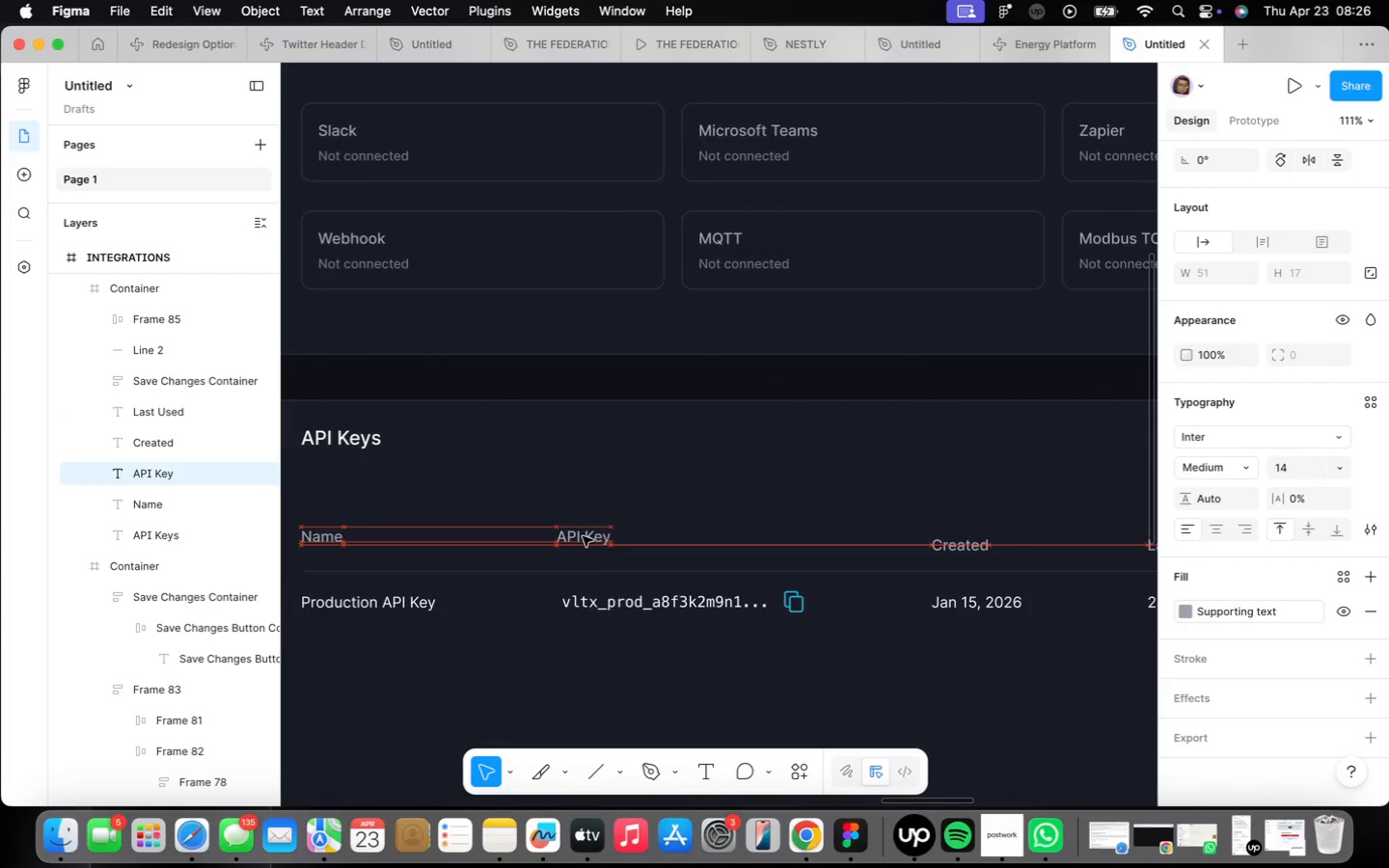 
key(ArrowRight)
 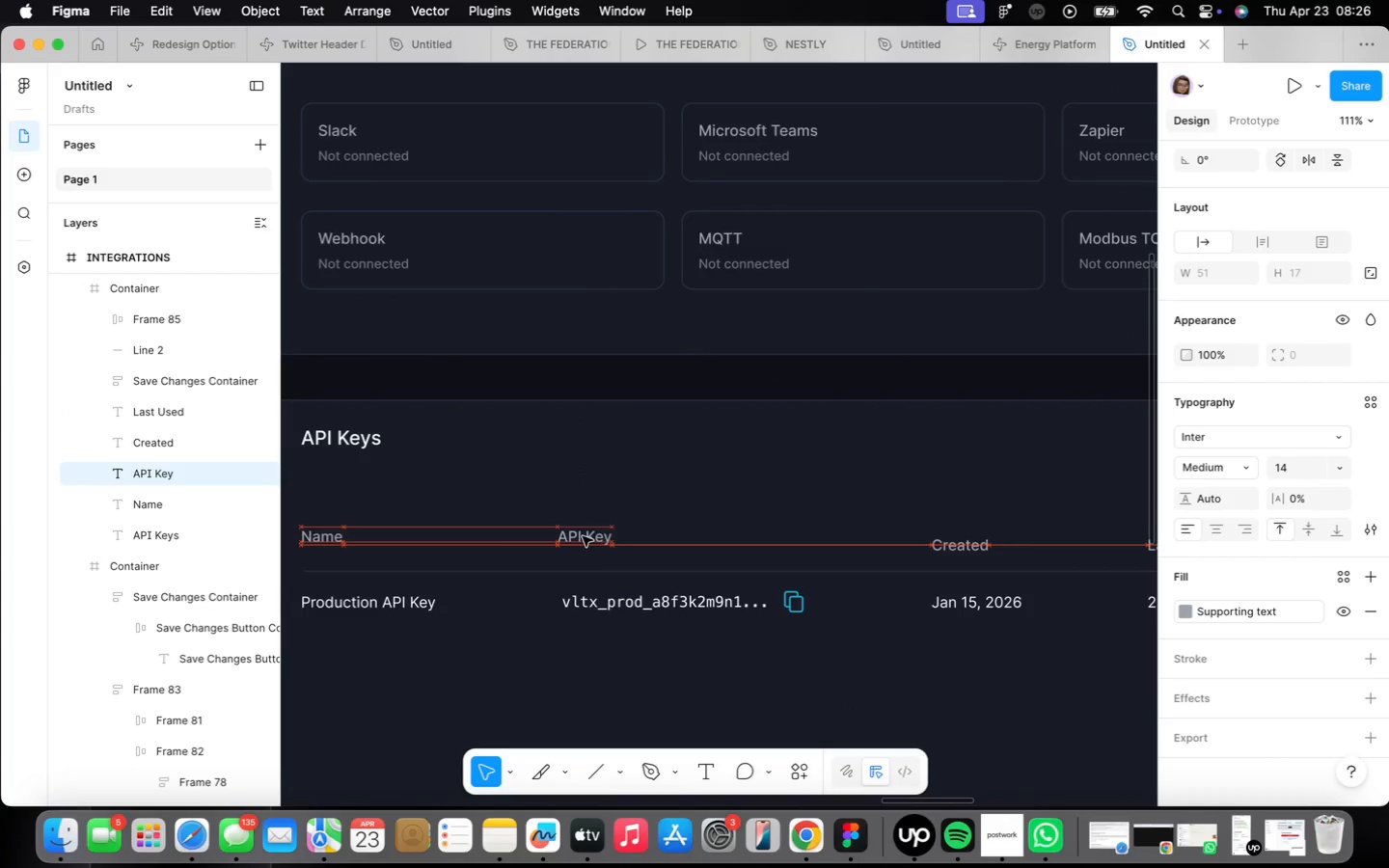 
key(ArrowRight)
 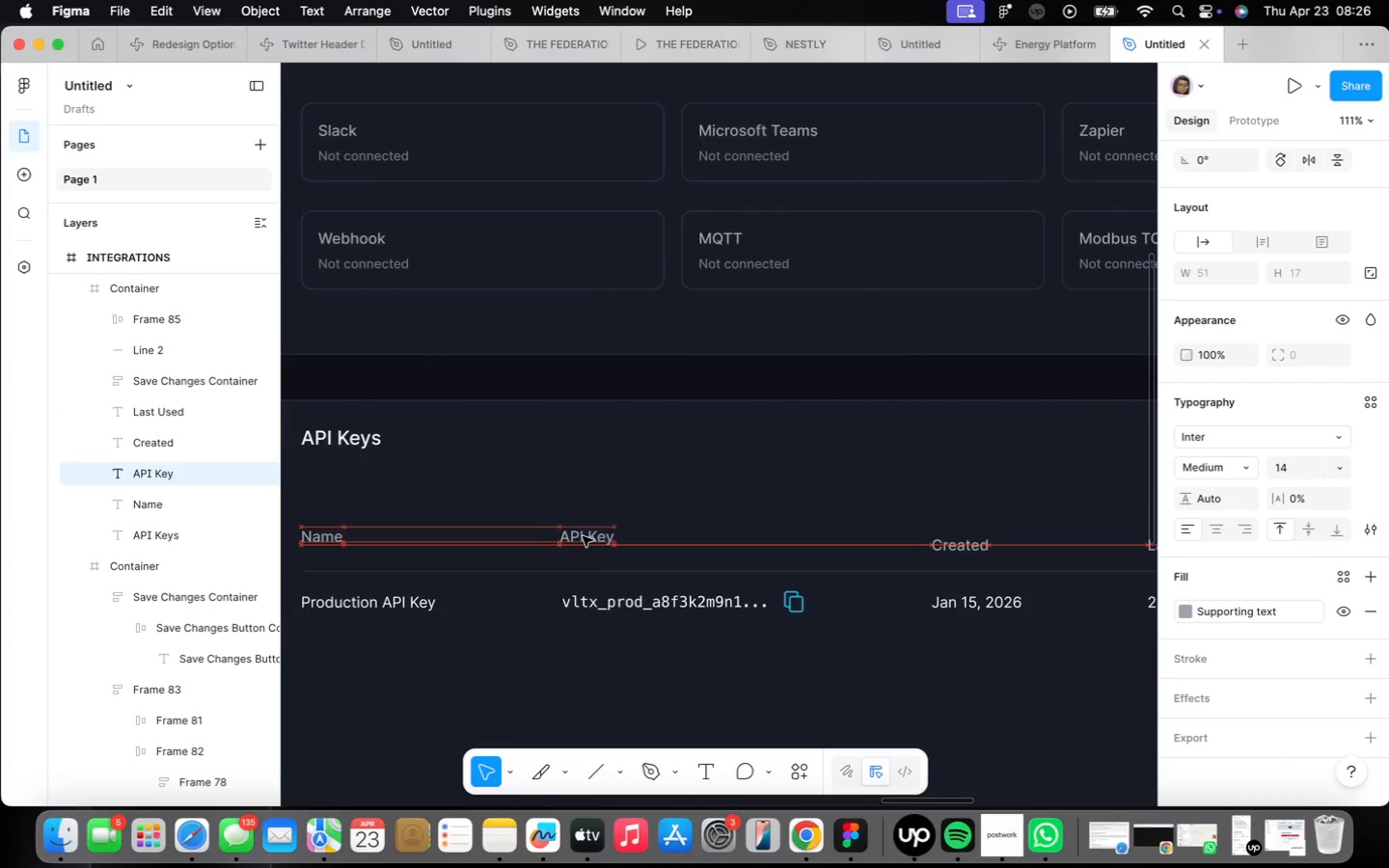 
key(ArrowRight)
 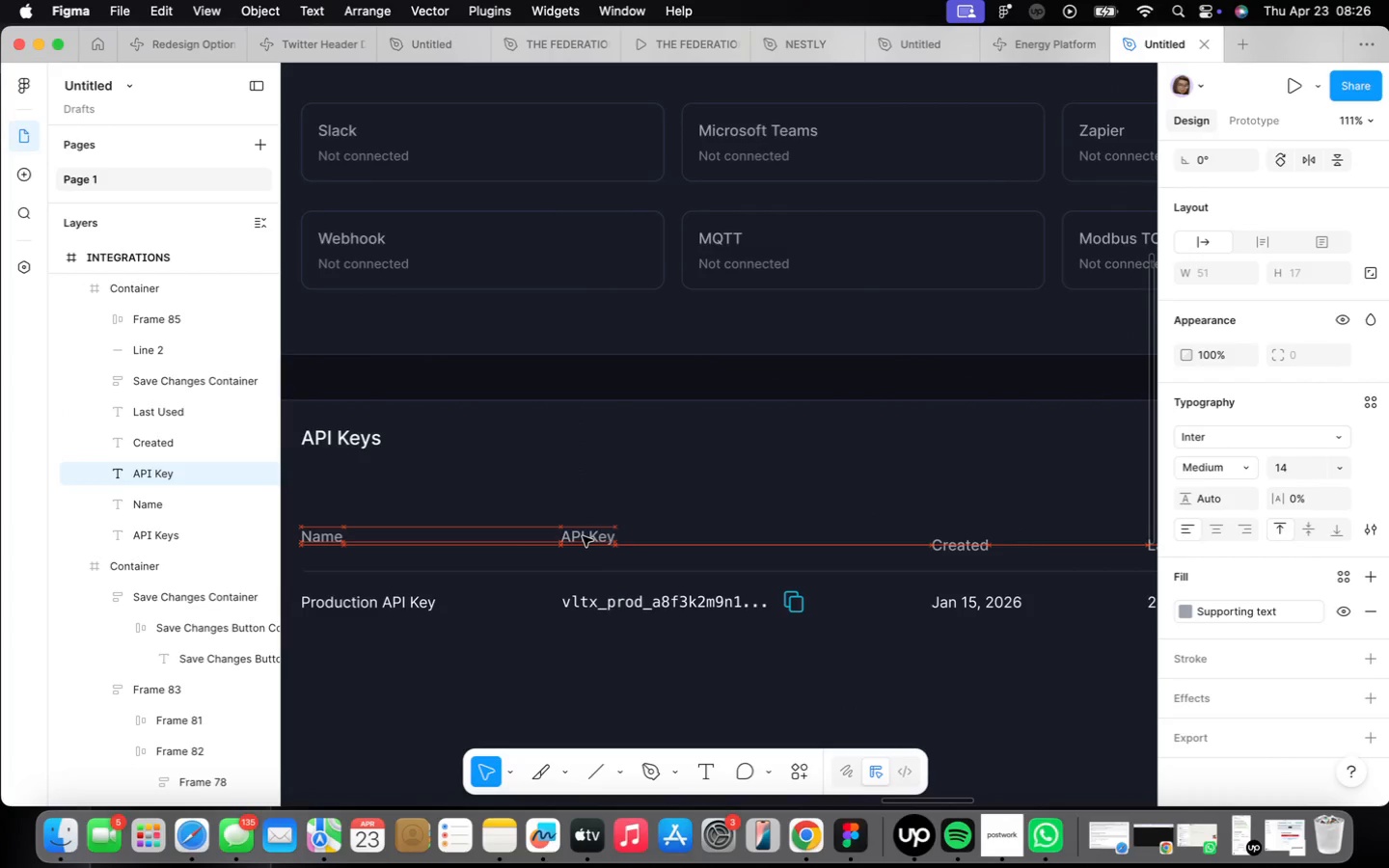 
key(ArrowRight)
 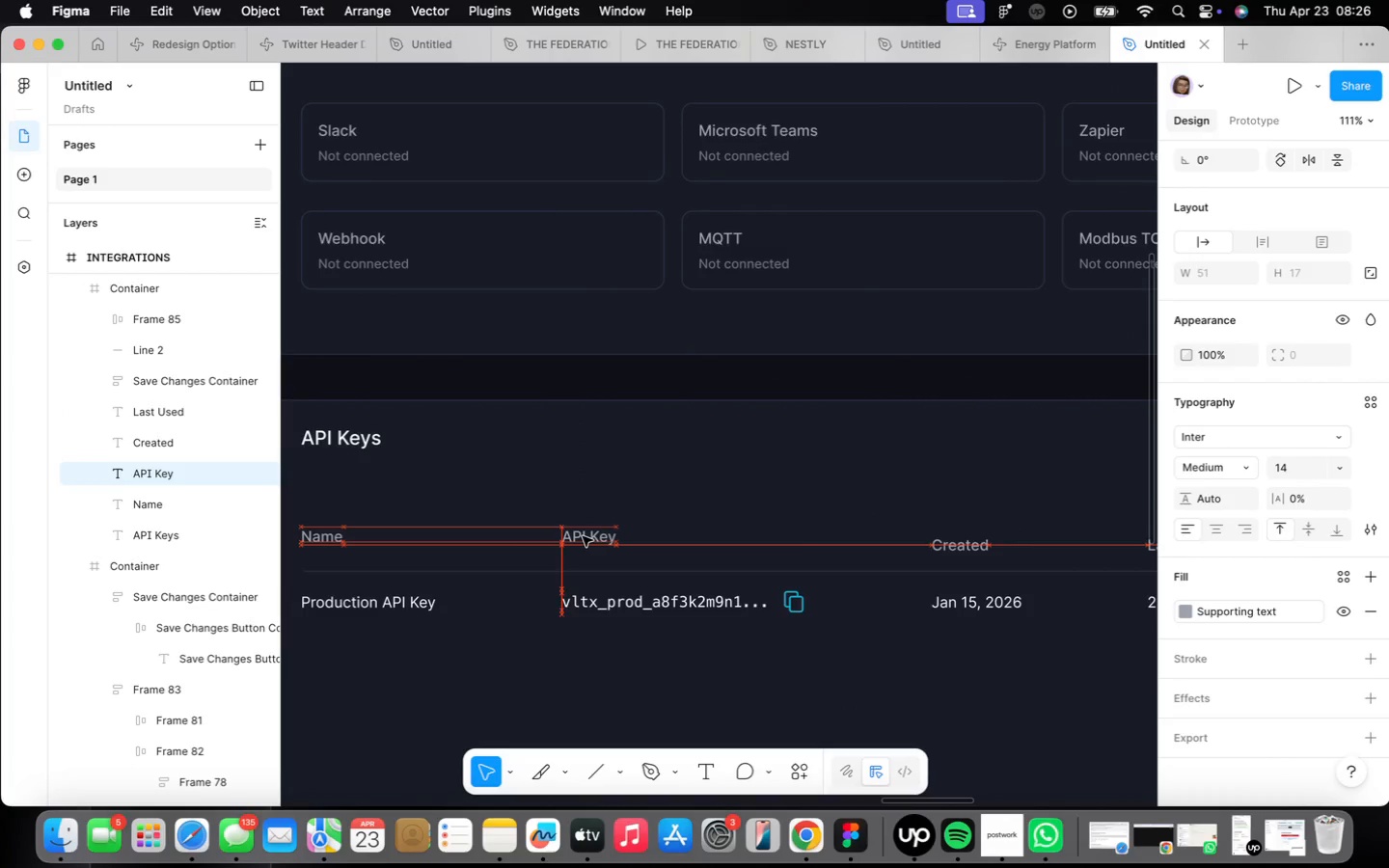 
key(ArrowRight)
 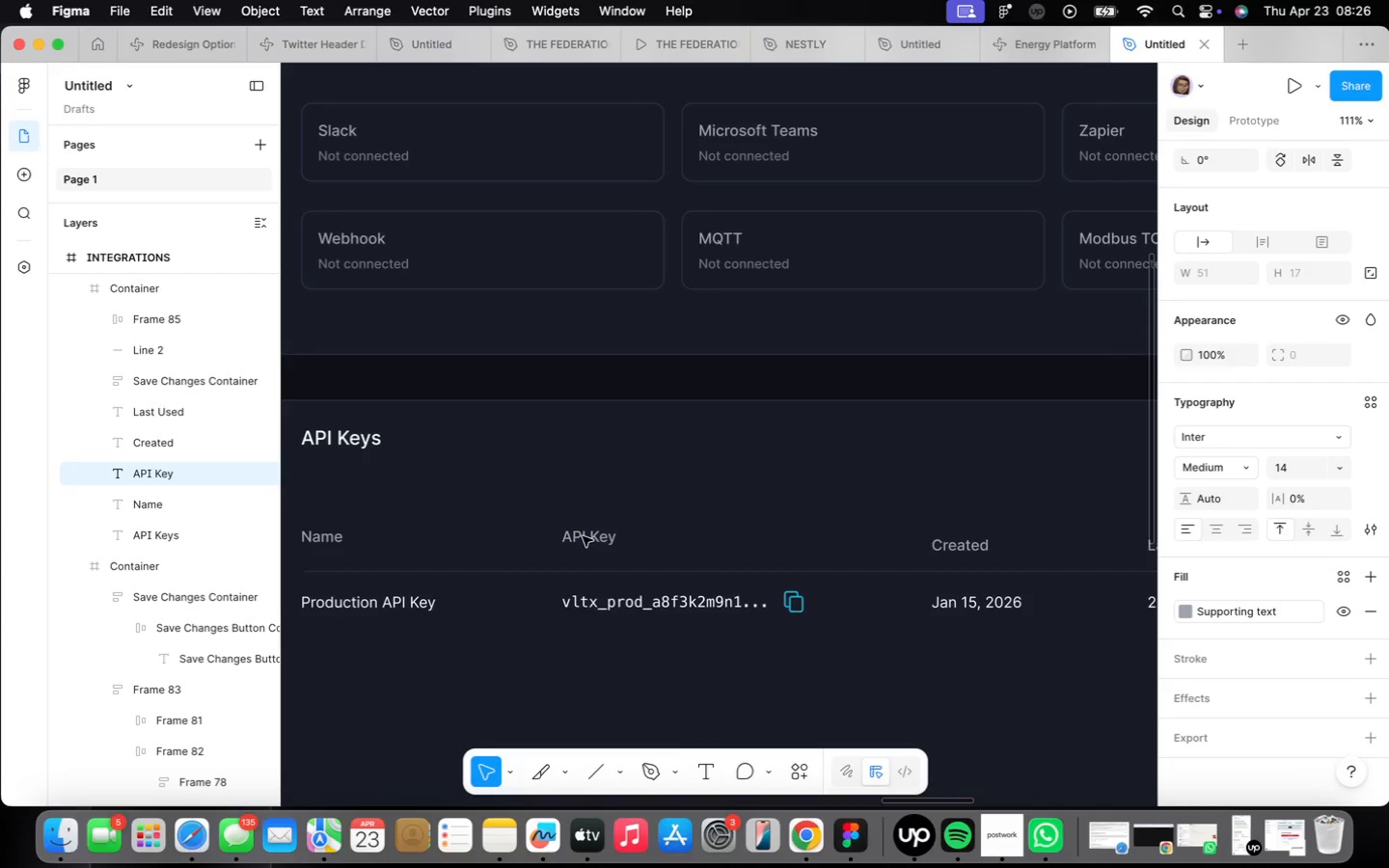 
key(ArrowDown)
 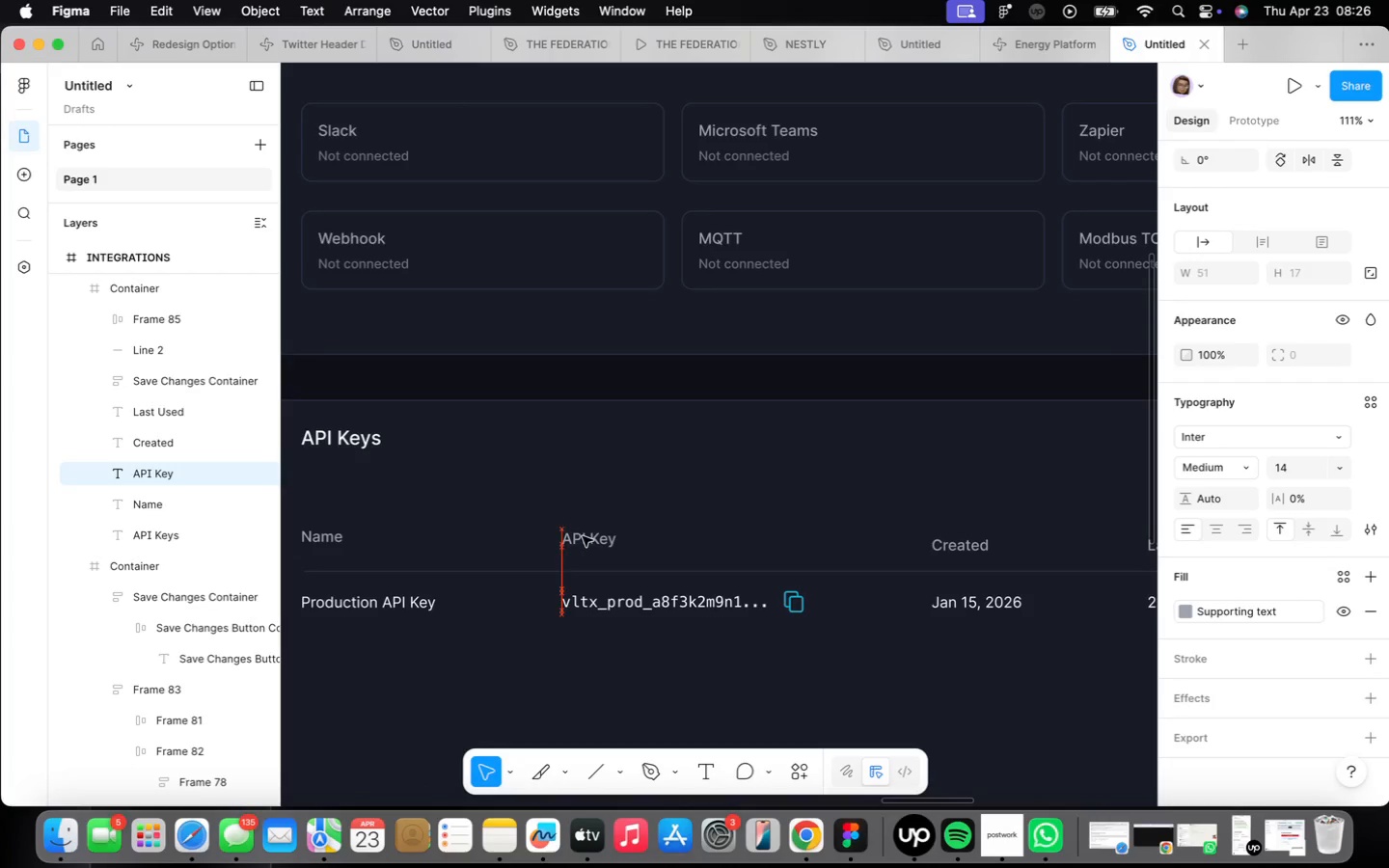 
key(ArrowDown)
 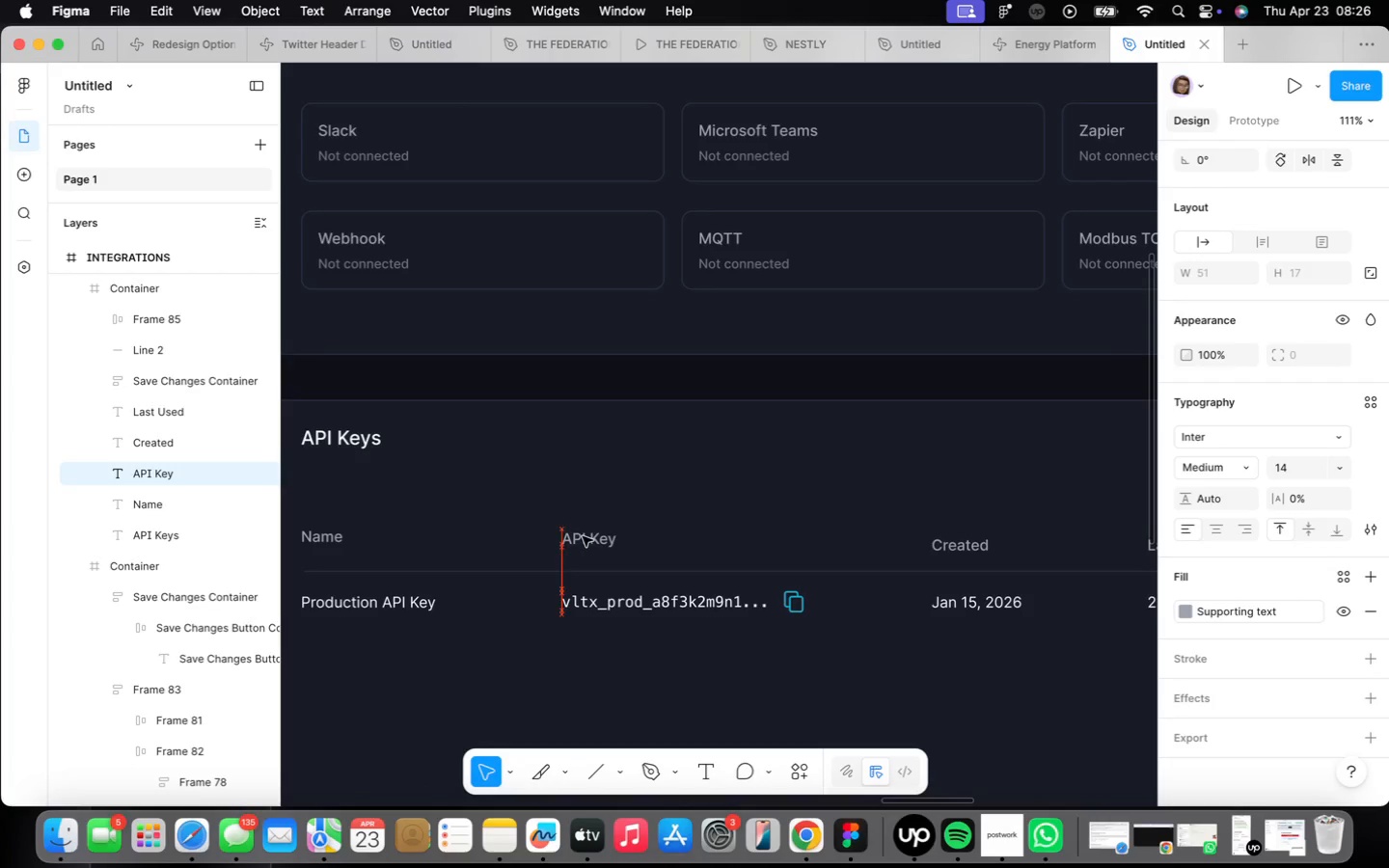 
key(ArrowDown)
 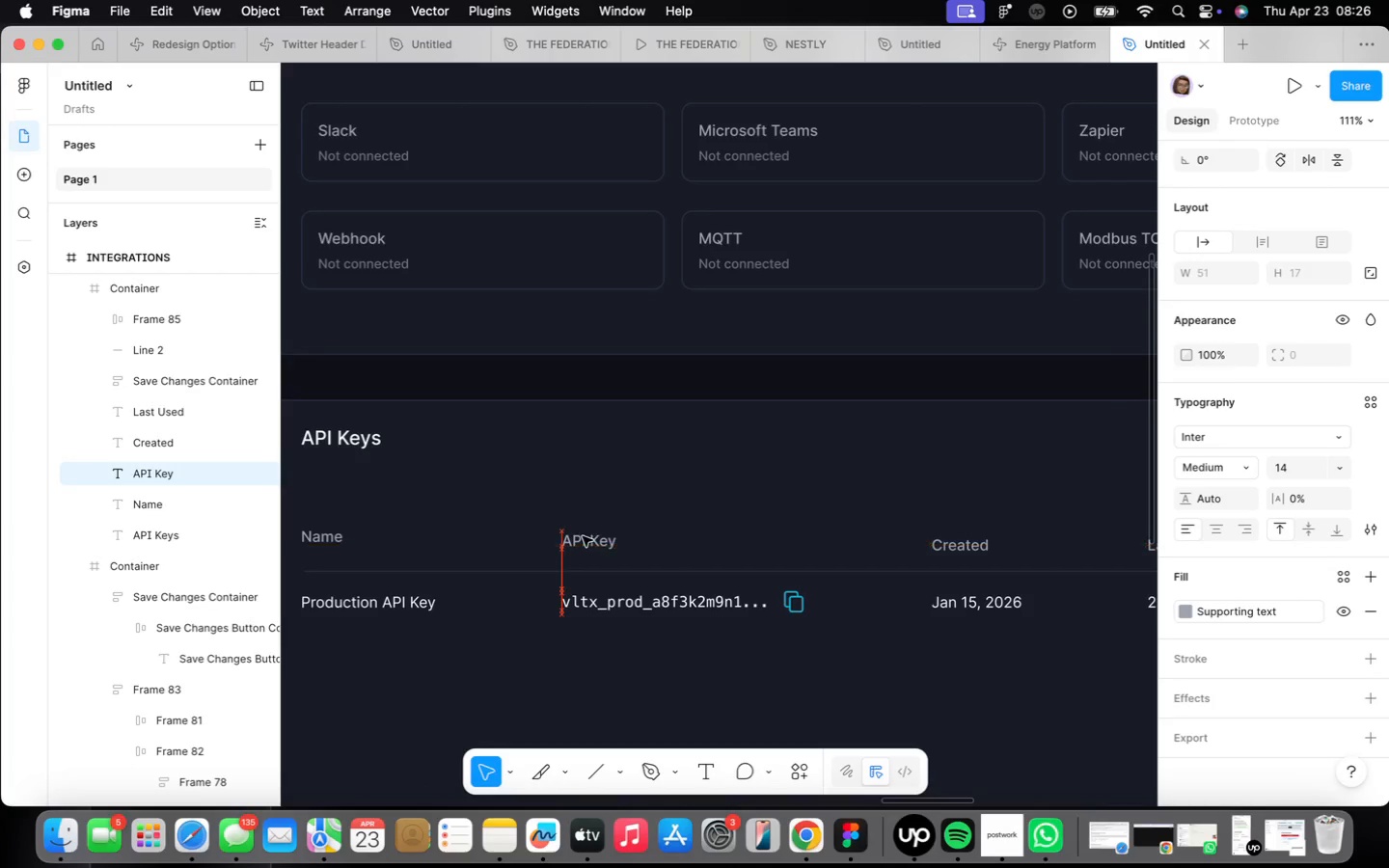 
key(ArrowDown)
 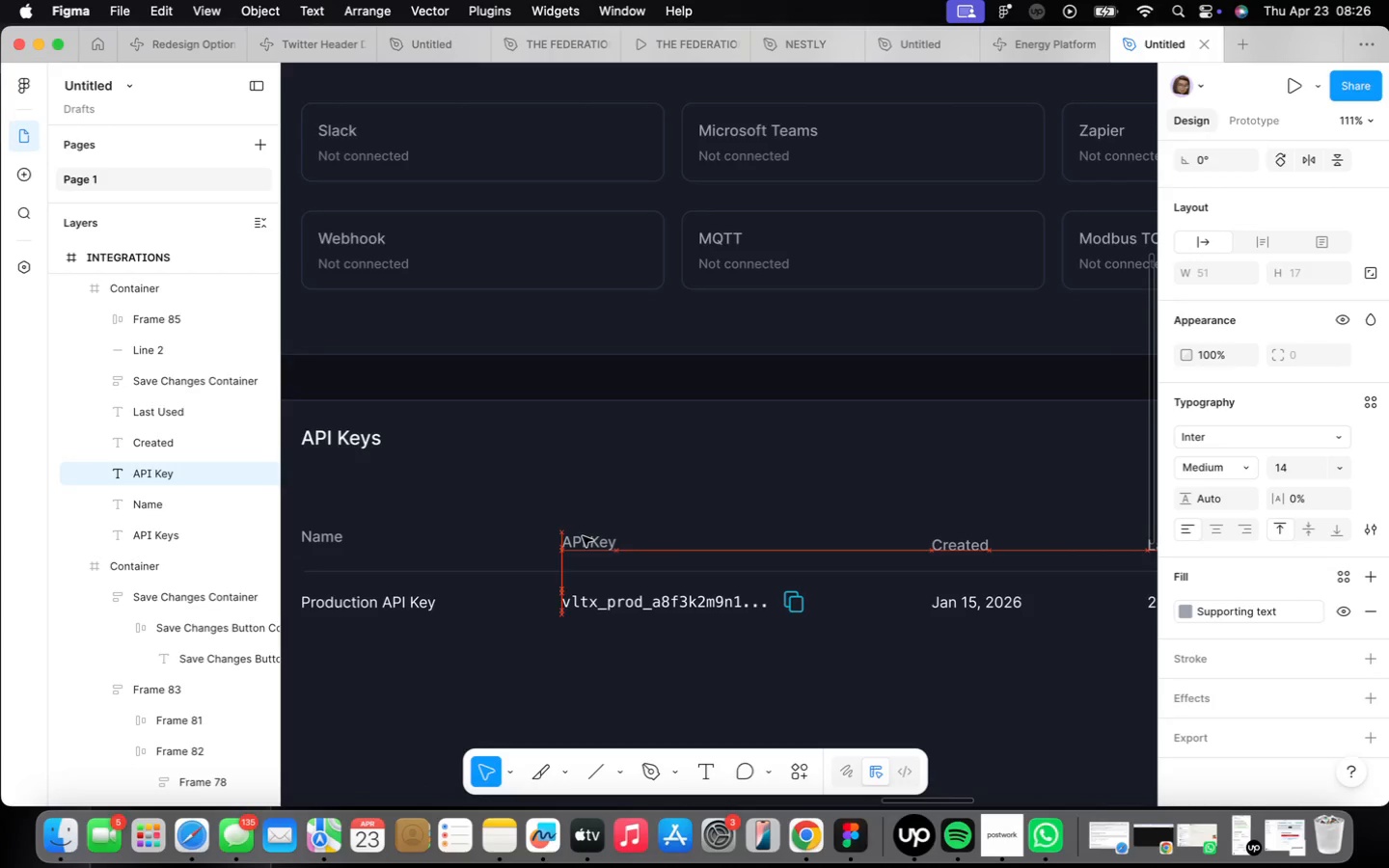 
key(ArrowDown)
 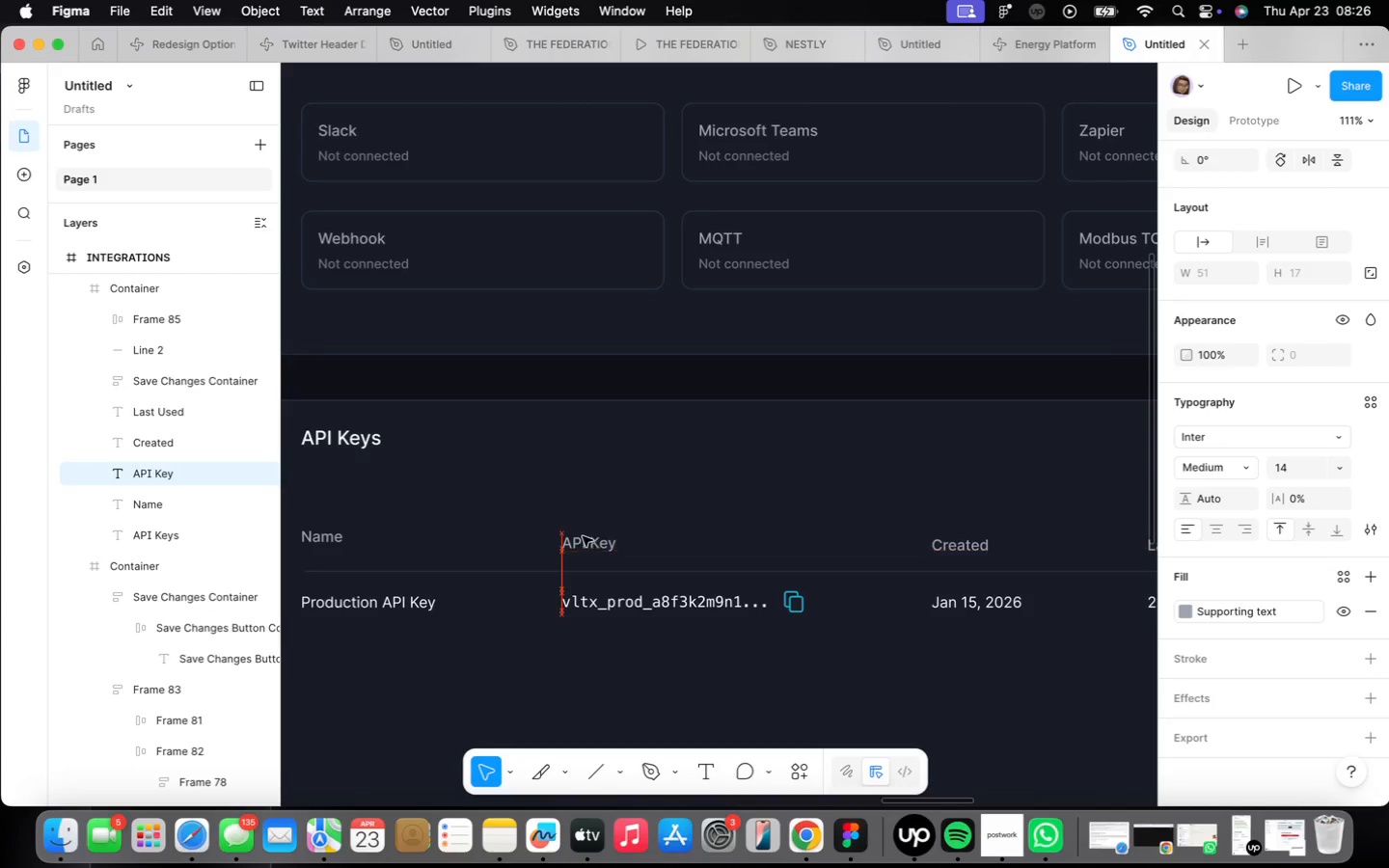 
key(ArrowDown)
 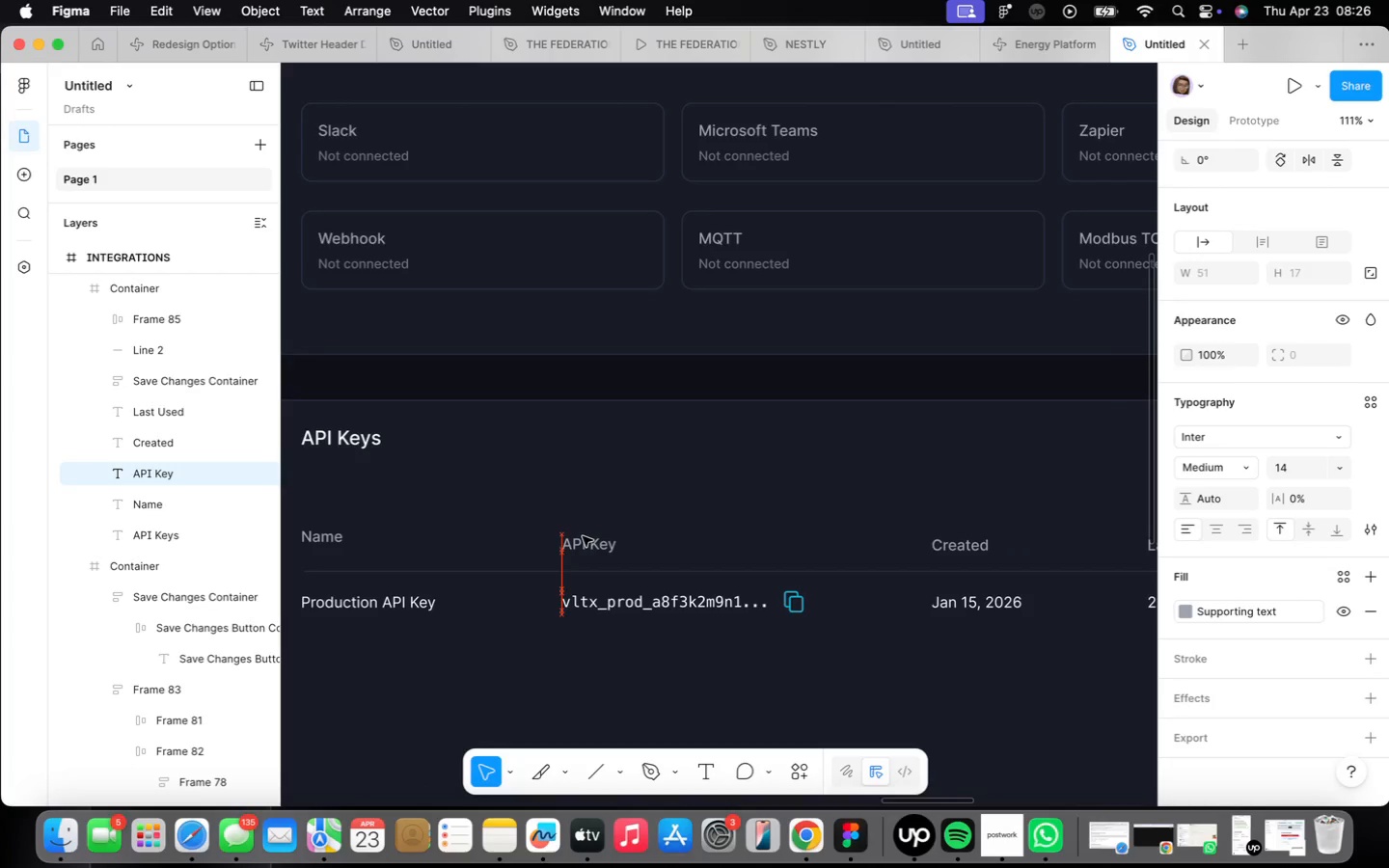 
key(ArrowDown)
 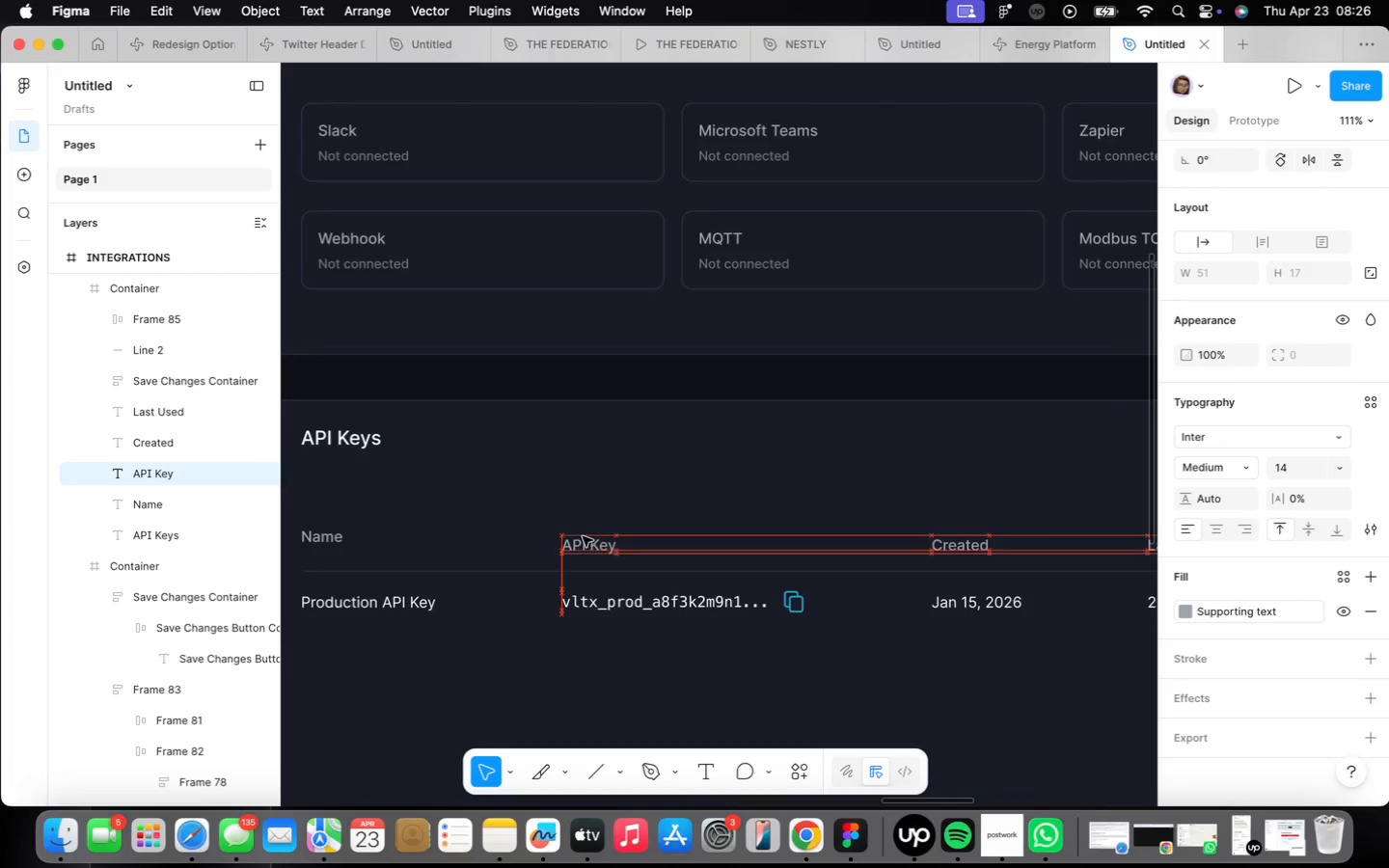 
key(ArrowDown)
 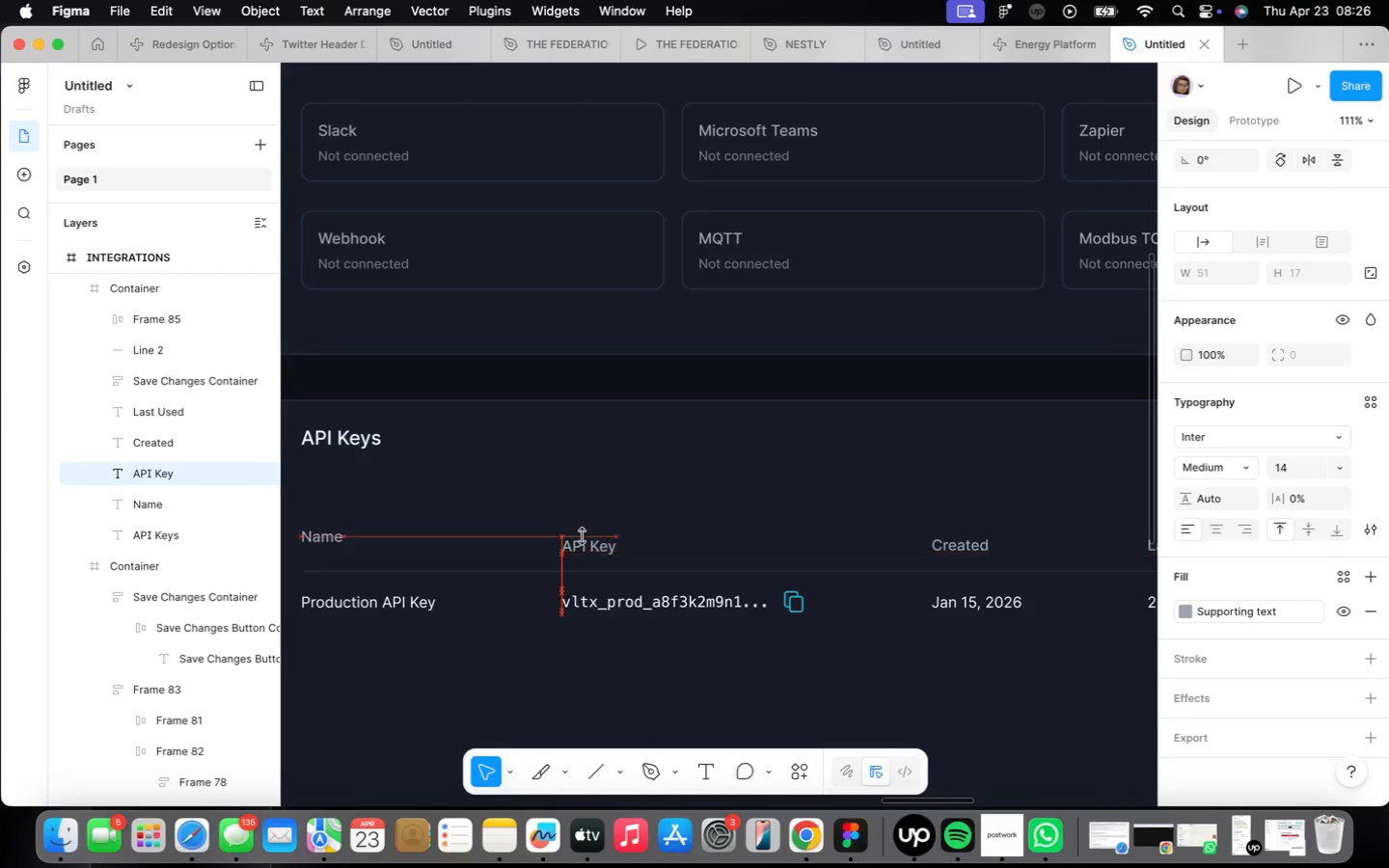 
key(ArrowDown)
 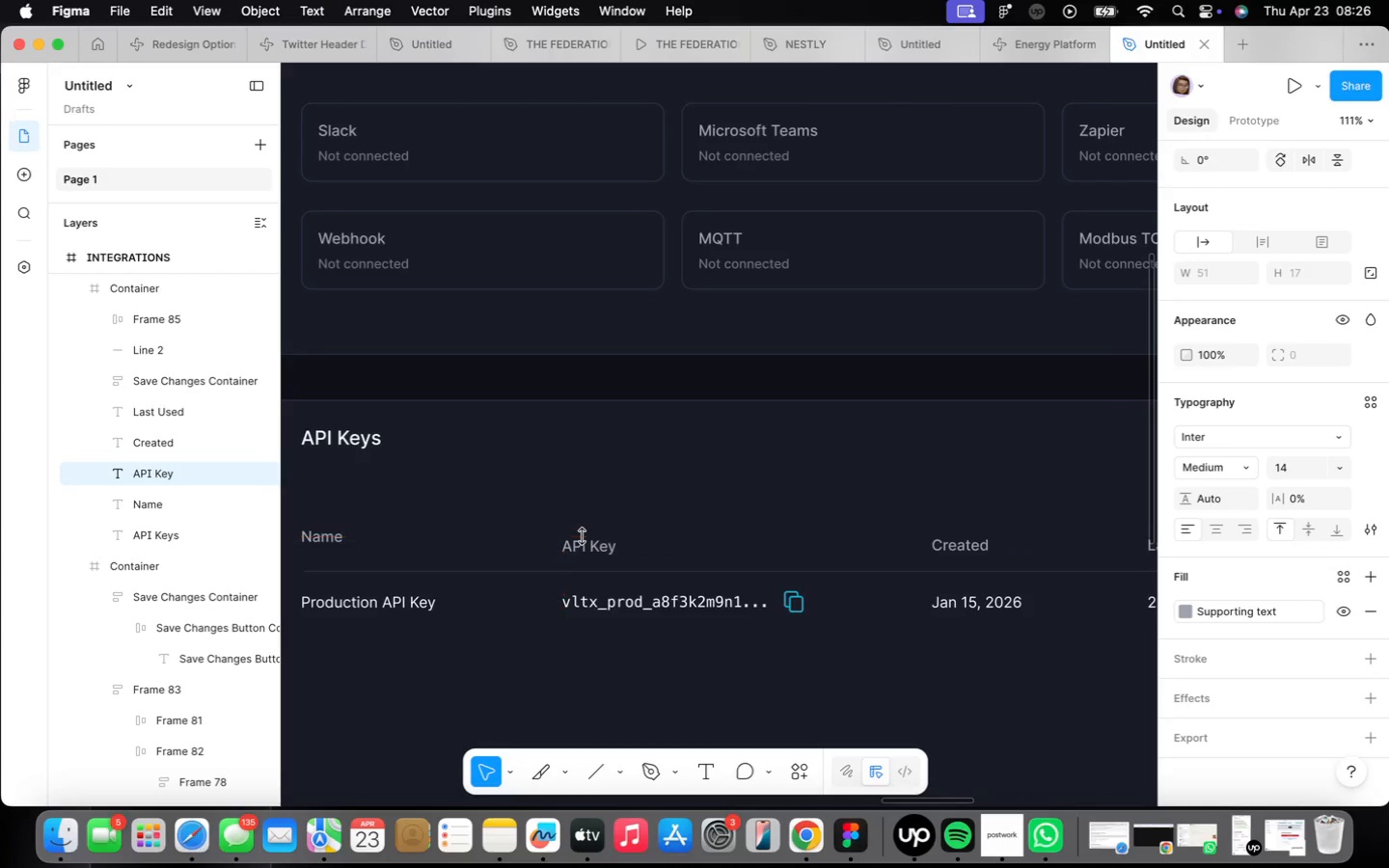 
key(ArrowUp)
 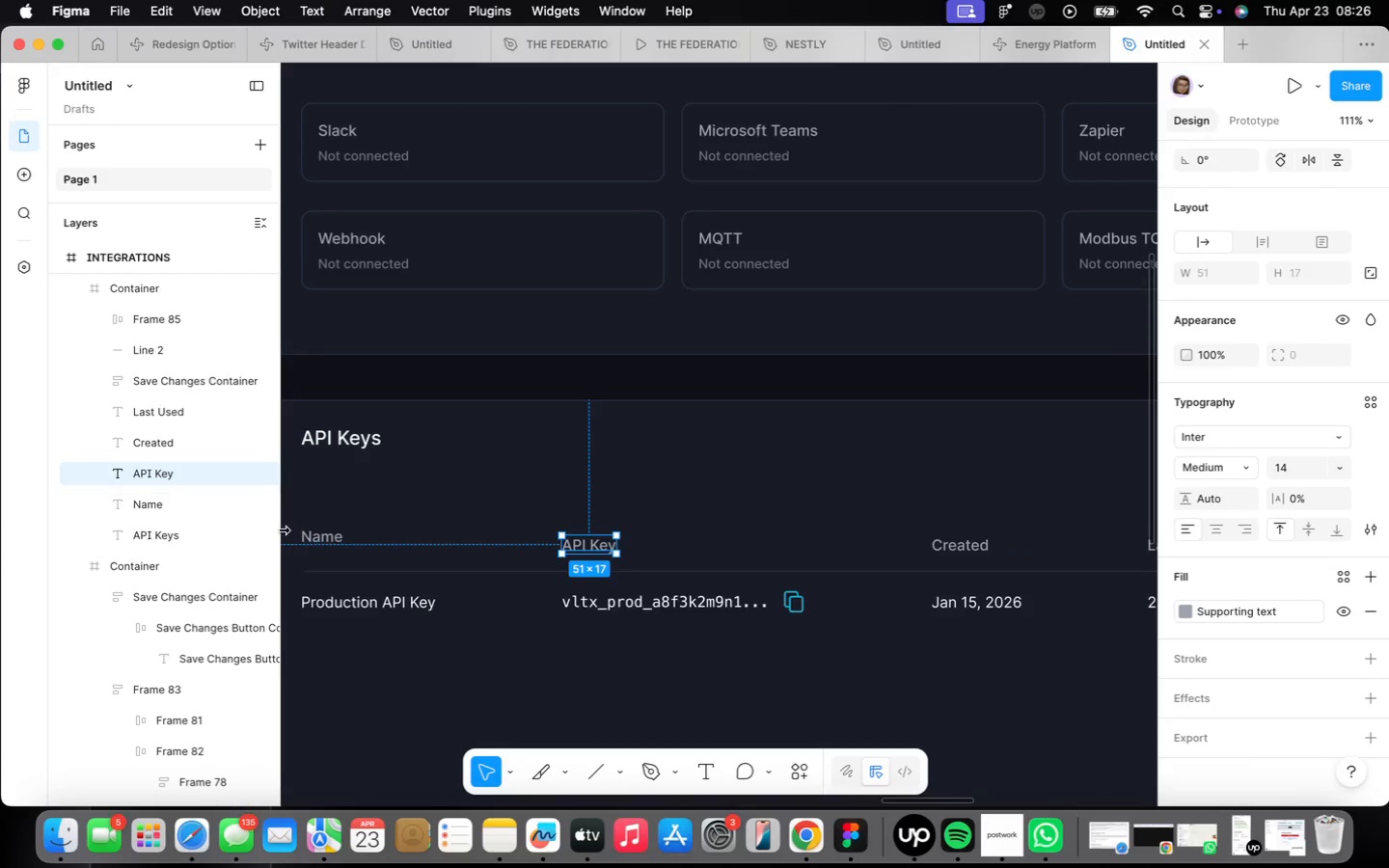 
left_click([328, 541])
 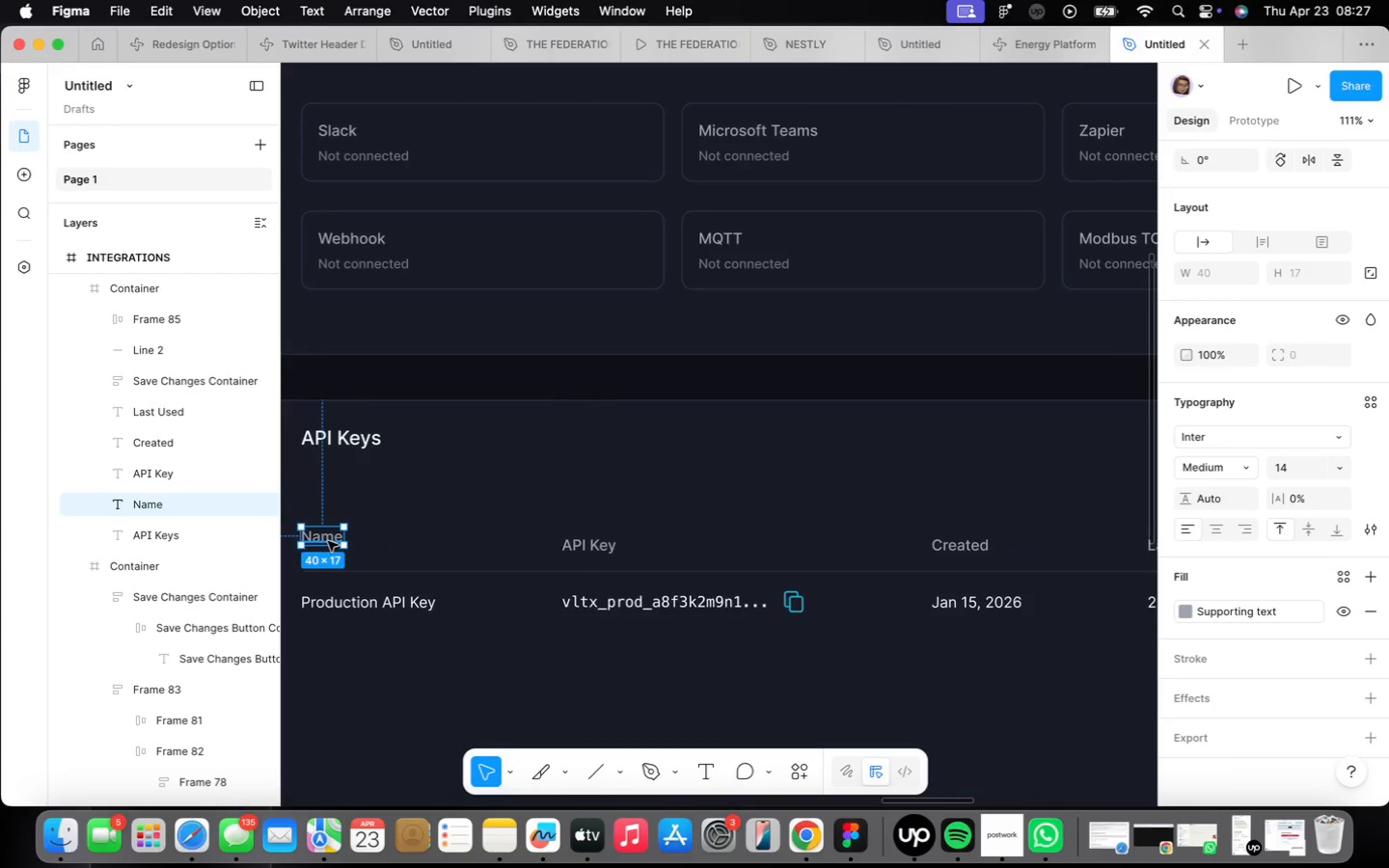 
hold_key(key=ArrowDown, duration=0.92)
 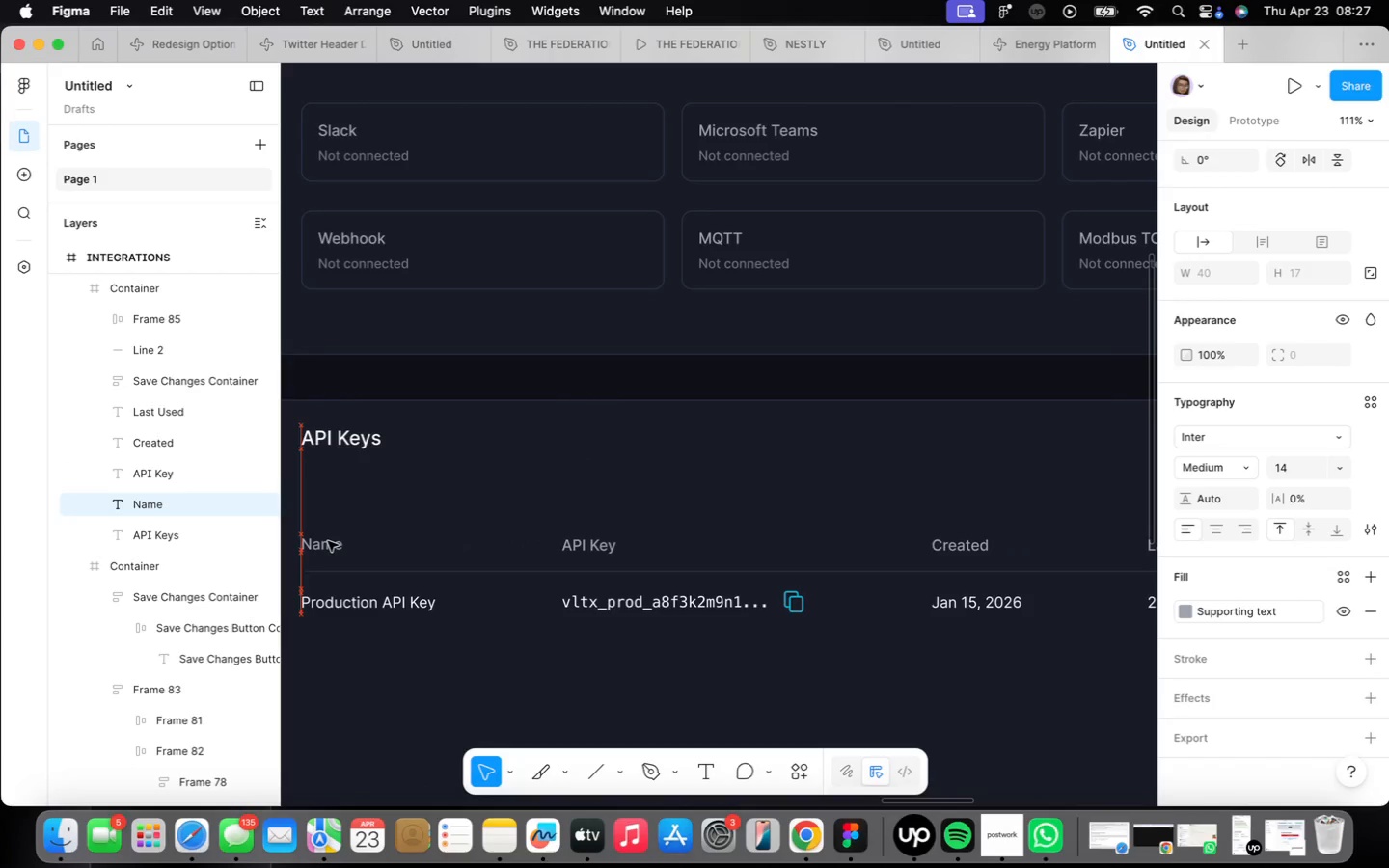 
key(ArrowDown)
 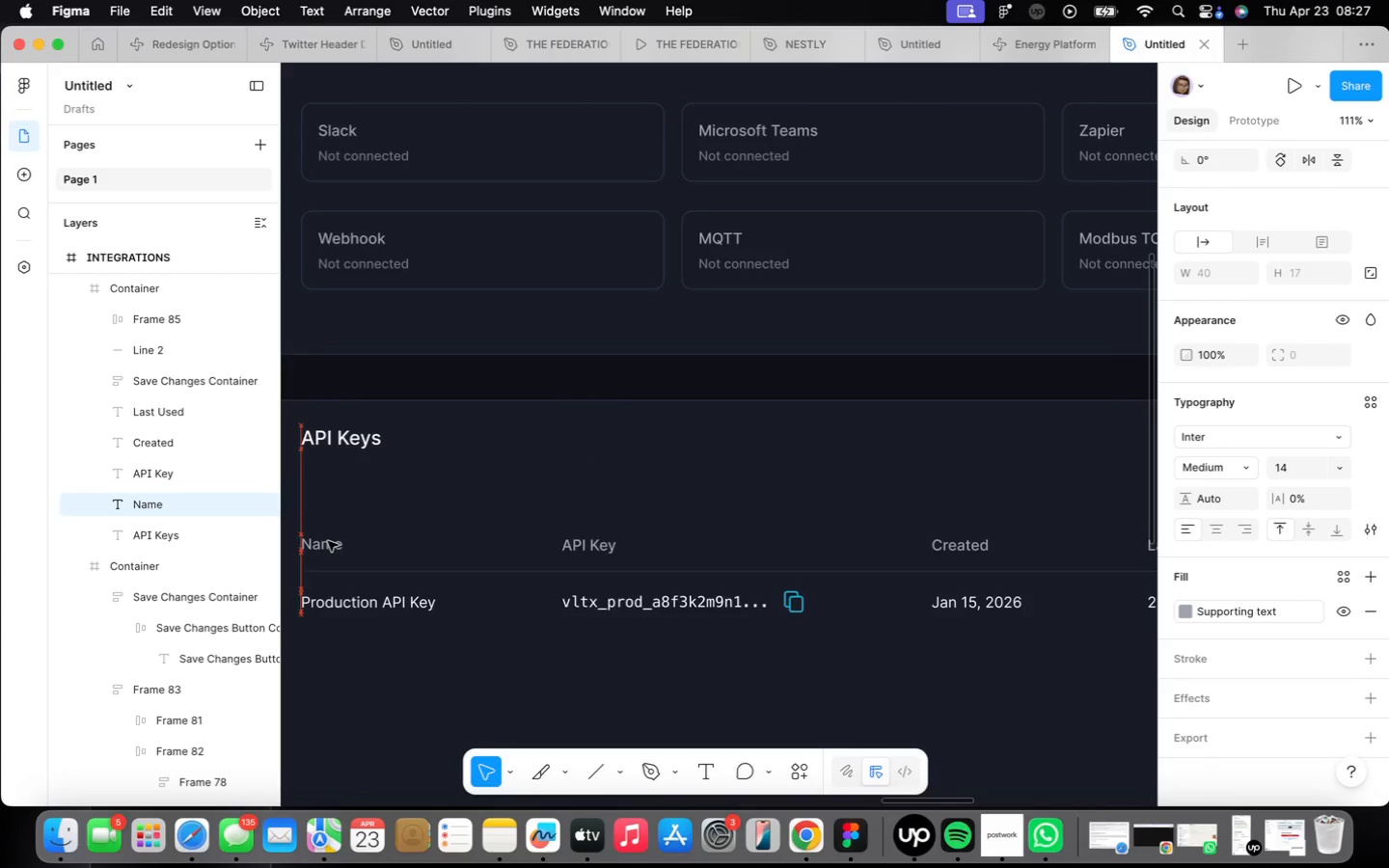 
key(ArrowDown)
 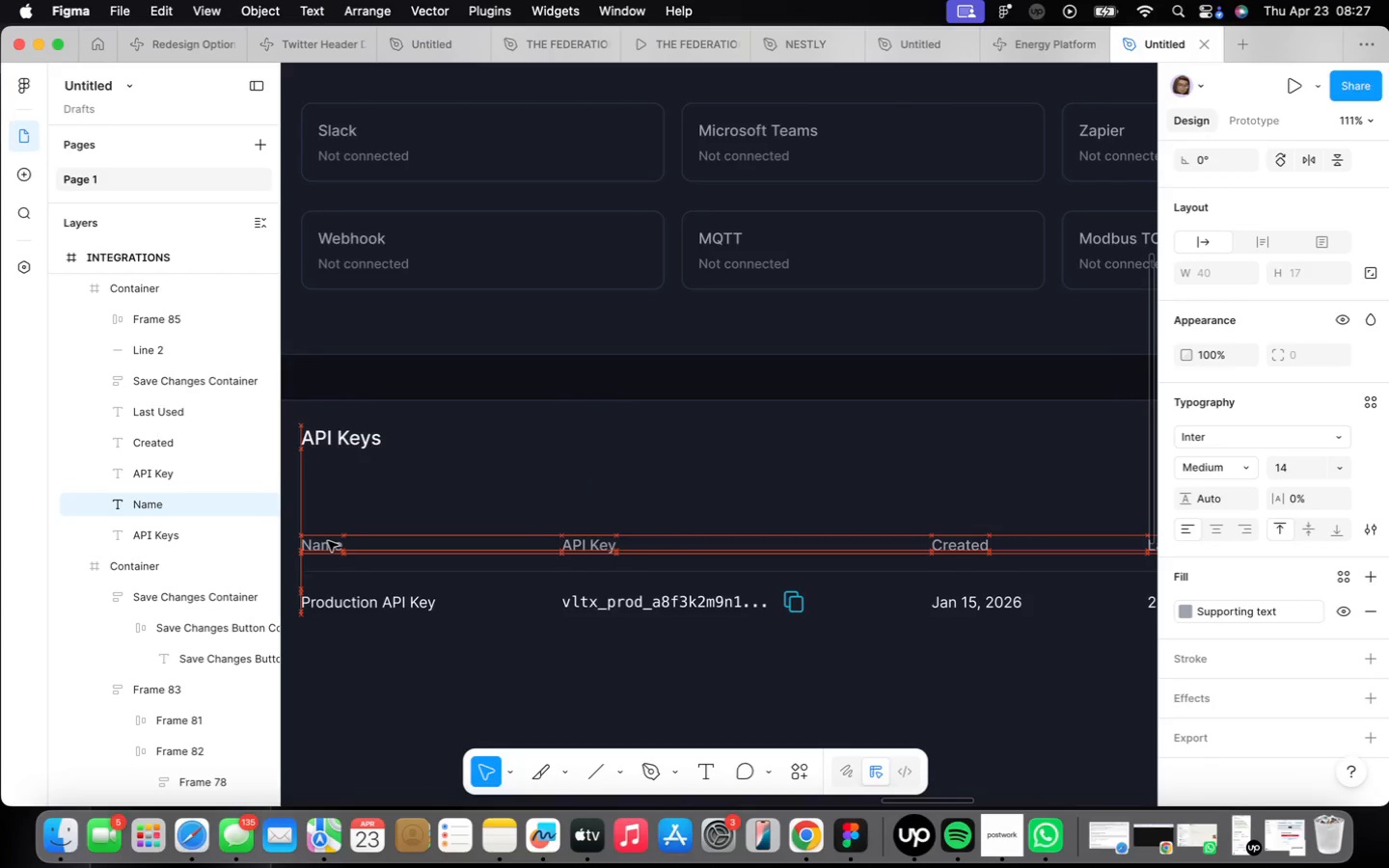 
key(ArrowDown)
 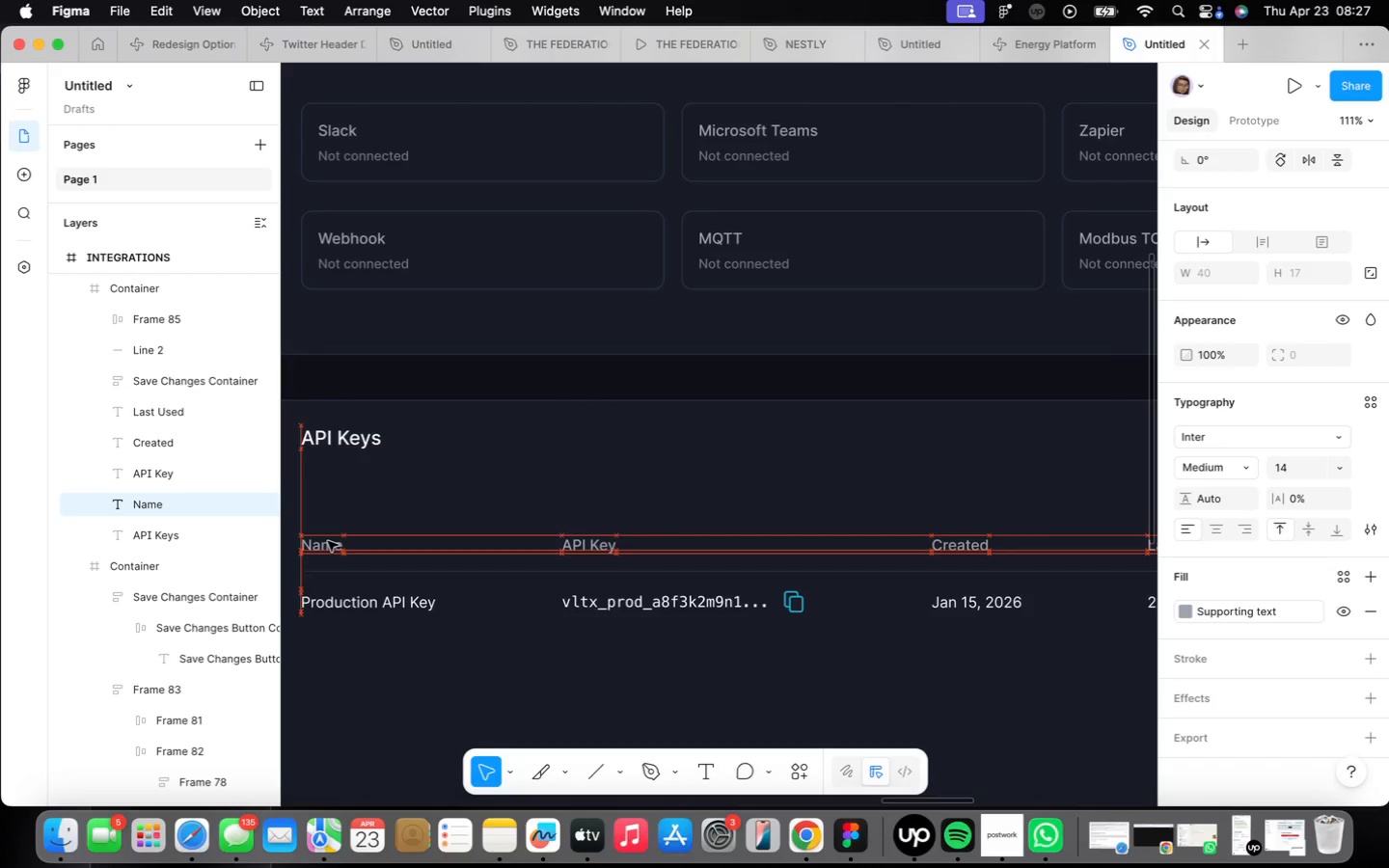 
key(ArrowUp)
 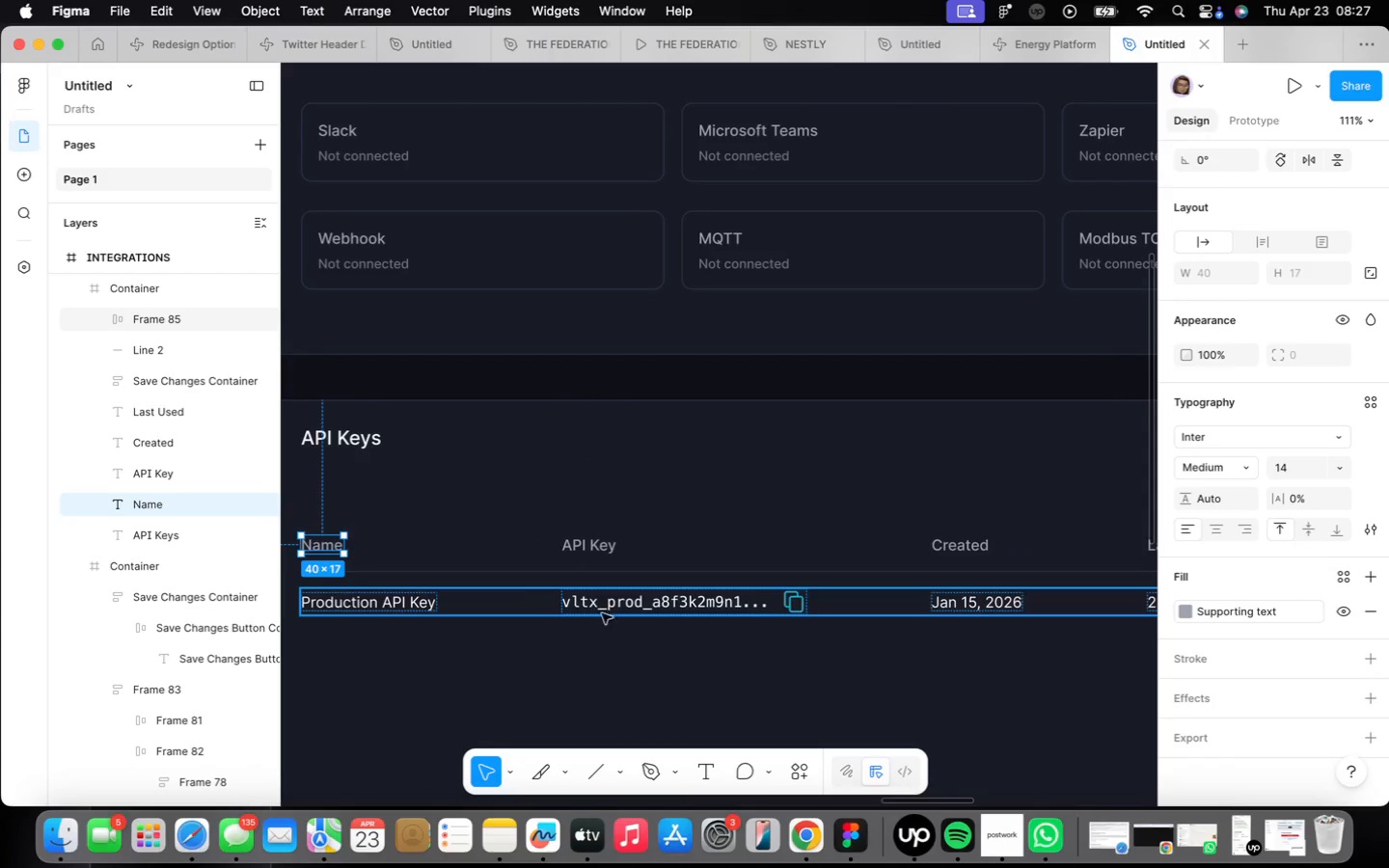 
scroll: coordinate [638, 620], scroll_direction: down, amount: 9.0
 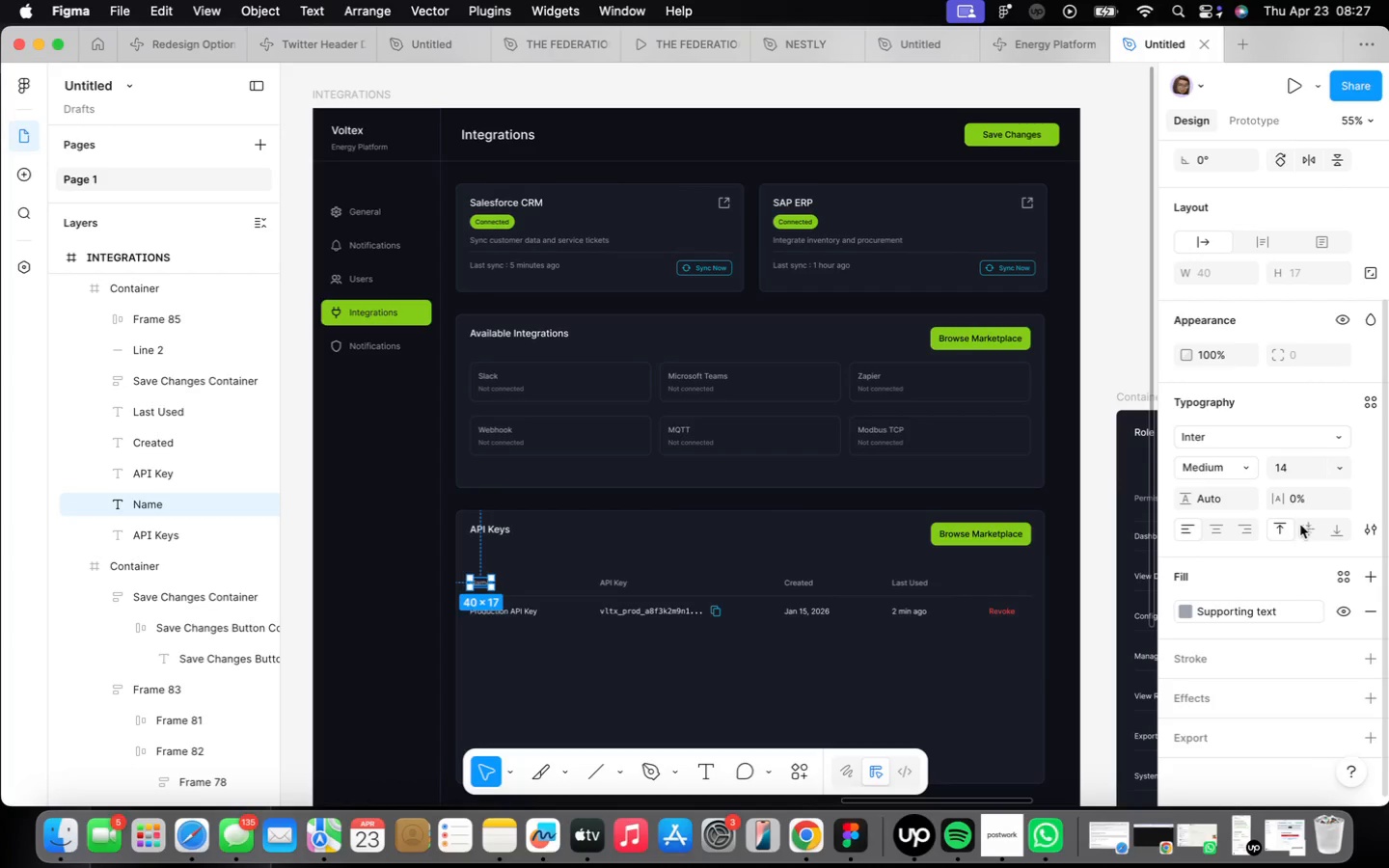 
wait(5.8)
 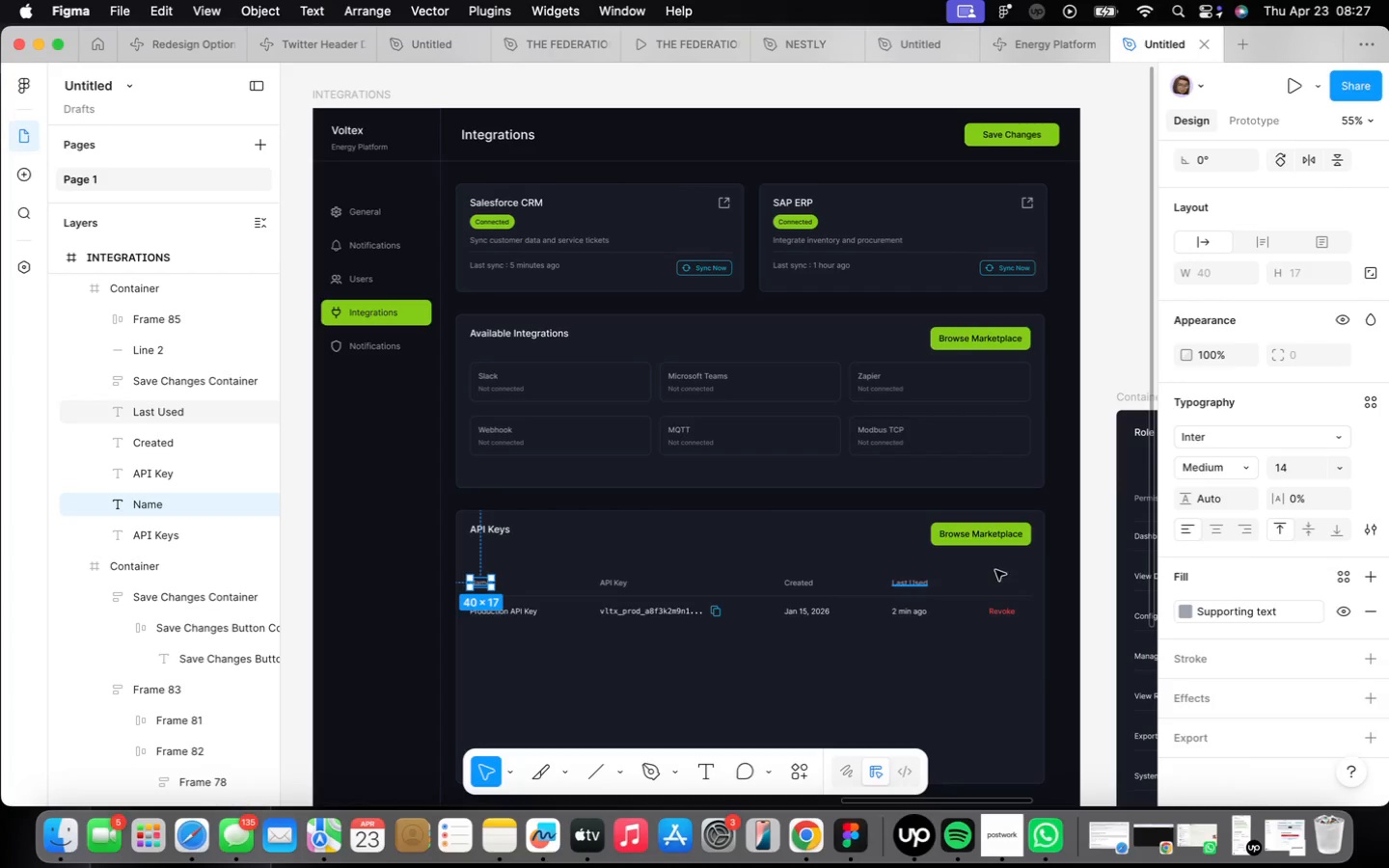 
left_click([766, 611])
 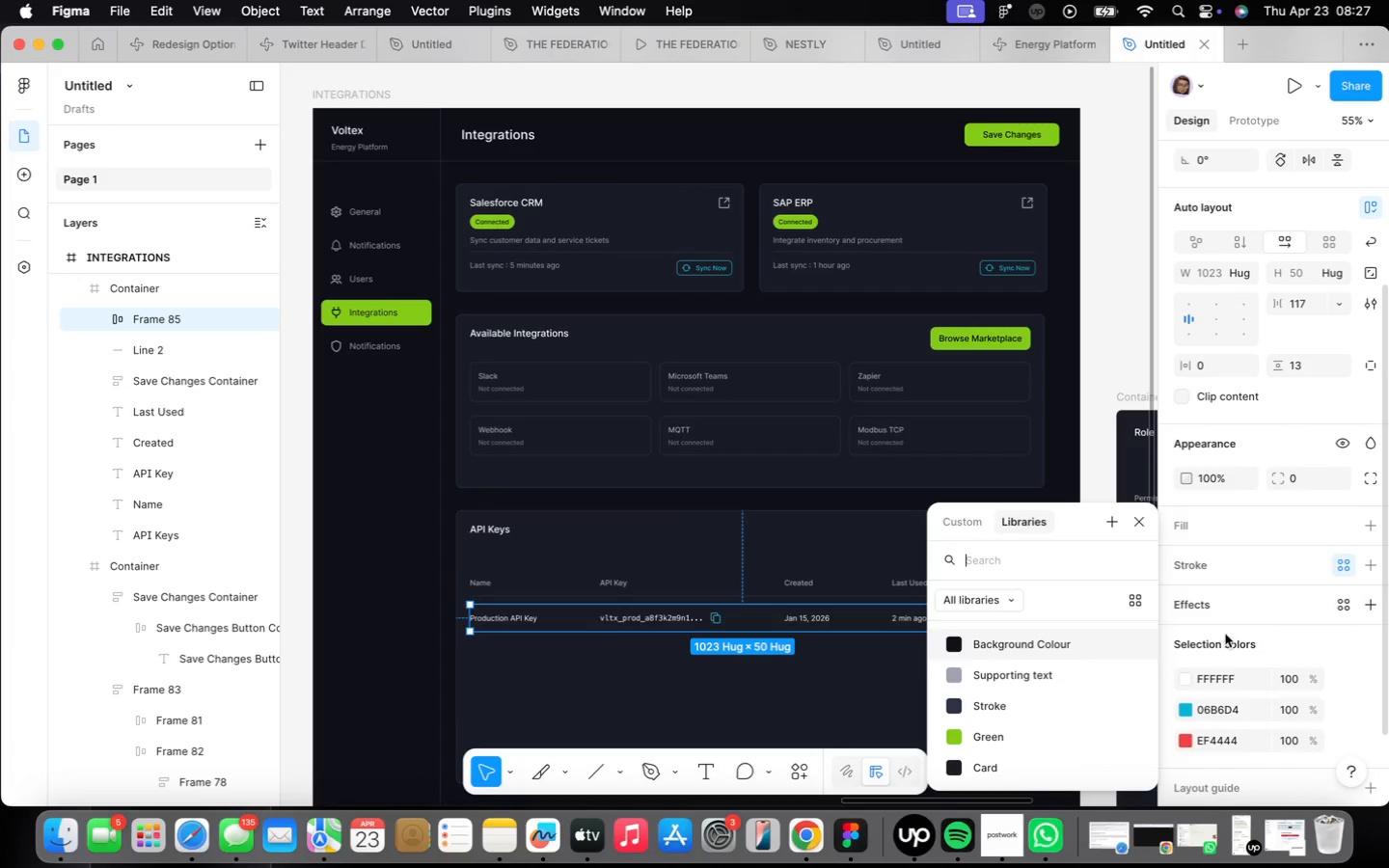 
wait(6.52)
 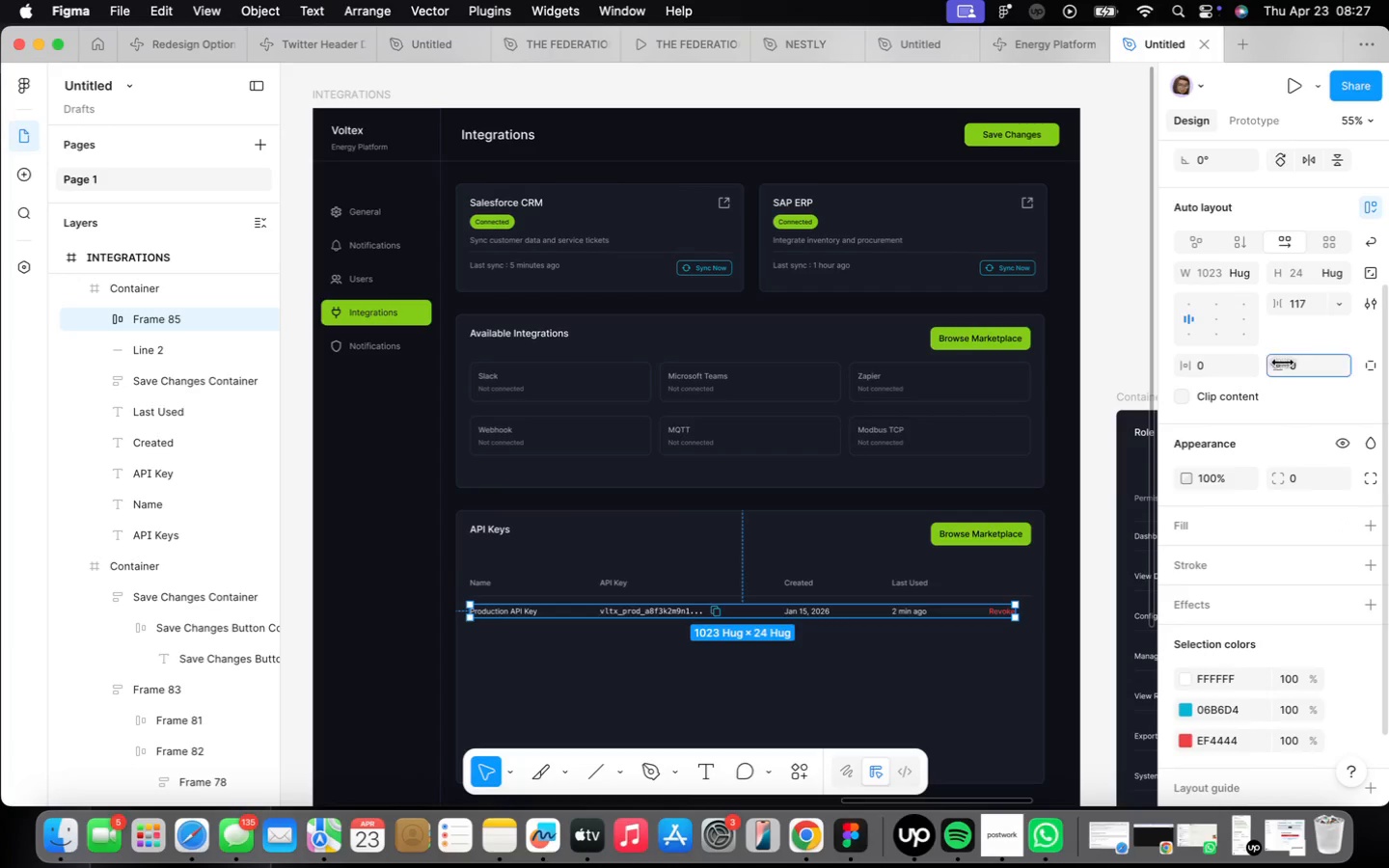 
mouse_move([1366, 632])
 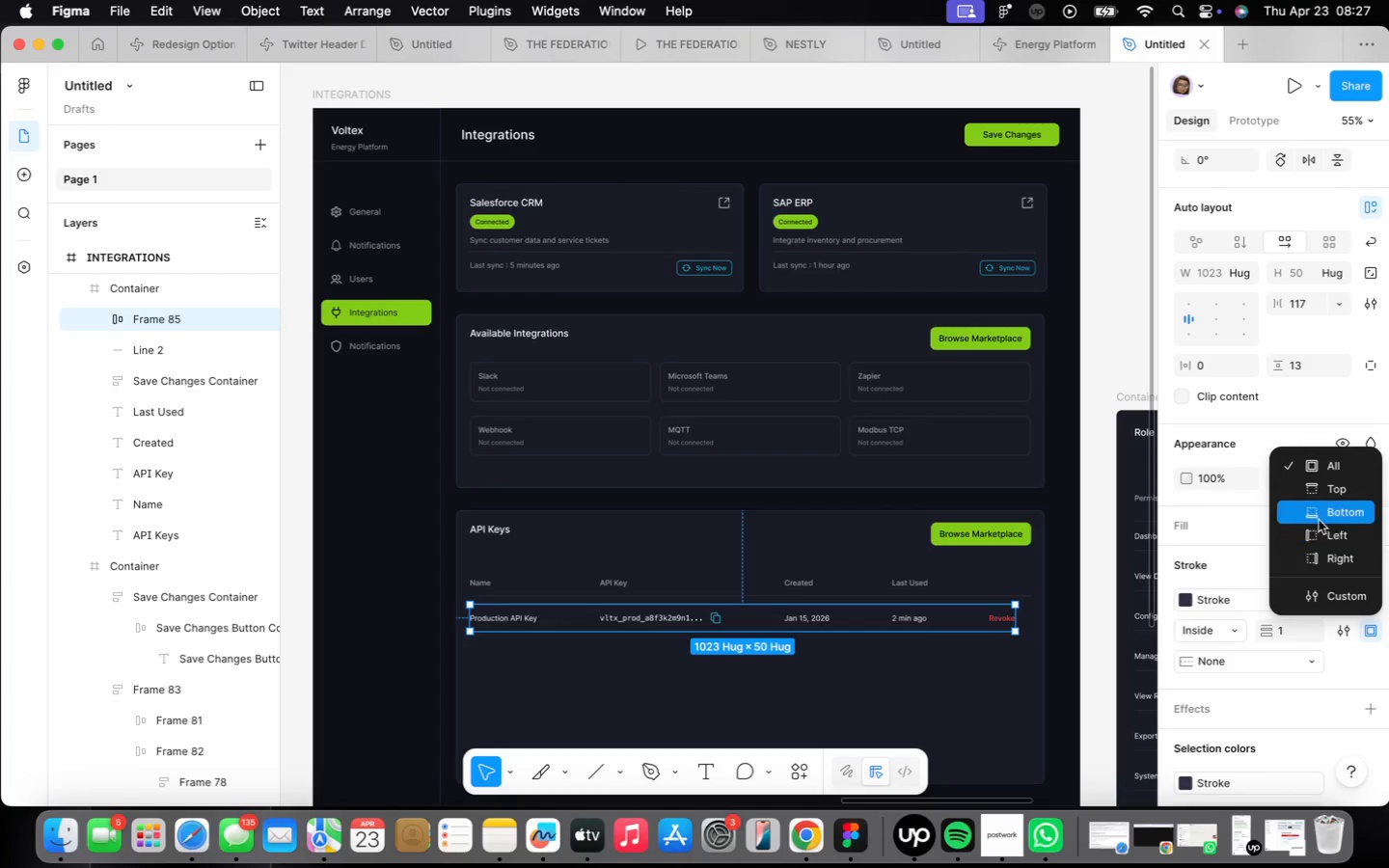 
left_click([1319, 514])
 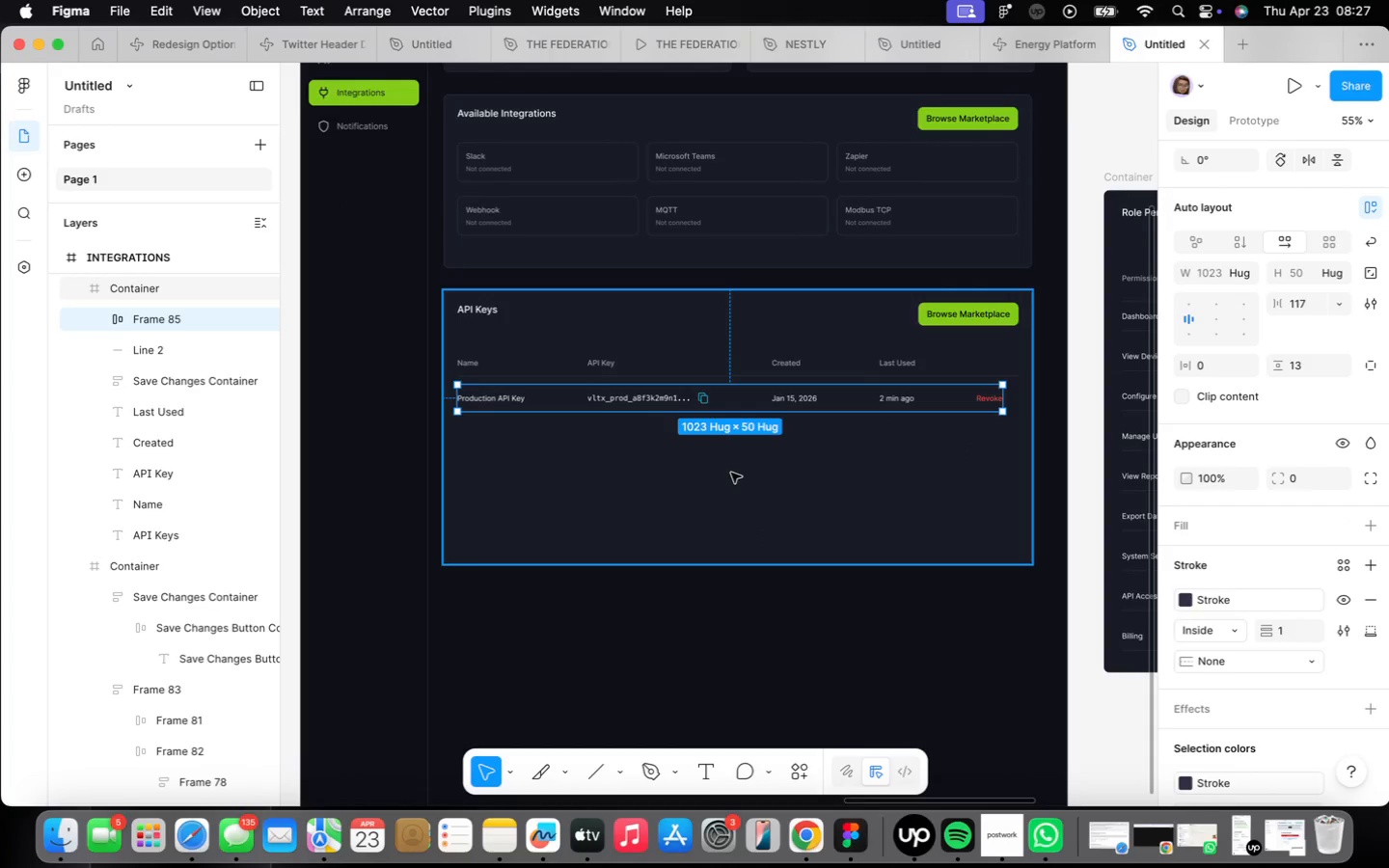 
scroll: coordinate [681, 409], scroll_direction: up, amount: 7.0
 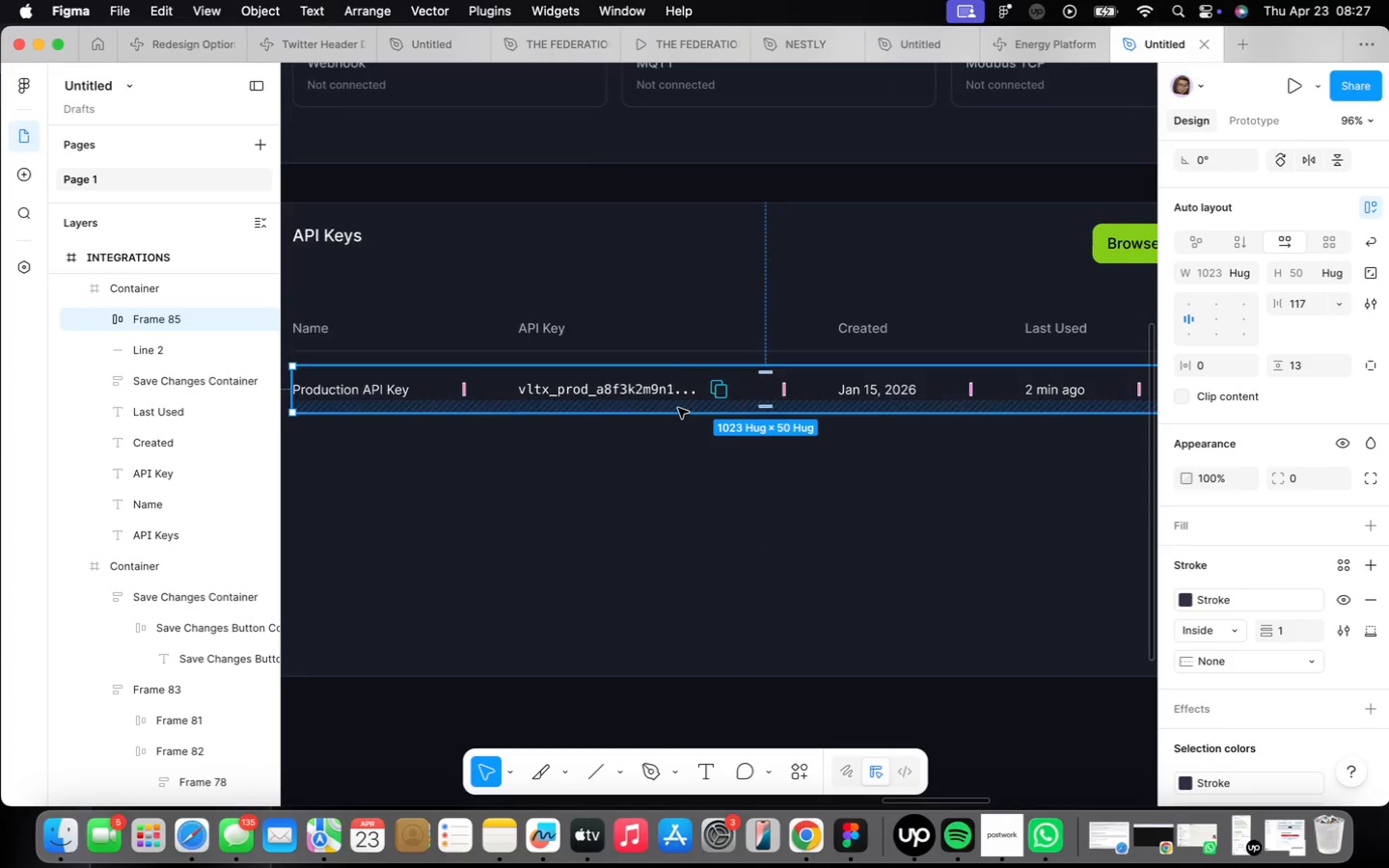 
scroll: coordinate [680, 408], scroll_direction: down, amount: 7.0
 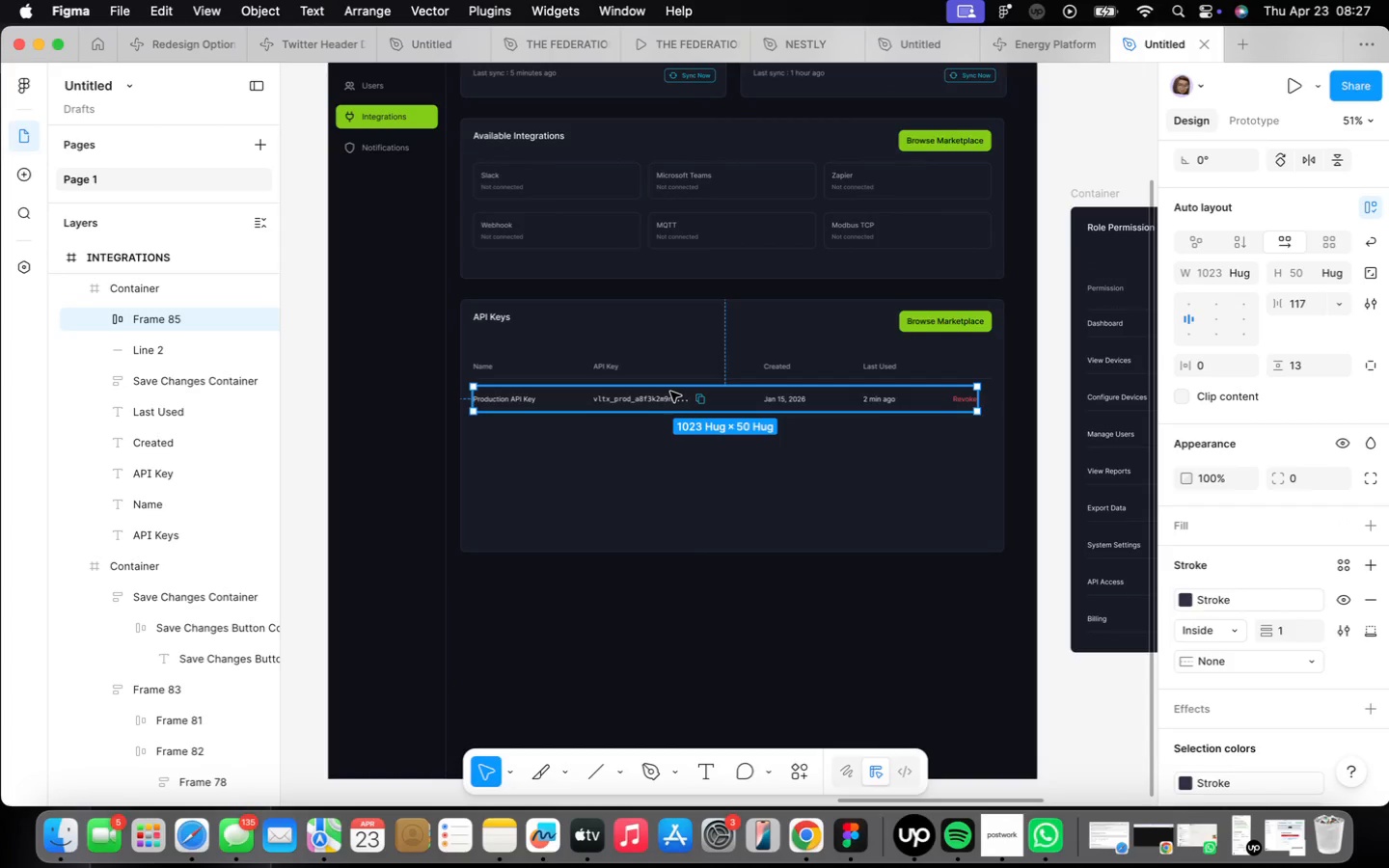 
left_click_drag(start_coordinate=[670, 392], to_coordinate=[667, 434])
 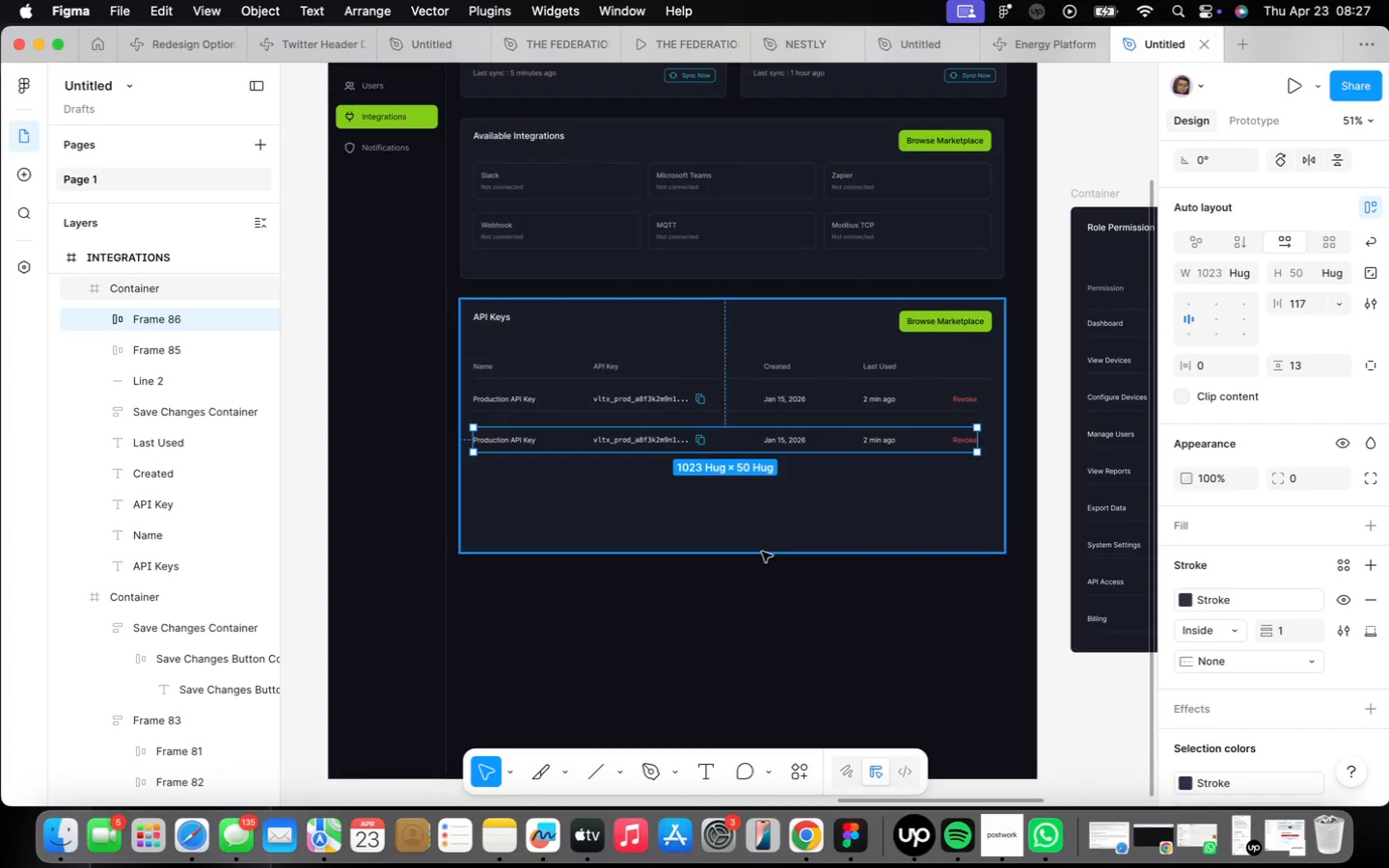 
hold_key(key=OptionLeft, duration=2.66)
 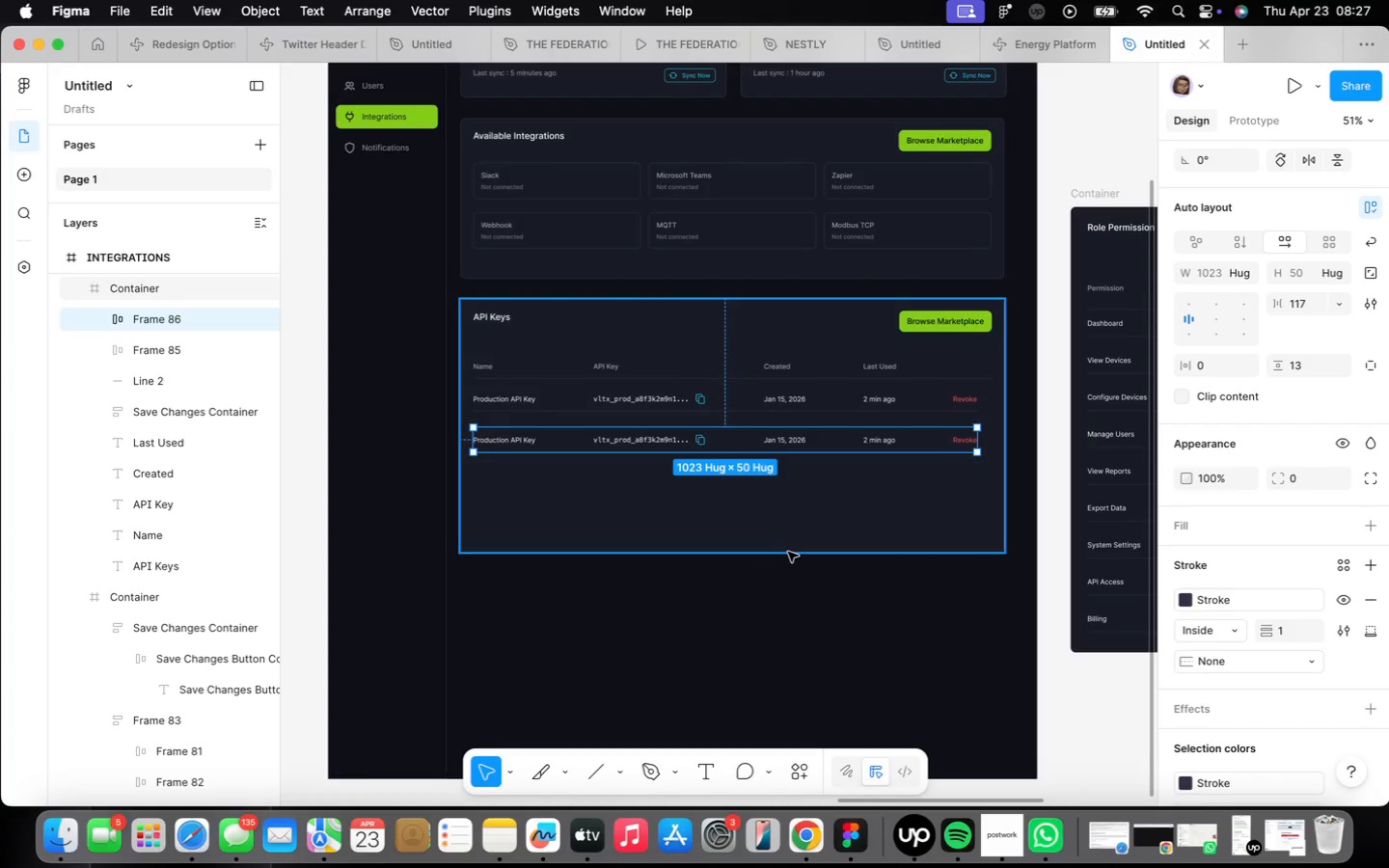 
key(ArrowUp)
 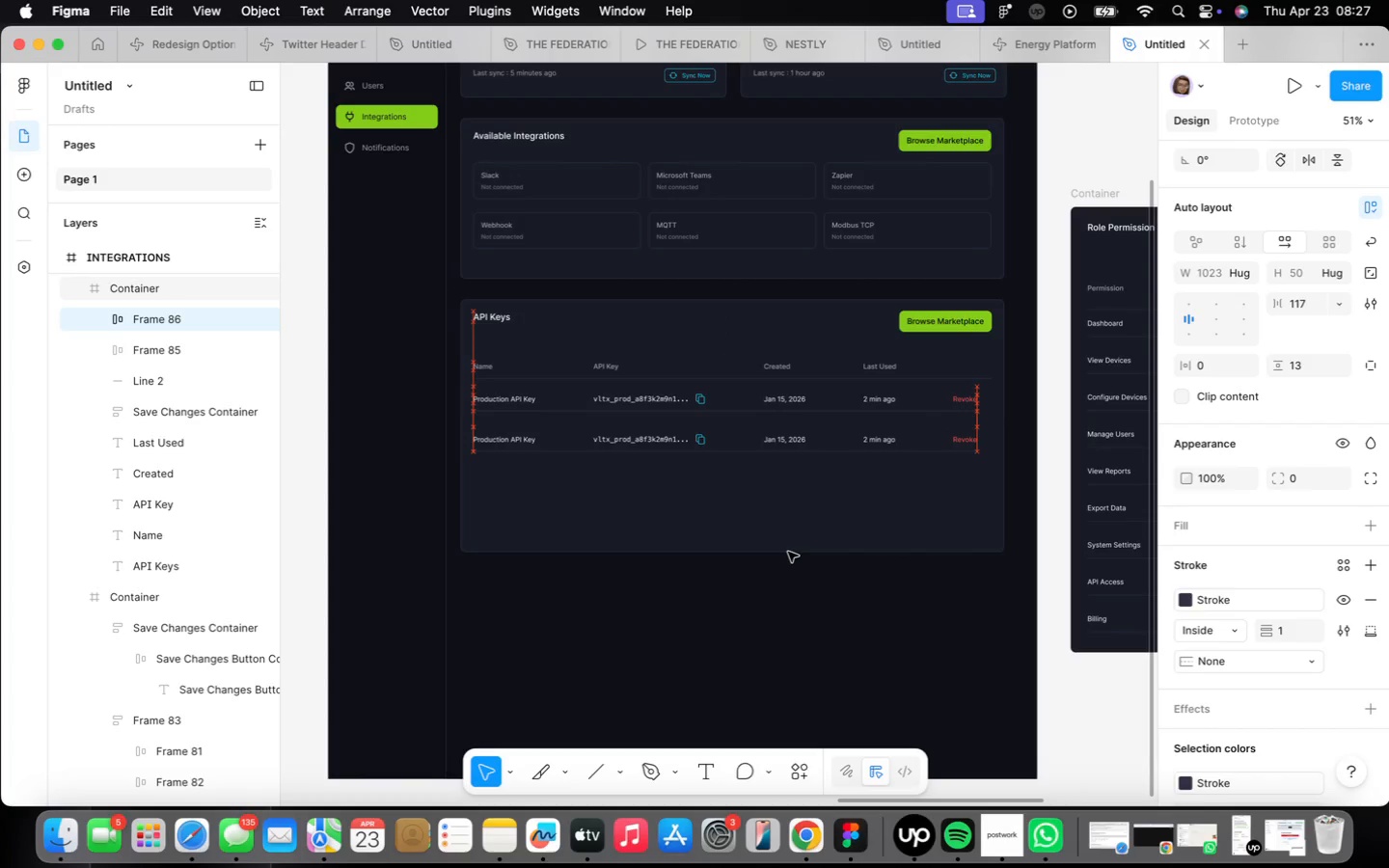 
key(ArrowUp)
 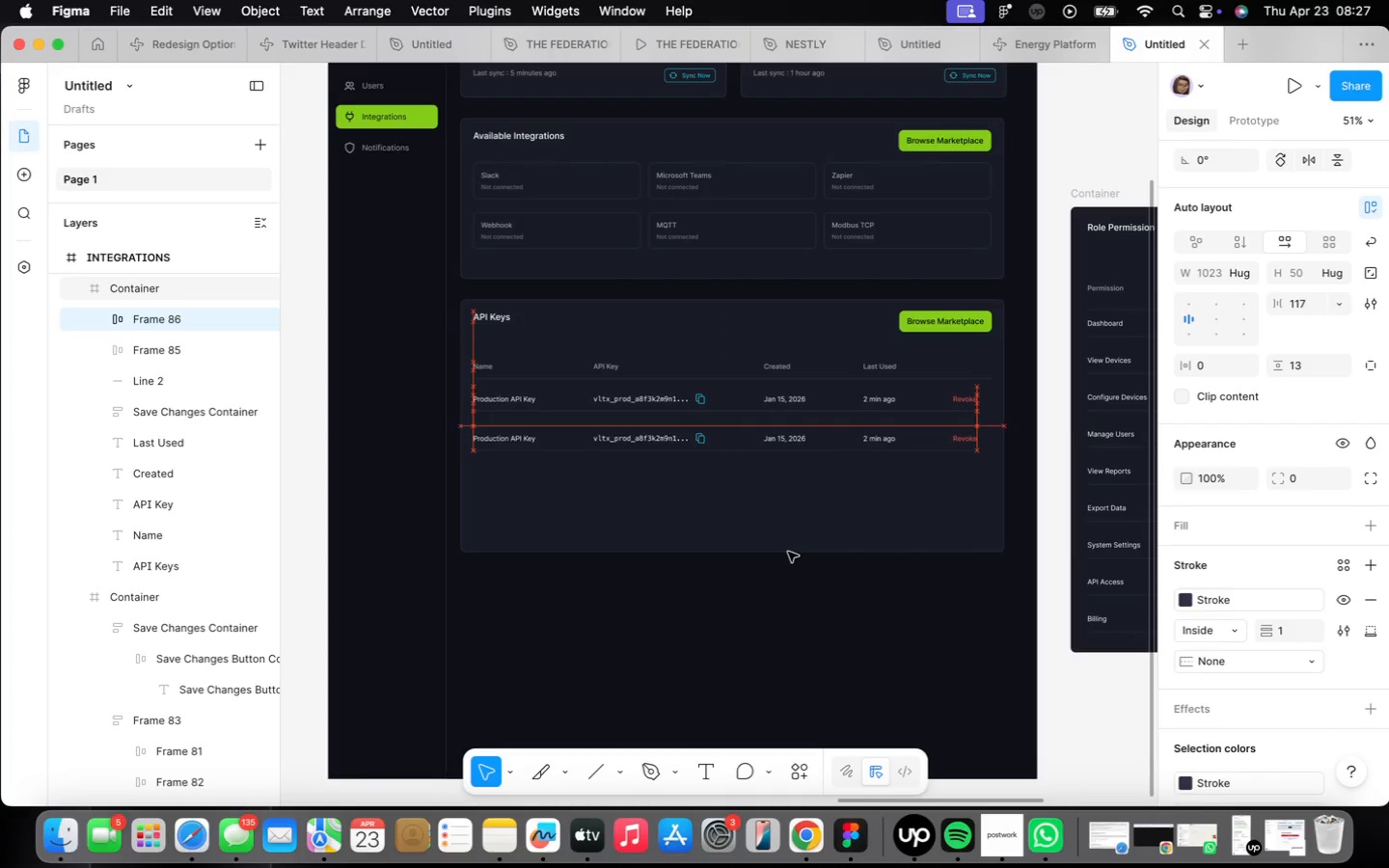 
key(ArrowUp)
 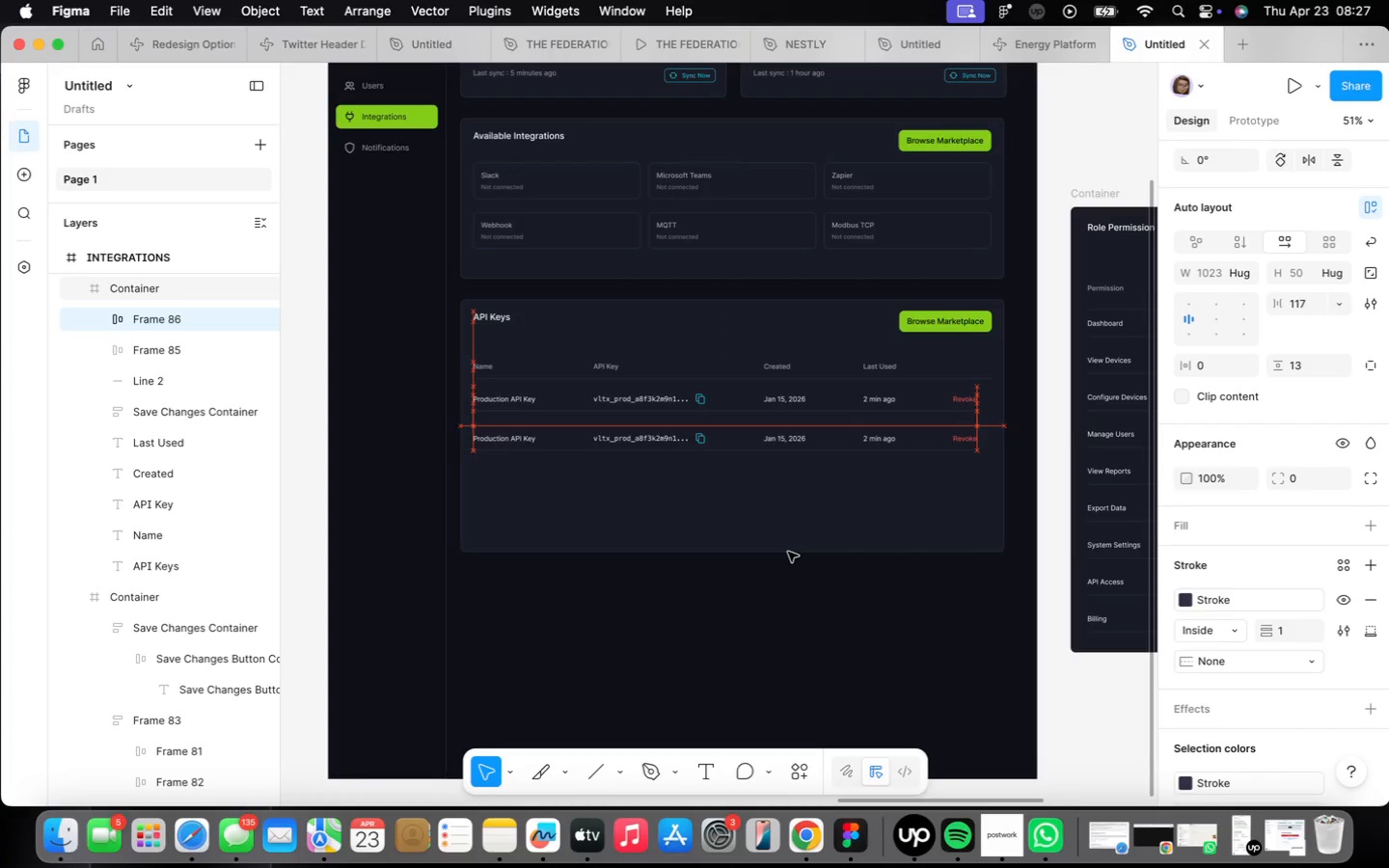 
key(ArrowUp)
 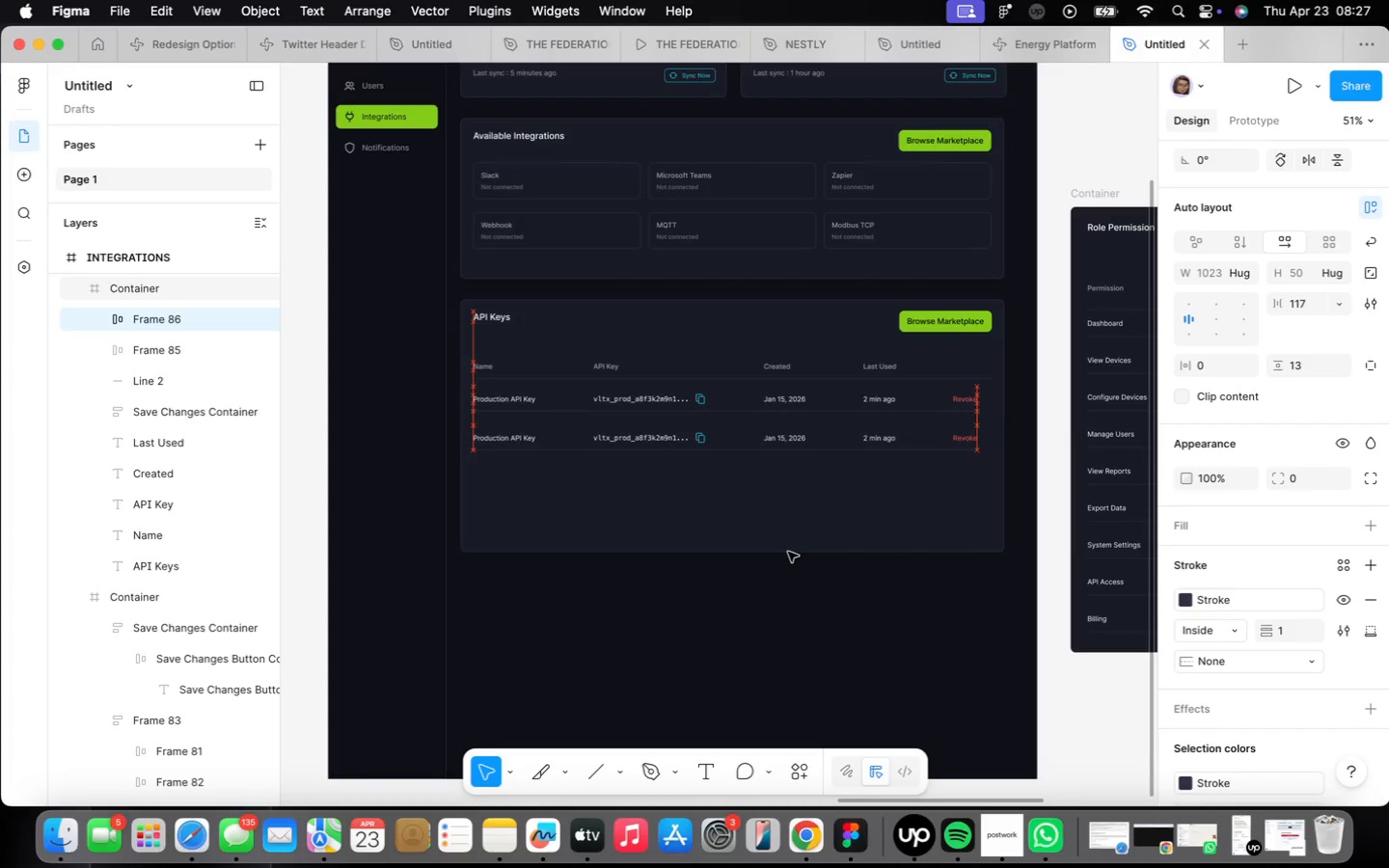 
key(ArrowUp)
 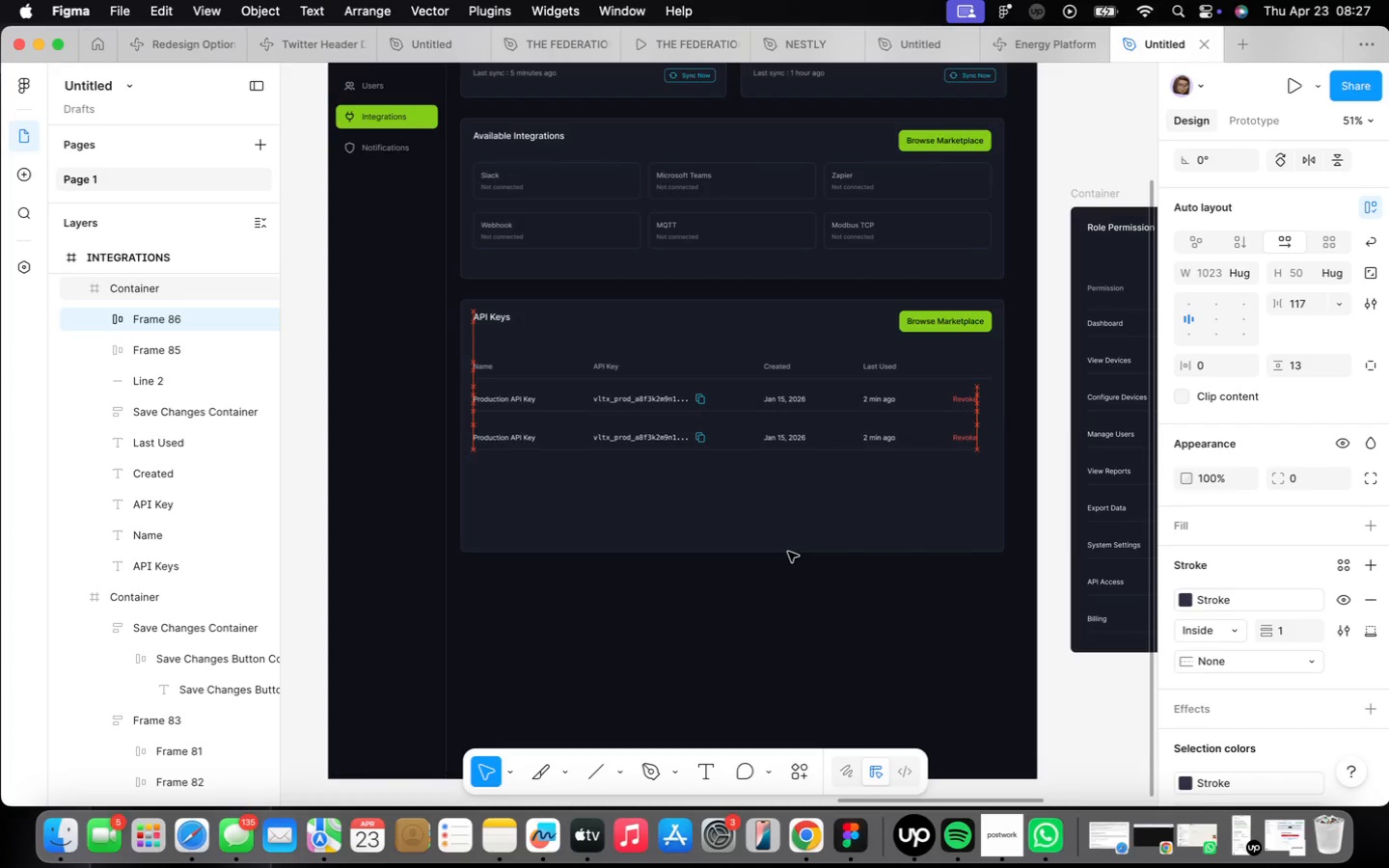 
key(ArrowUp)
 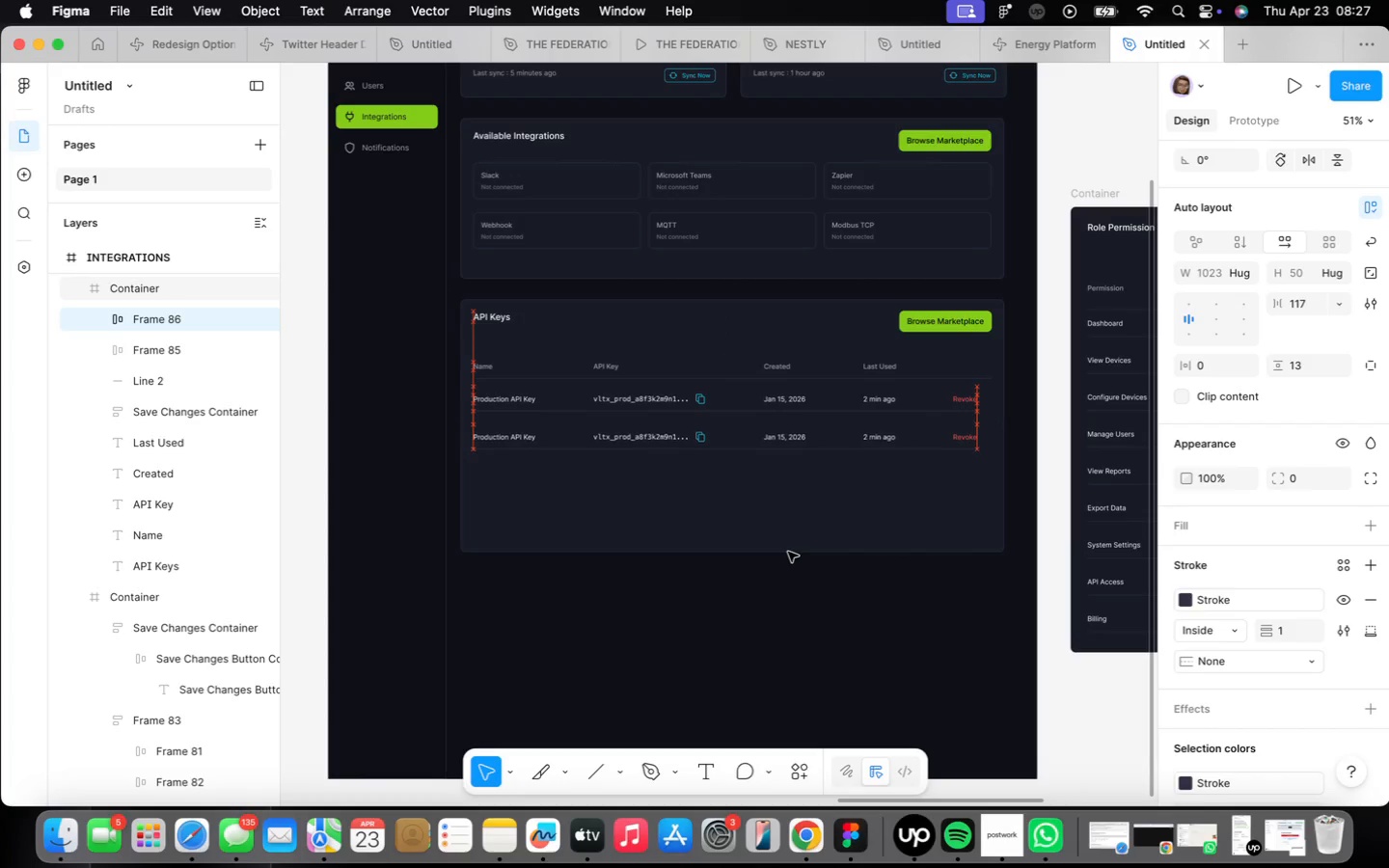 
key(ArrowUp)
 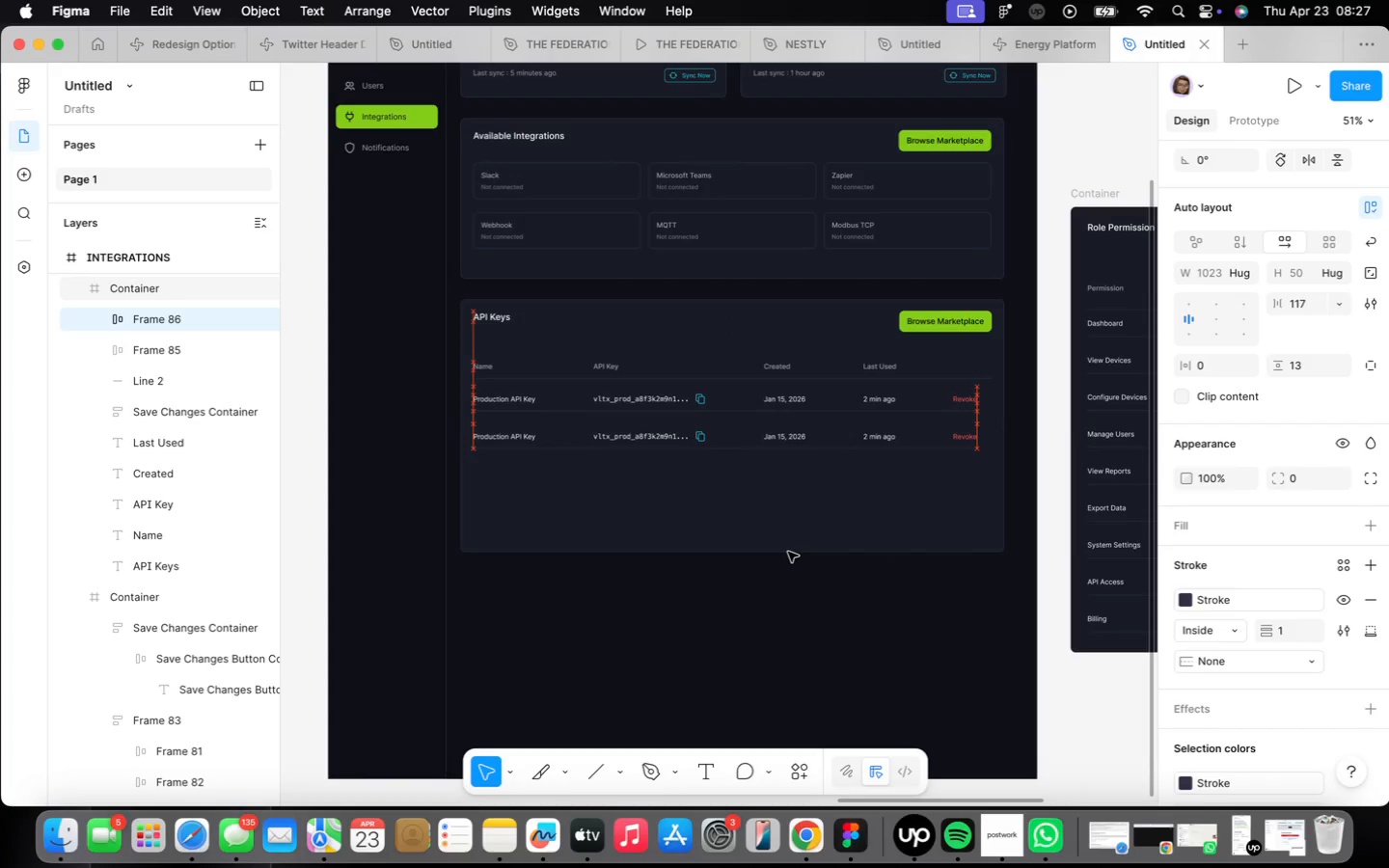 
key(ArrowUp)
 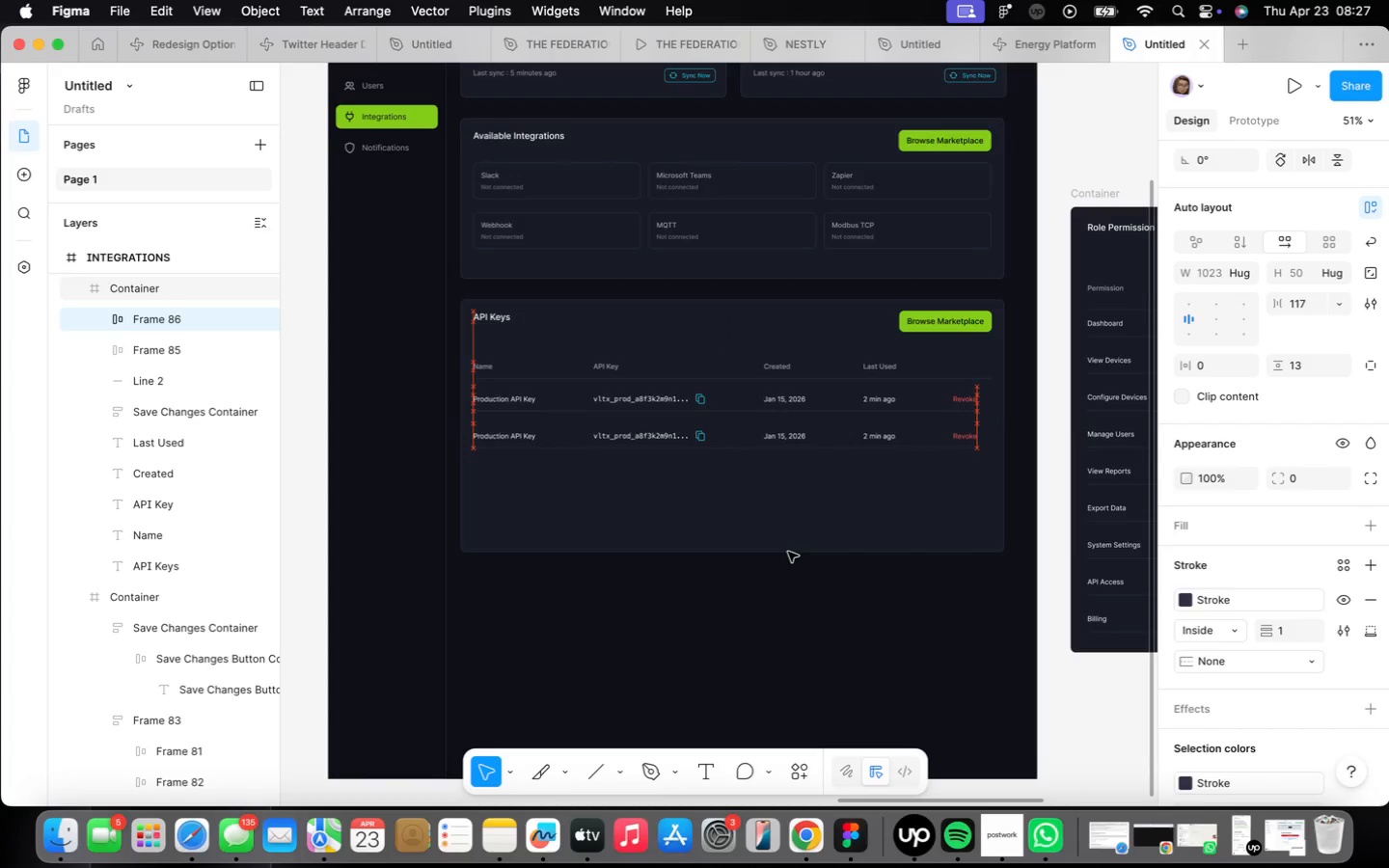 
key(ArrowUp)
 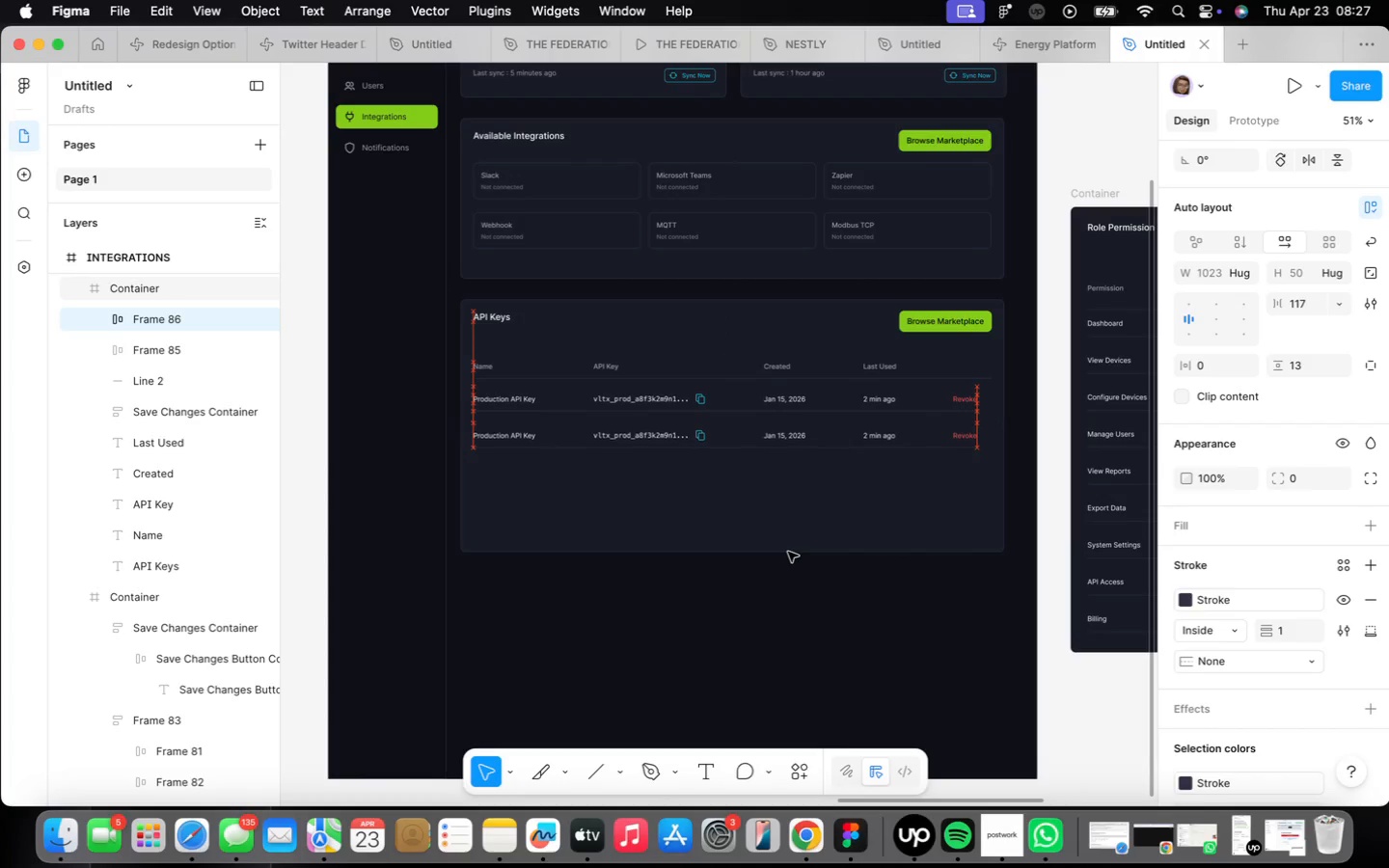 
key(ArrowUp)
 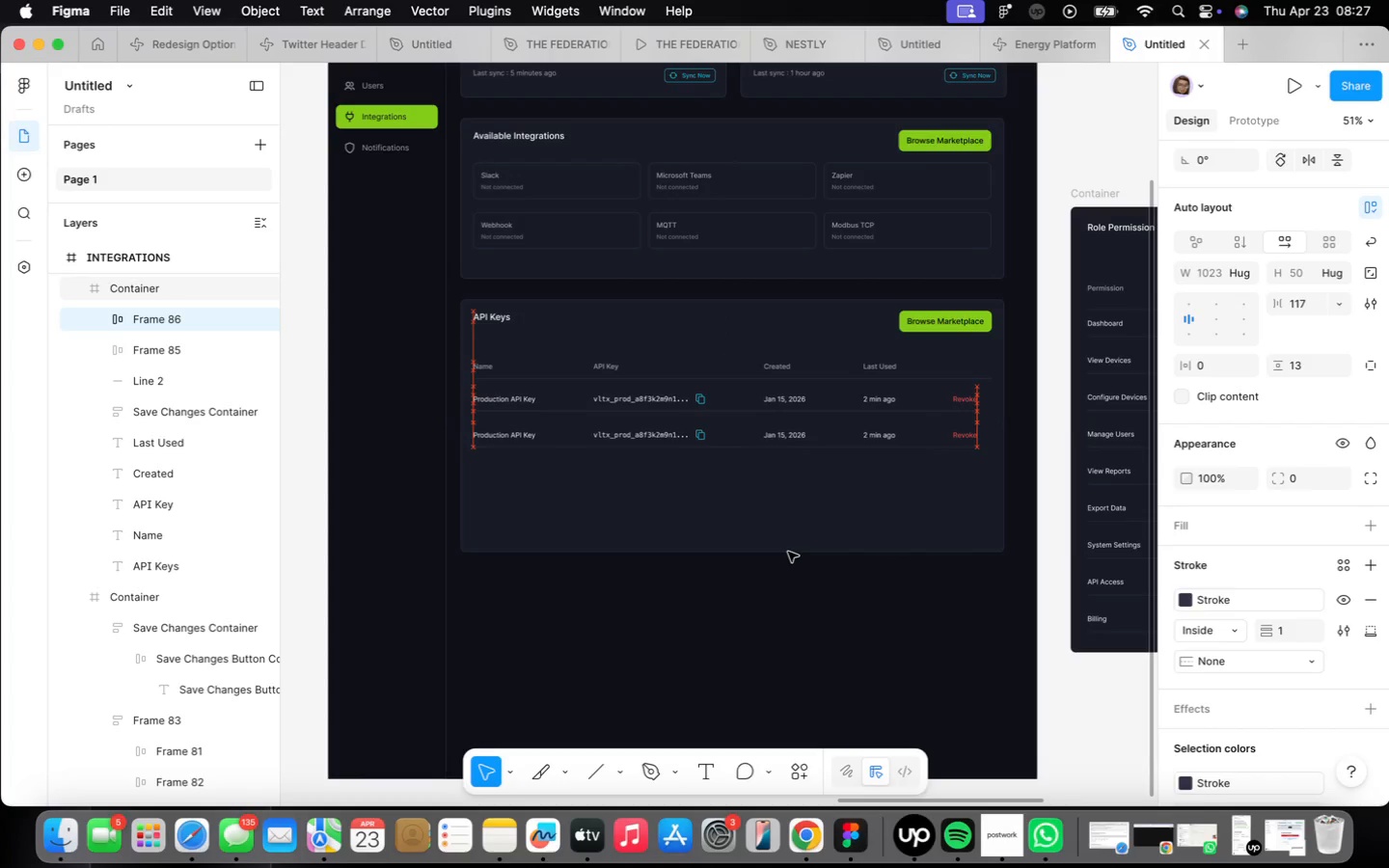 
key(ArrowUp)
 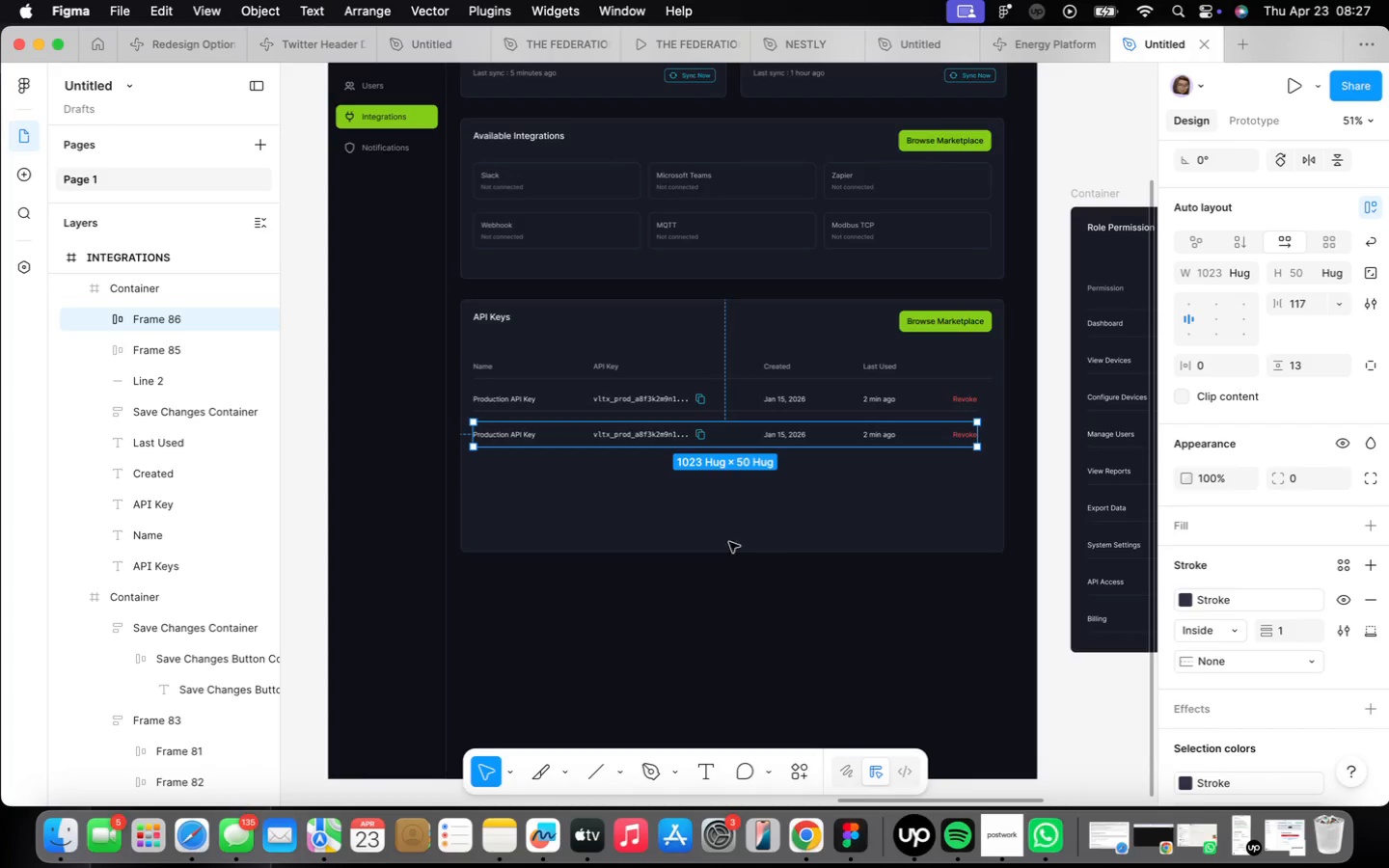 
scroll: coordinate [478, 431], scroll_direction: up, amount: 16.0
 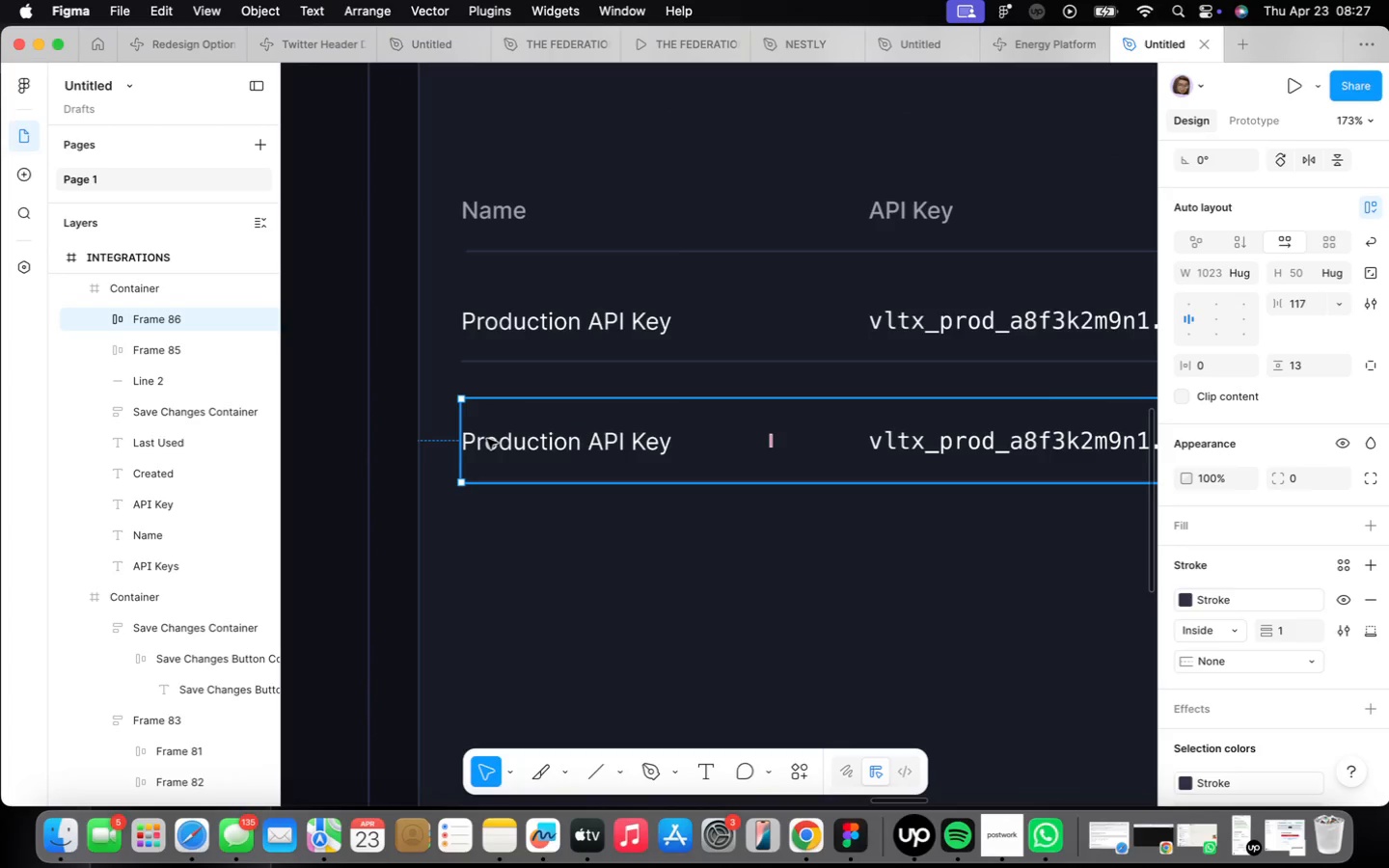 
double_click([486, 439])
 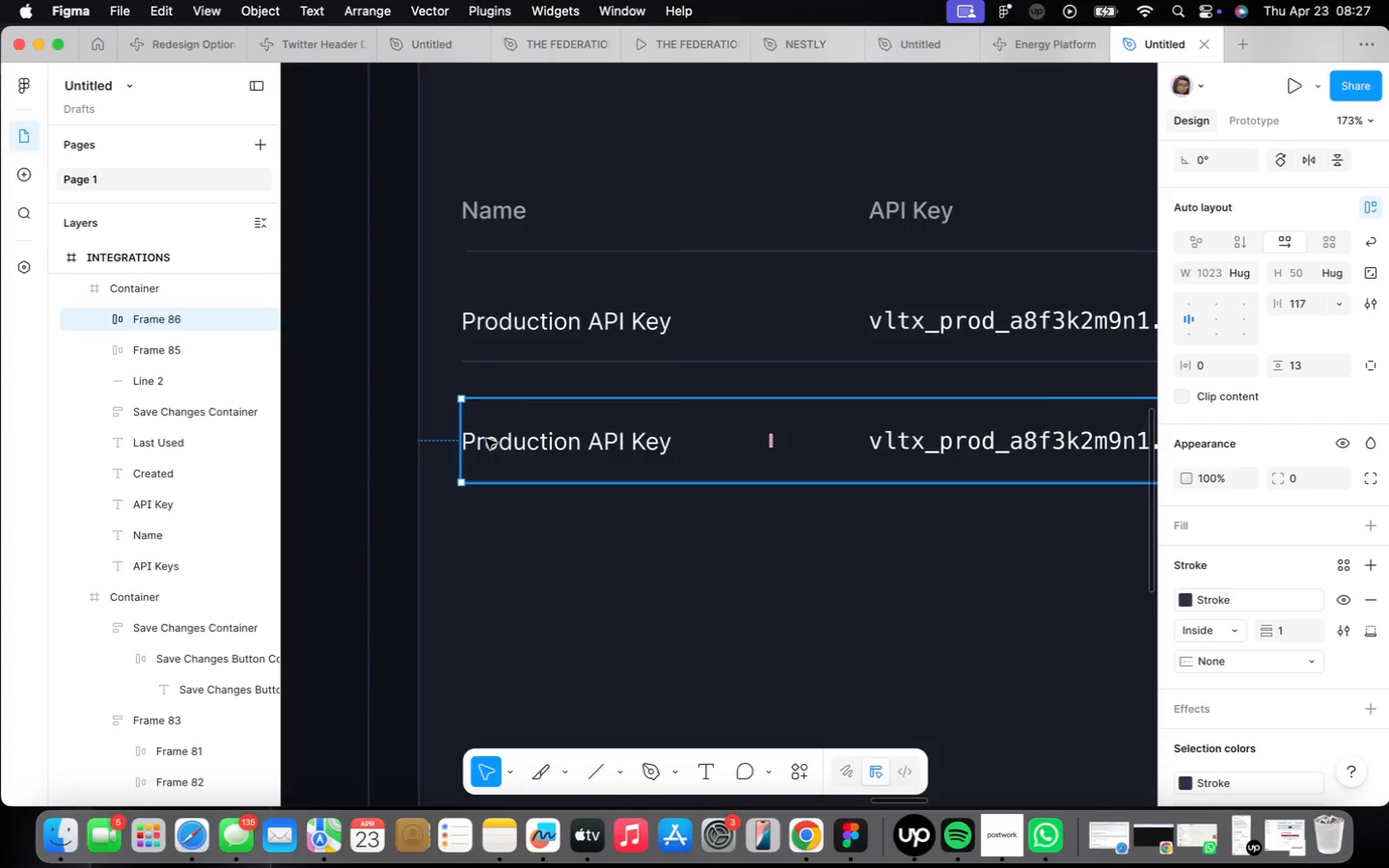 
triple_click([486, 439])
 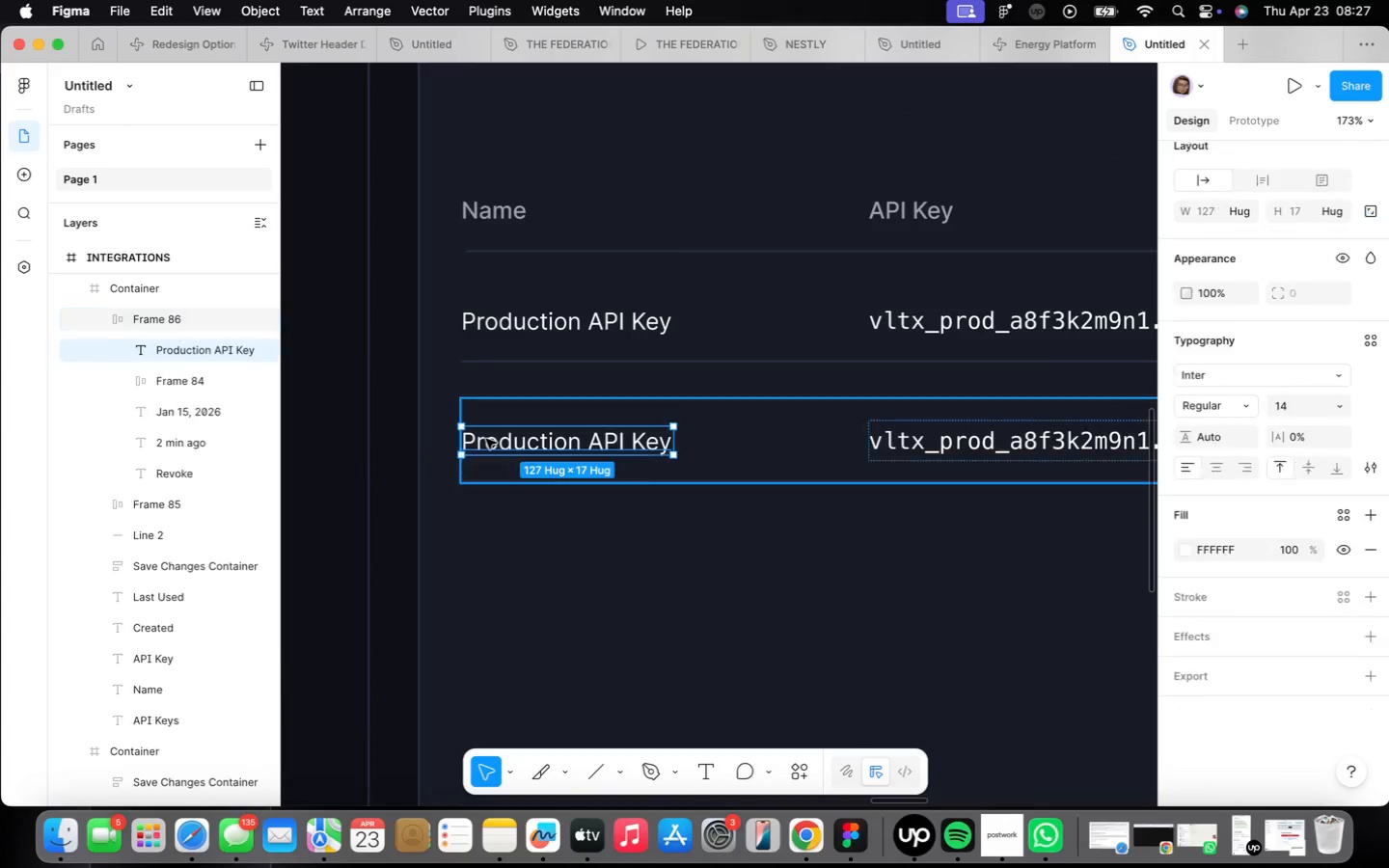 
triple_click([486, 439])
 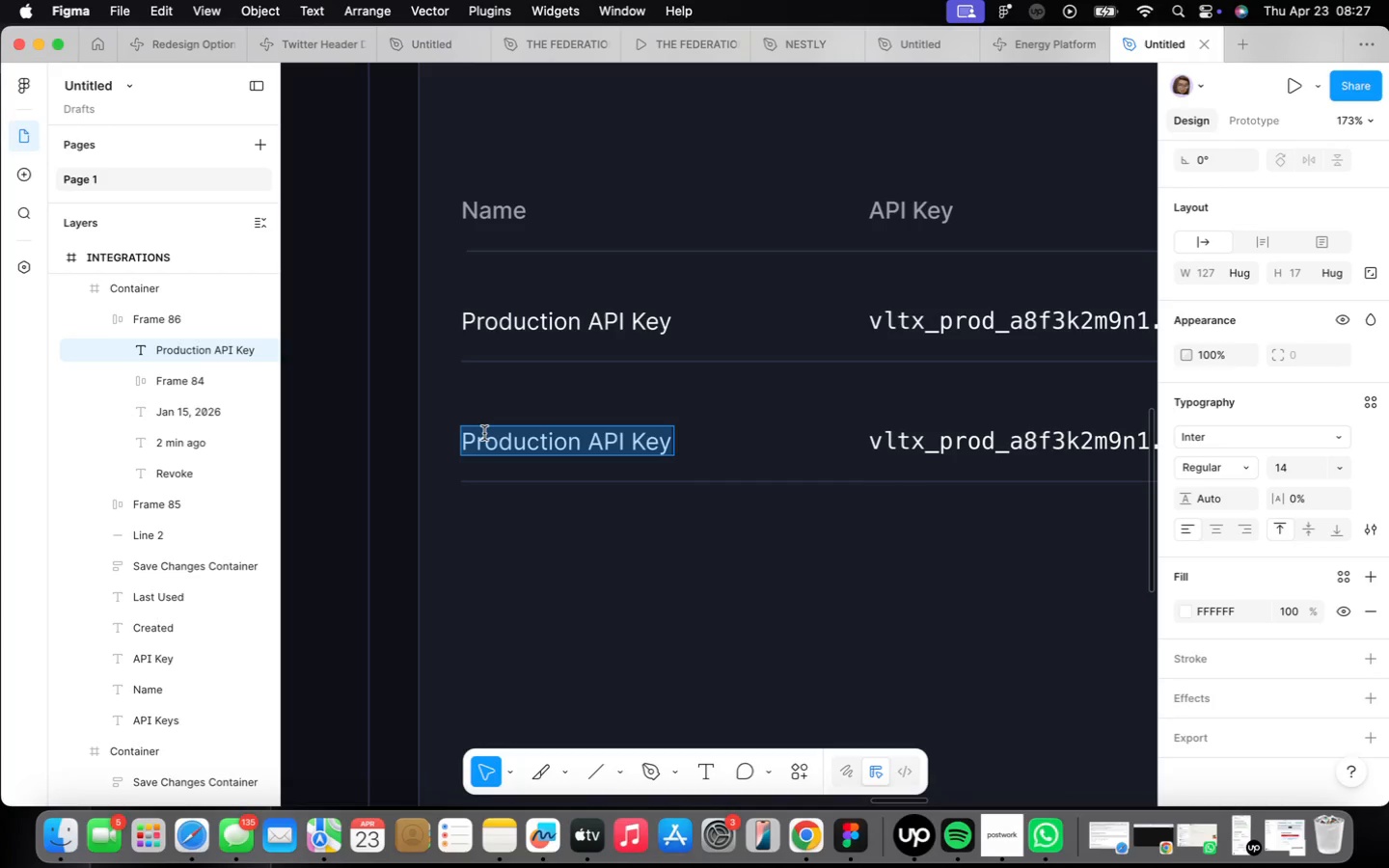 
type(Deve)
 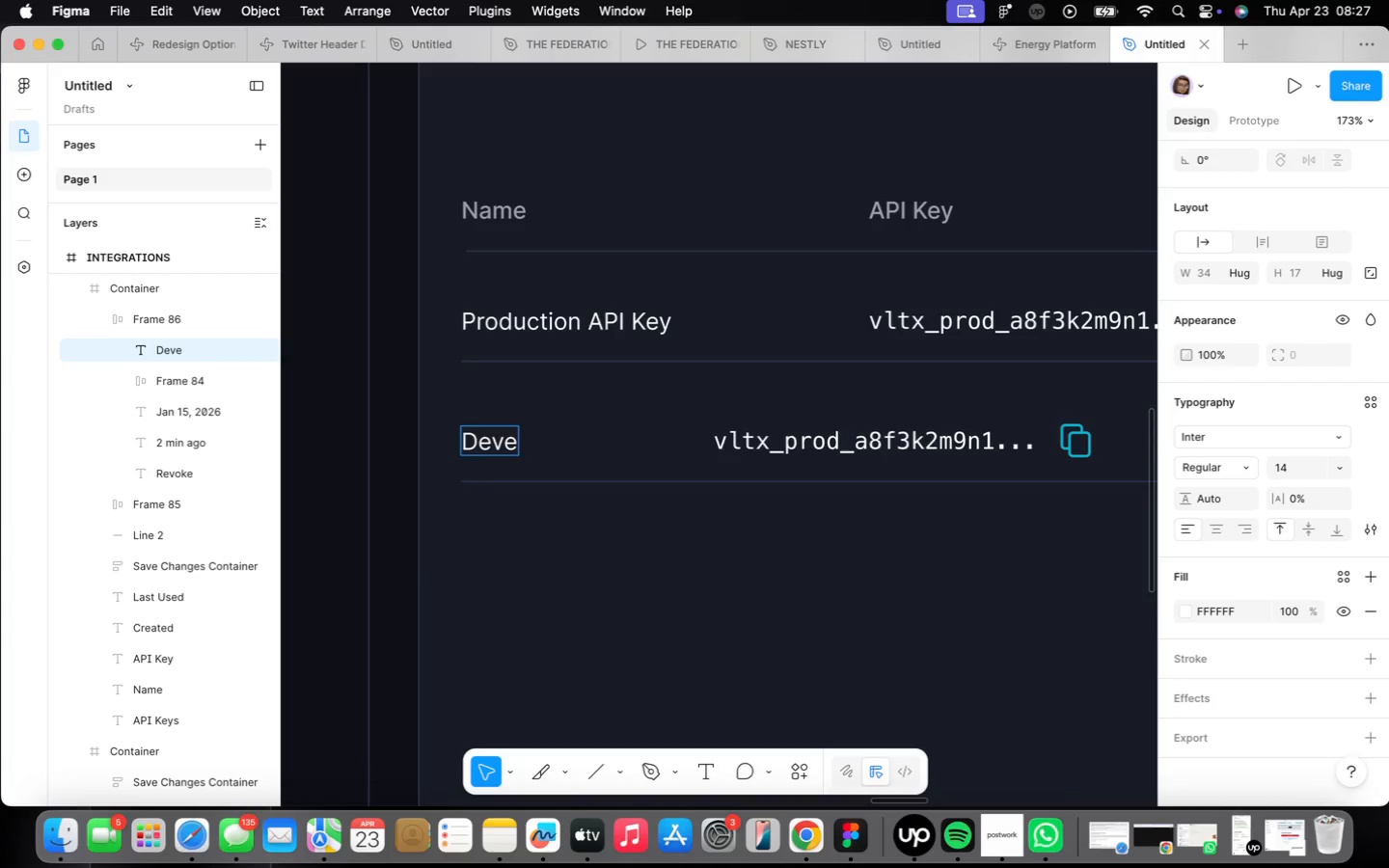 
key(Meta+CommandLeft)
 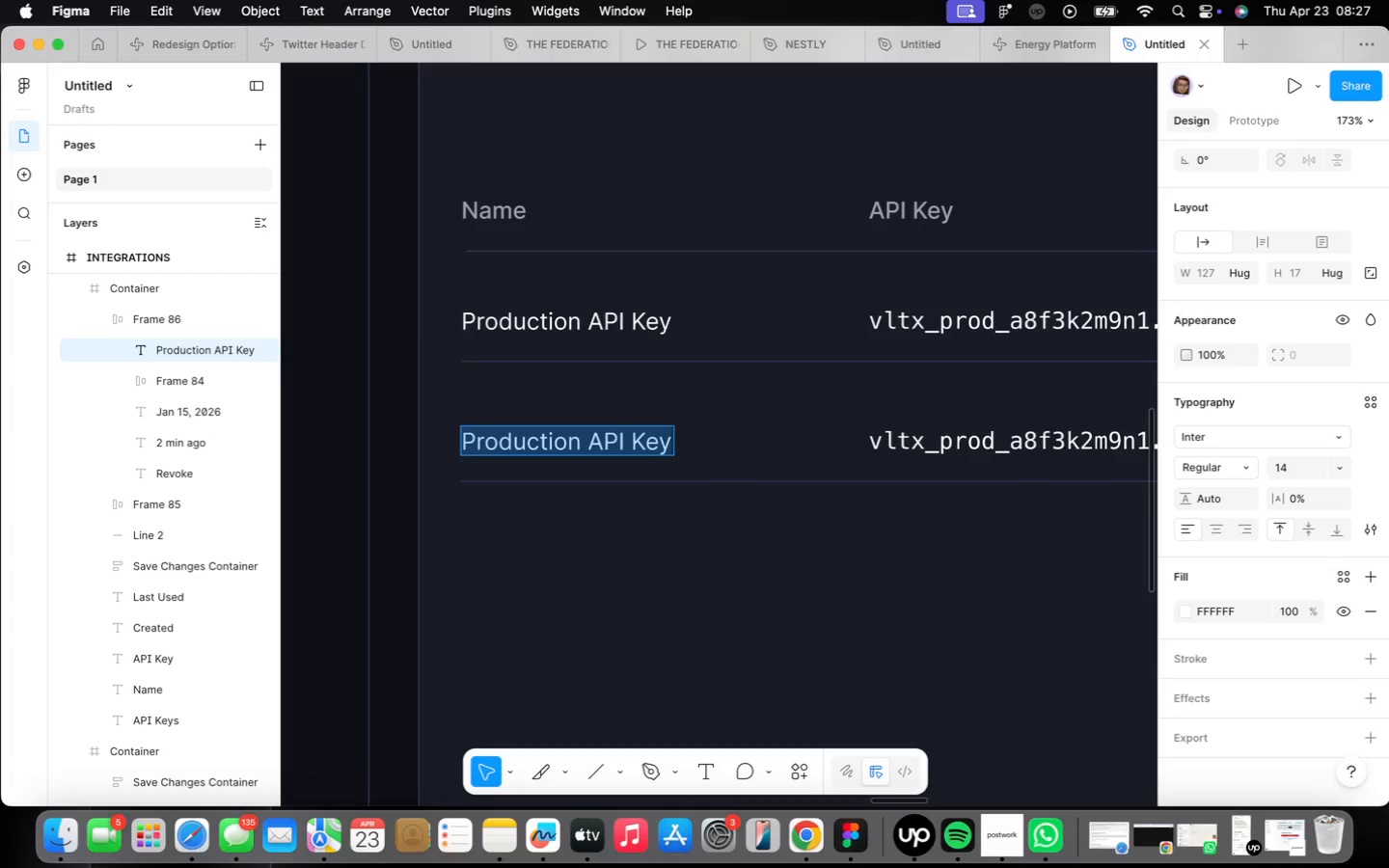 
key(Meta+Z)
 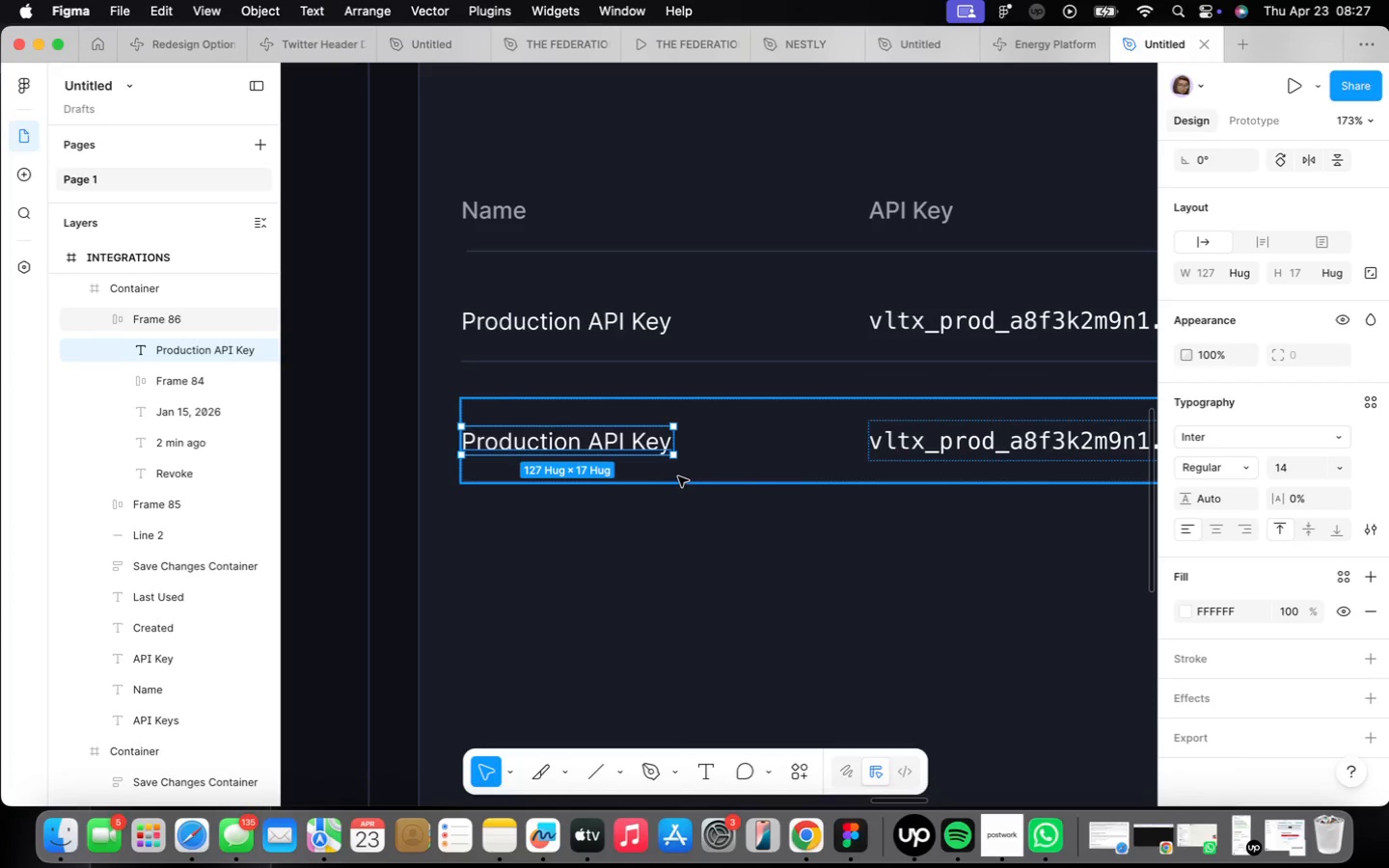 
wait(12.01)
 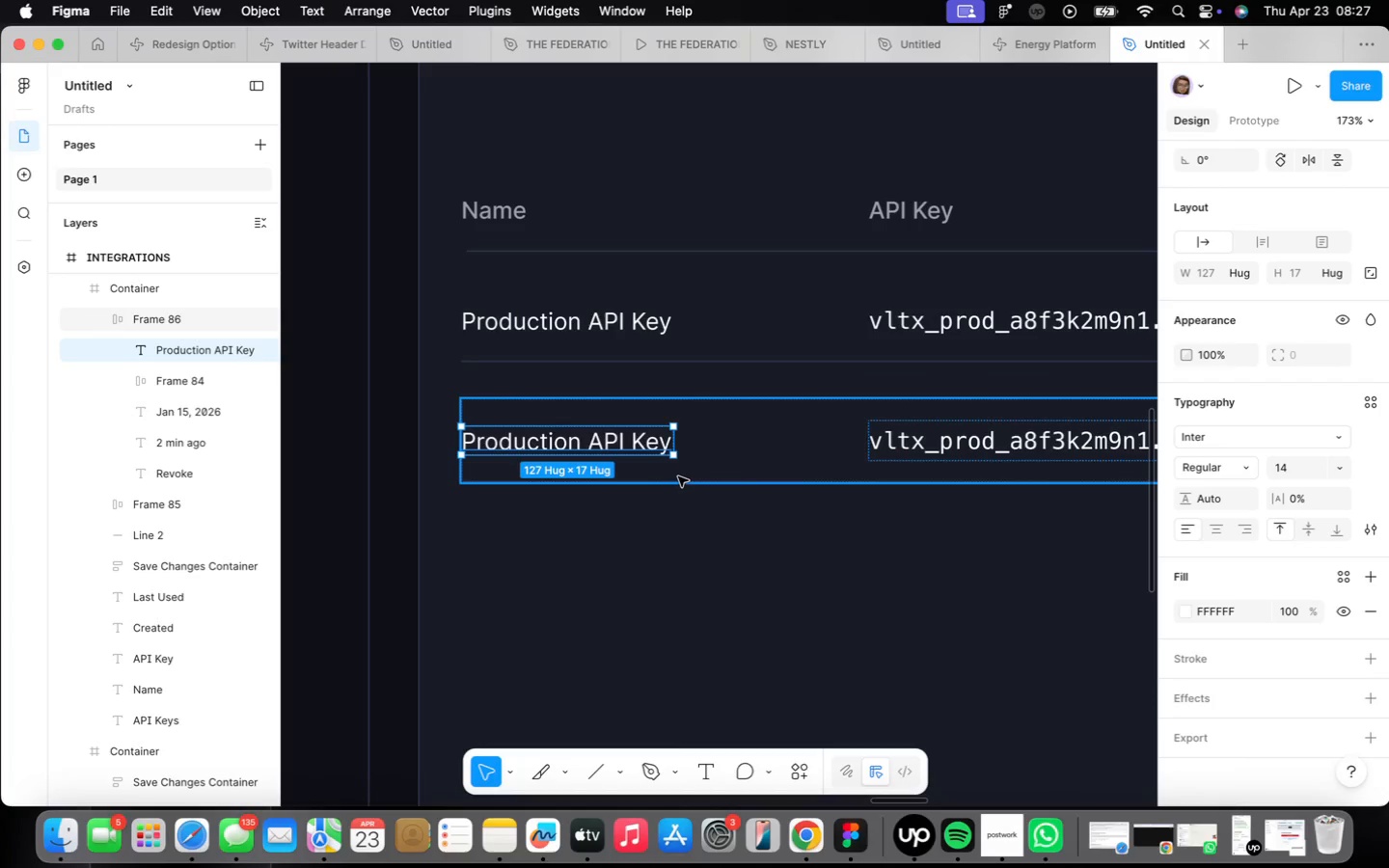 
left_click([1251, 272])
 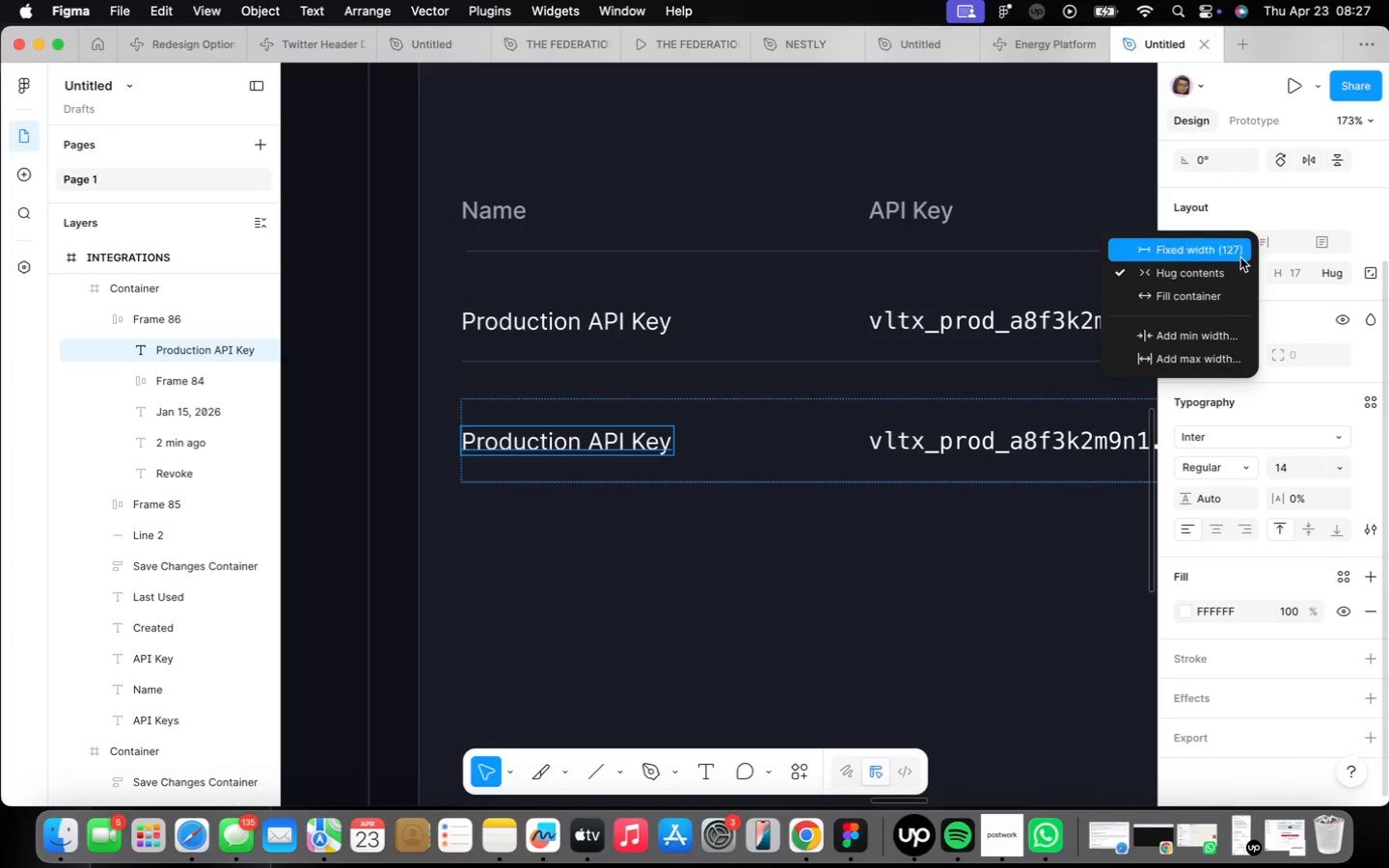 
left_click([1240, 258])
 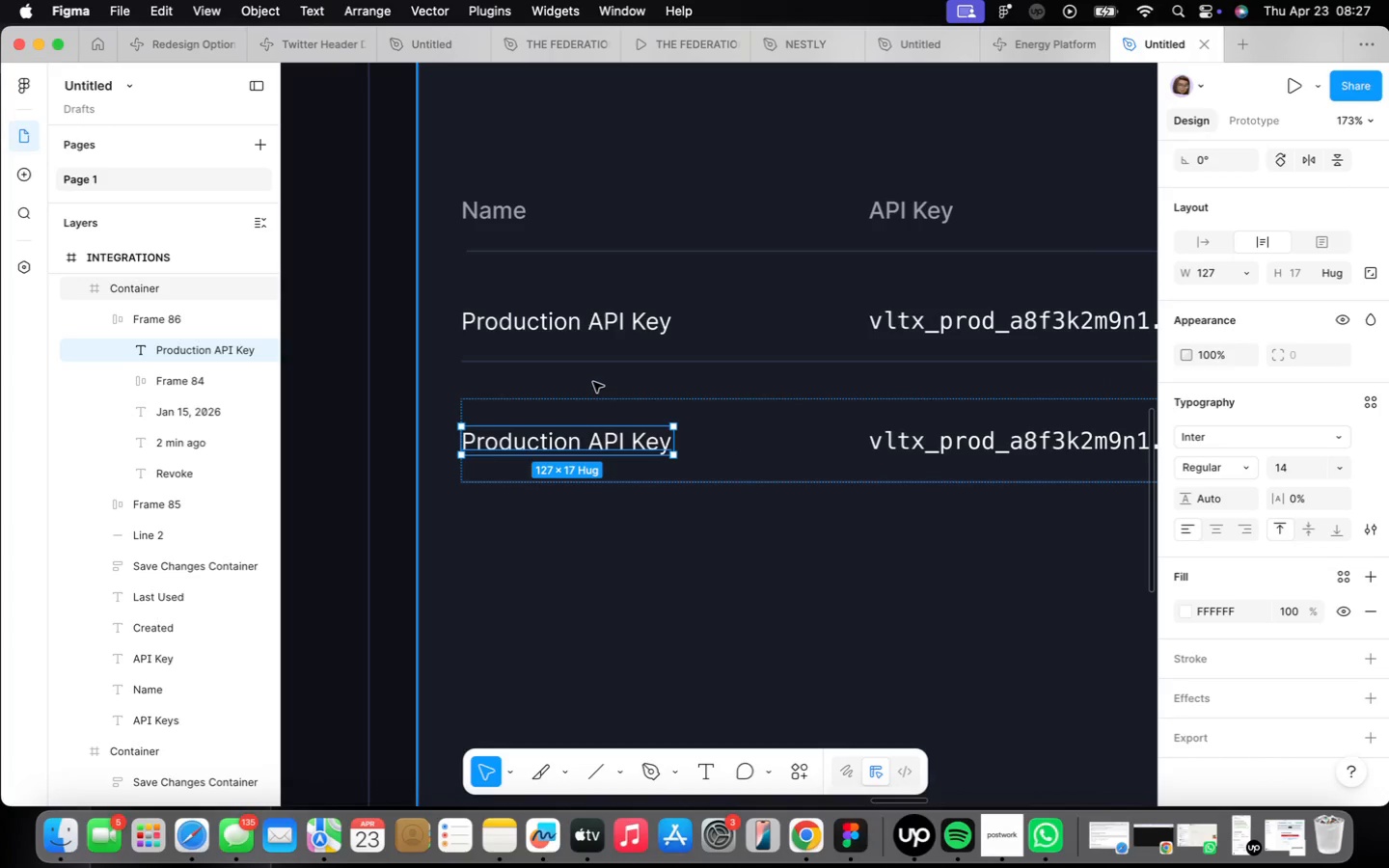 
key(CapsLock)
 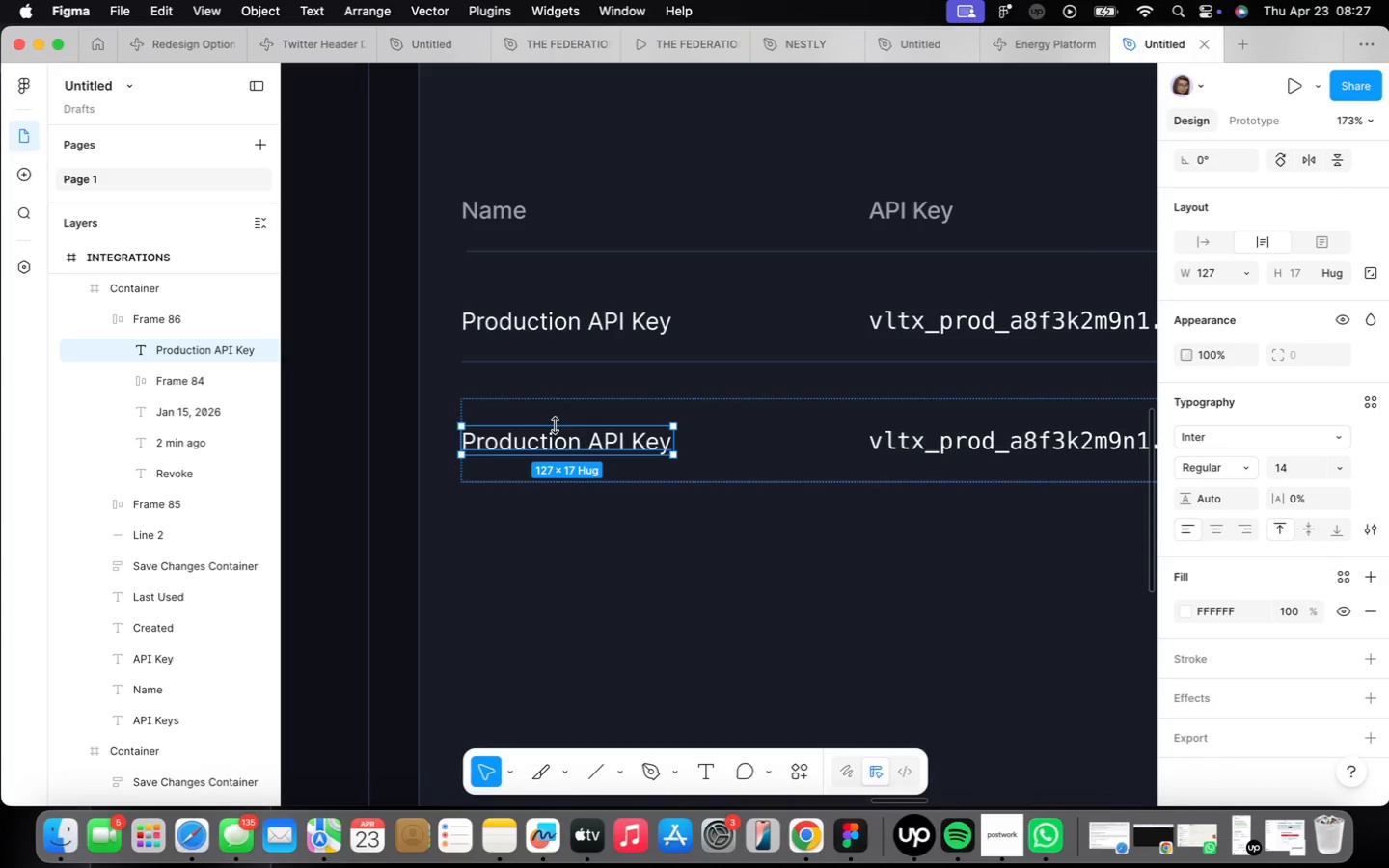 
double_click([558, 439])
 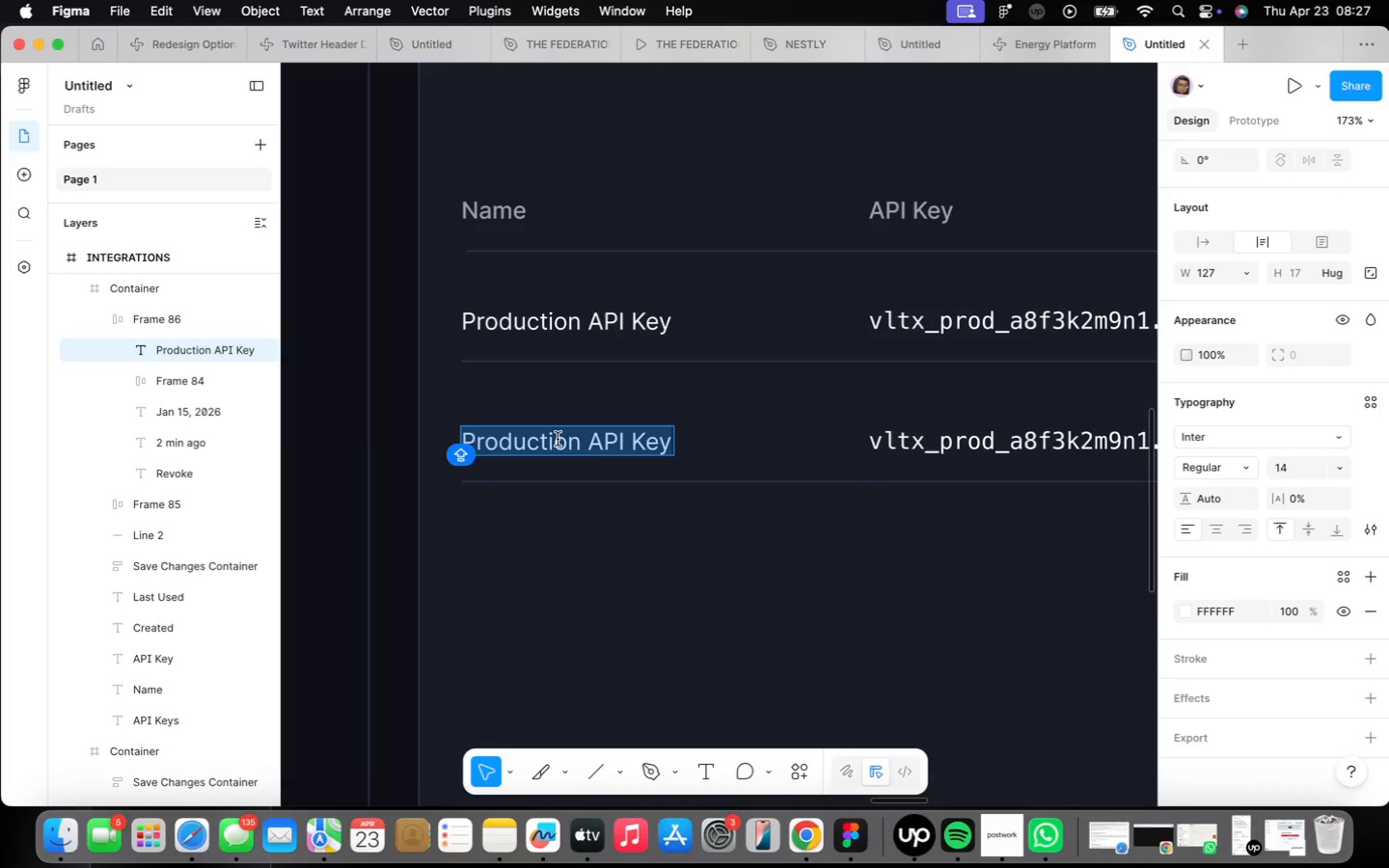 
double_click([558, 439])
 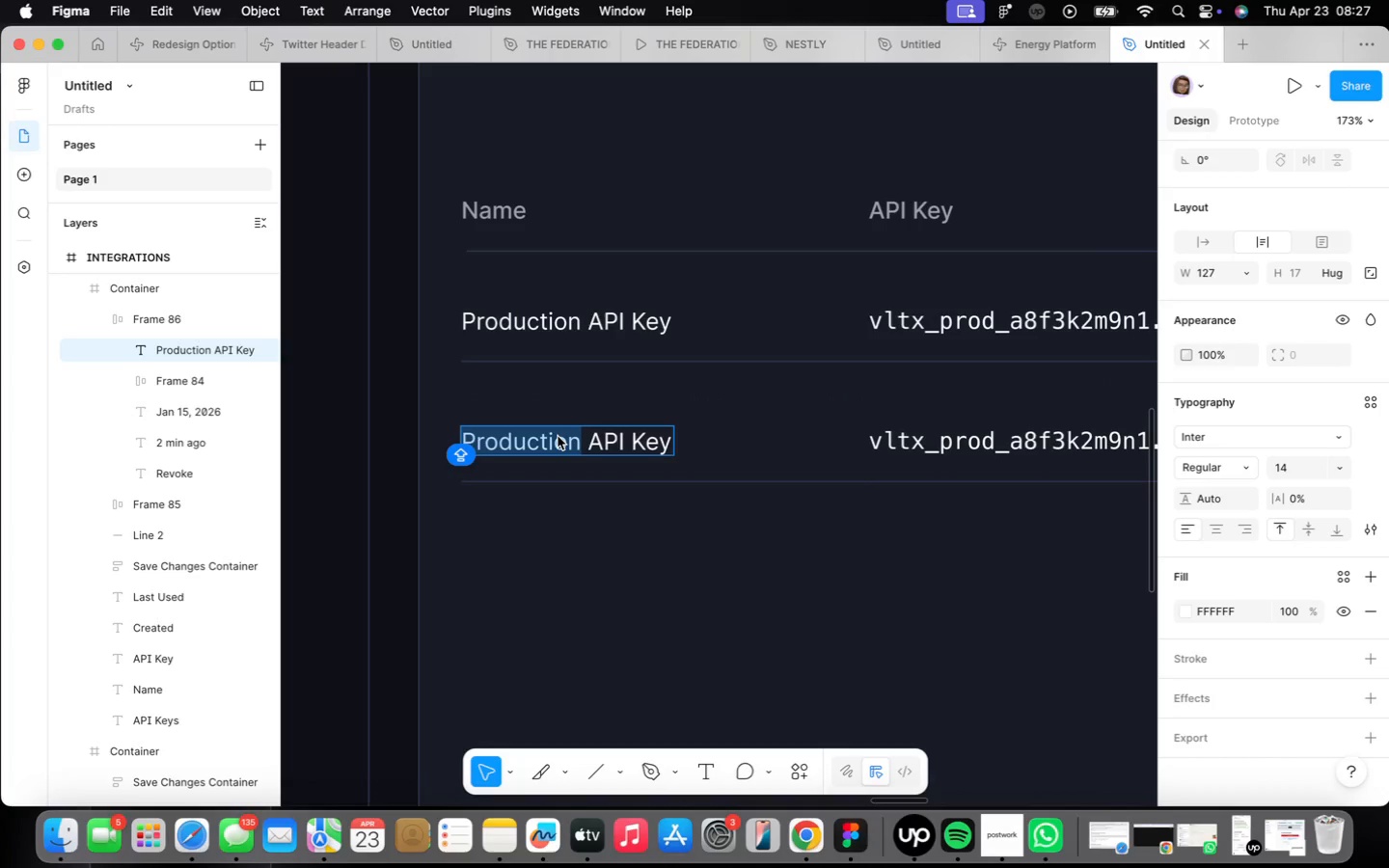 
type(Development)
 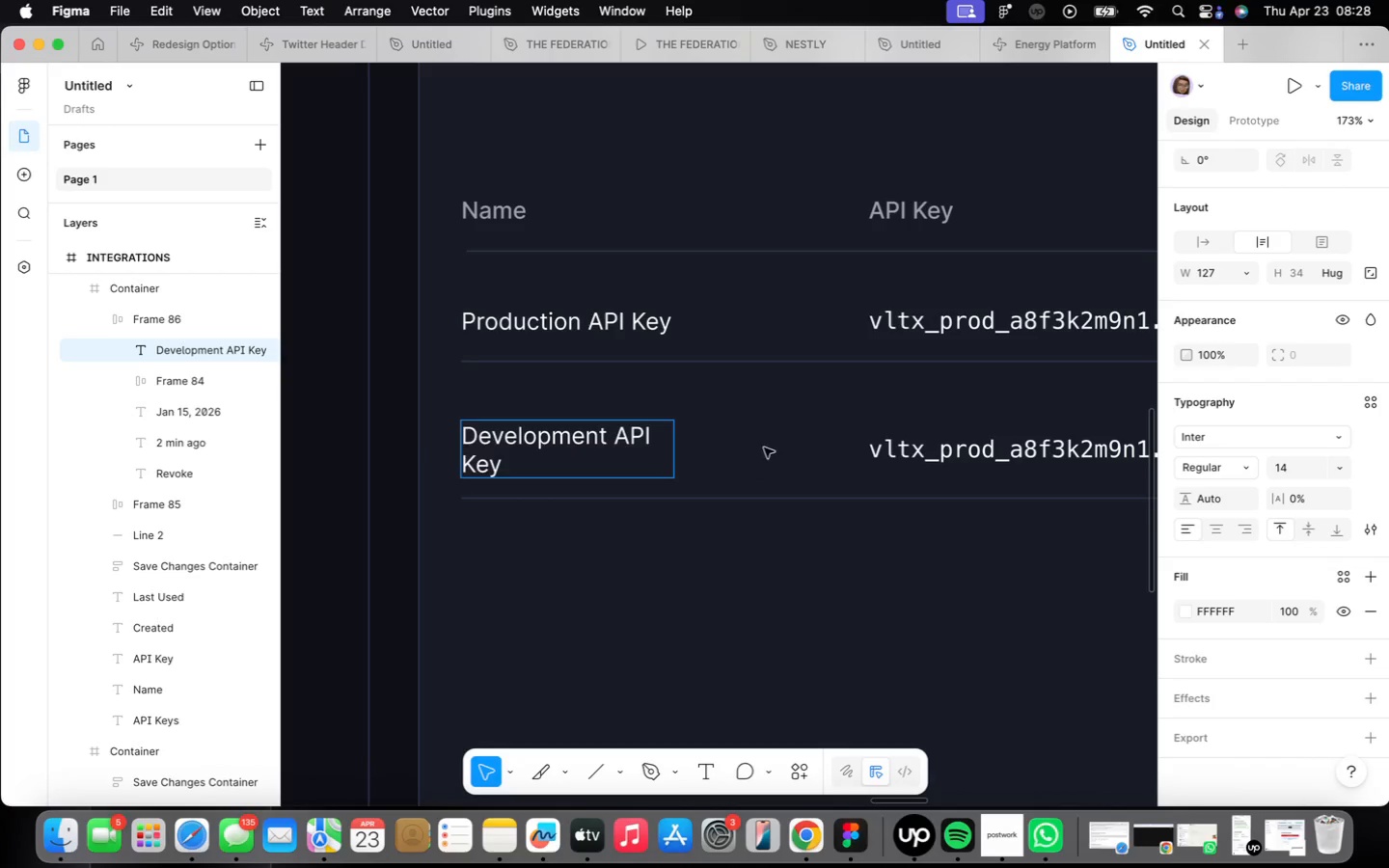 
scroll: coordinate [652, 577], scroll_direction: down, amount: 3.0
 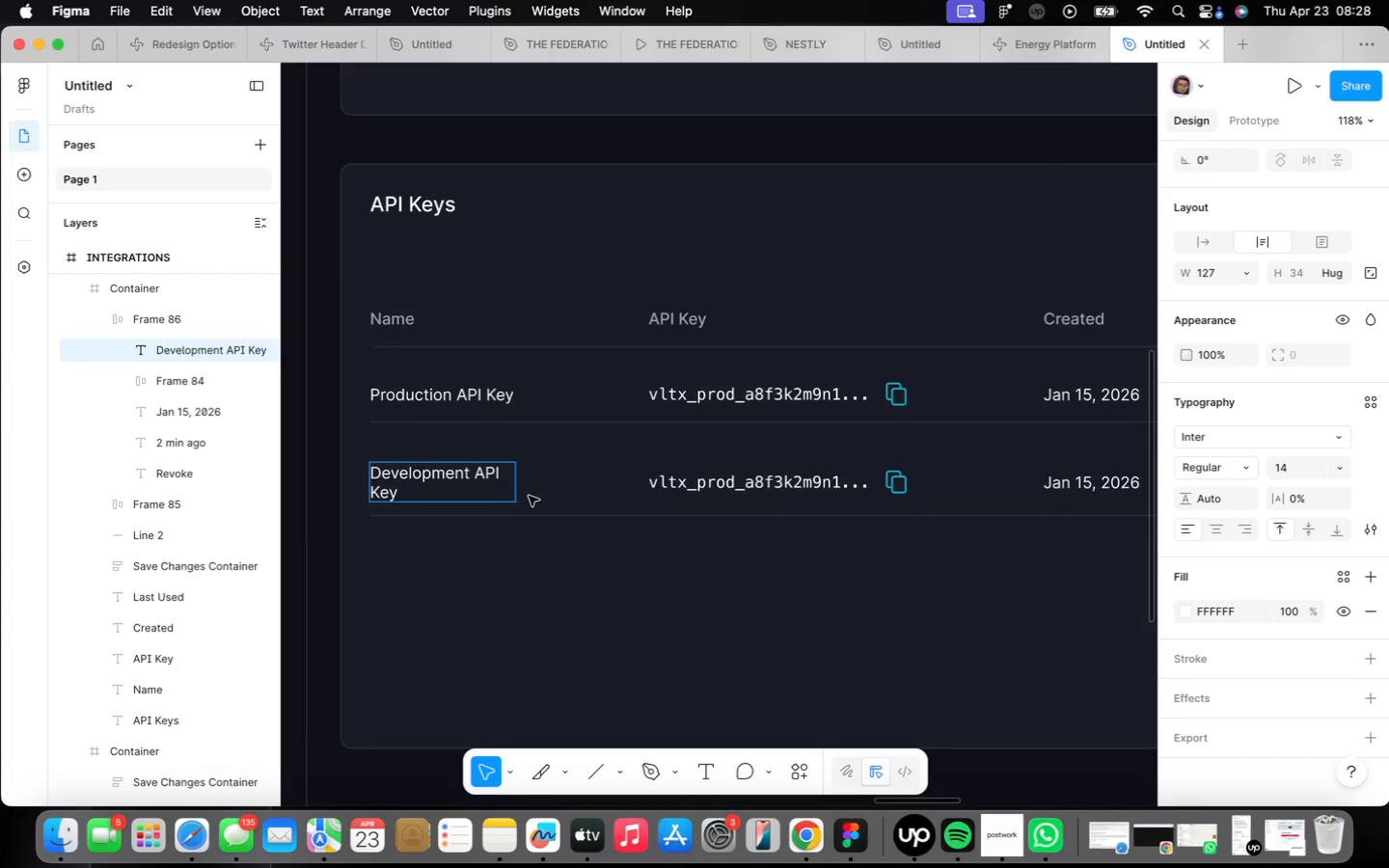 
left_click([531, 498])
 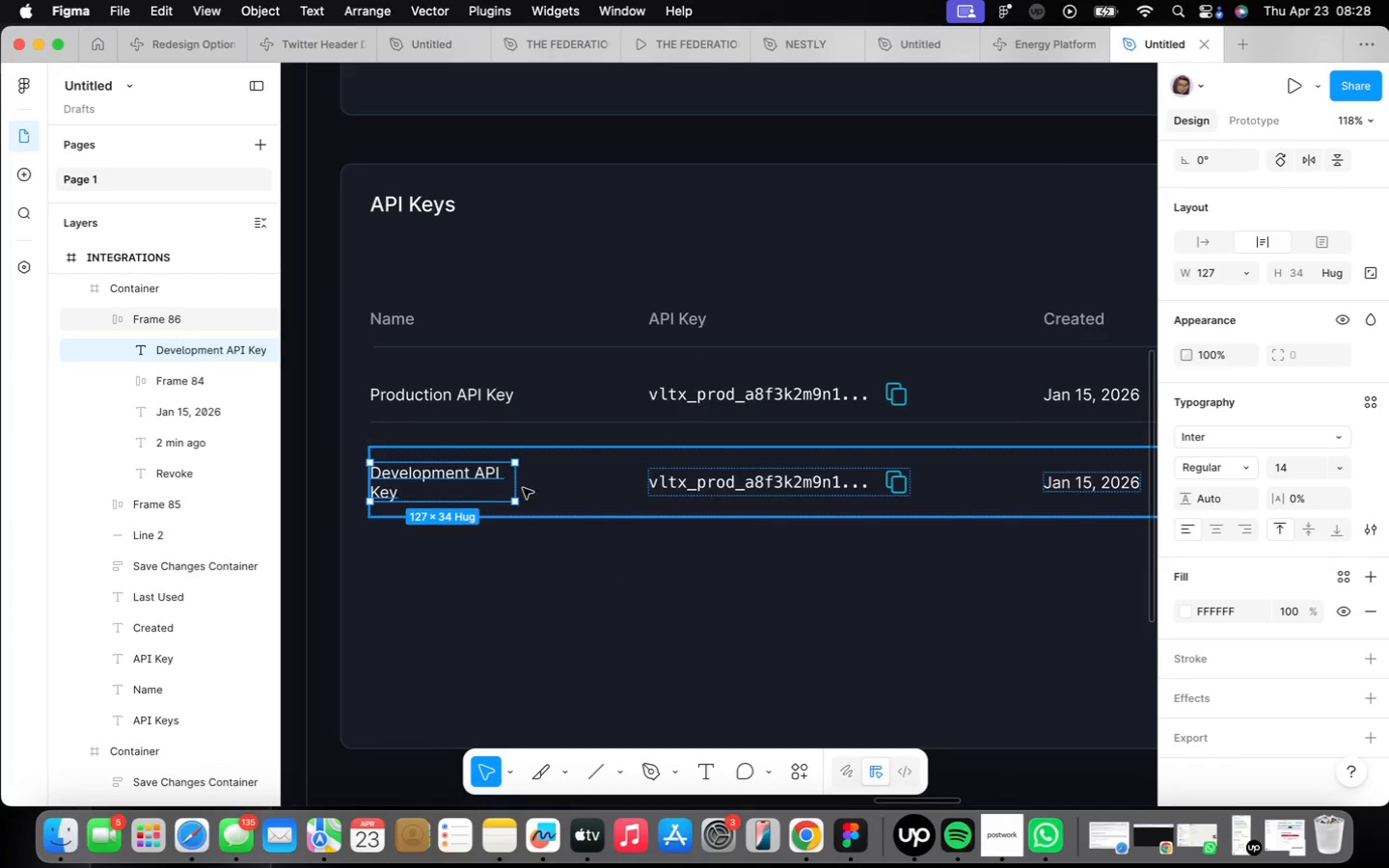 
left_click_drag(start_coordinate=[521, 484], to_coordinate=[533, 482])
 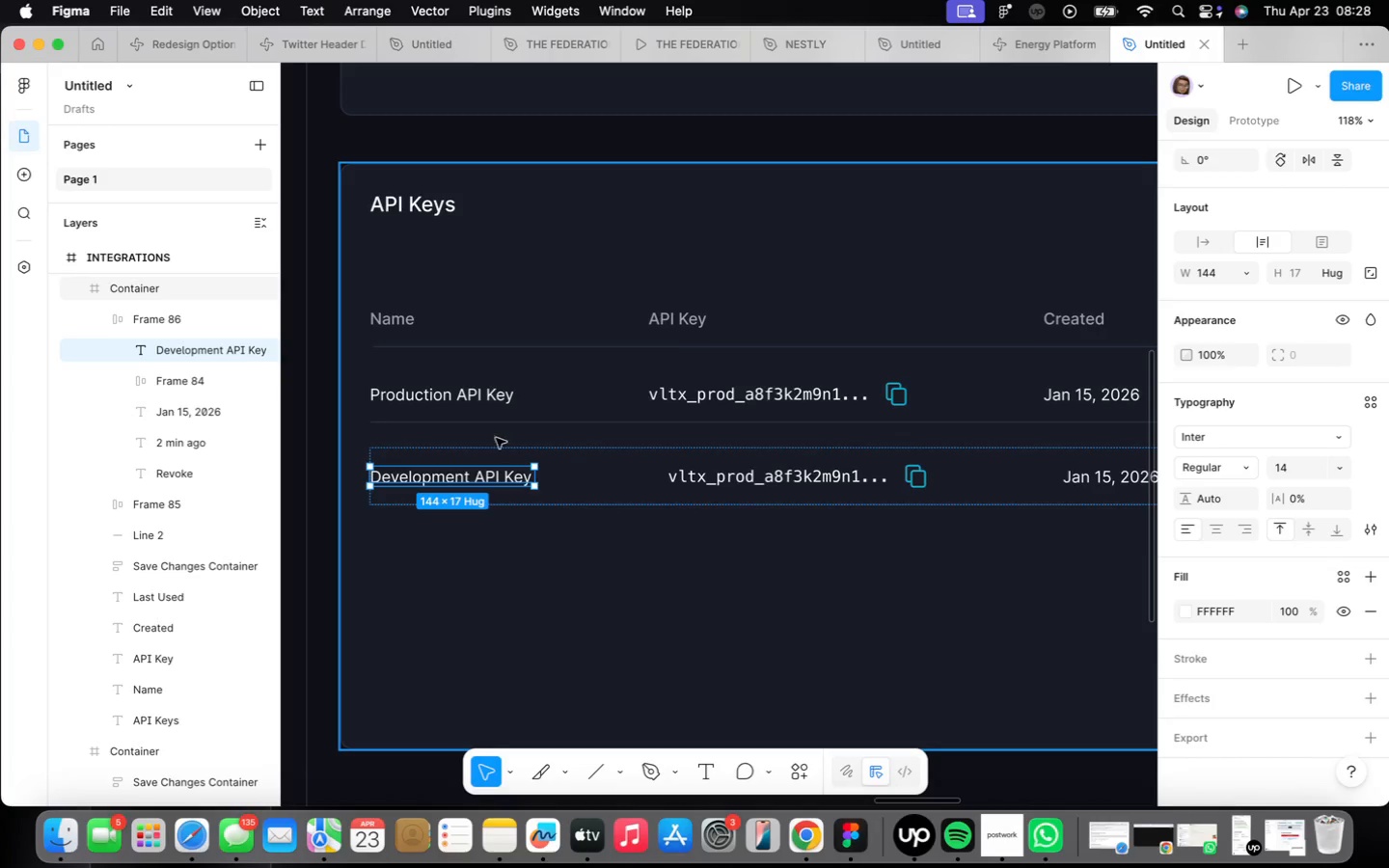 
left_click([480, 410])
 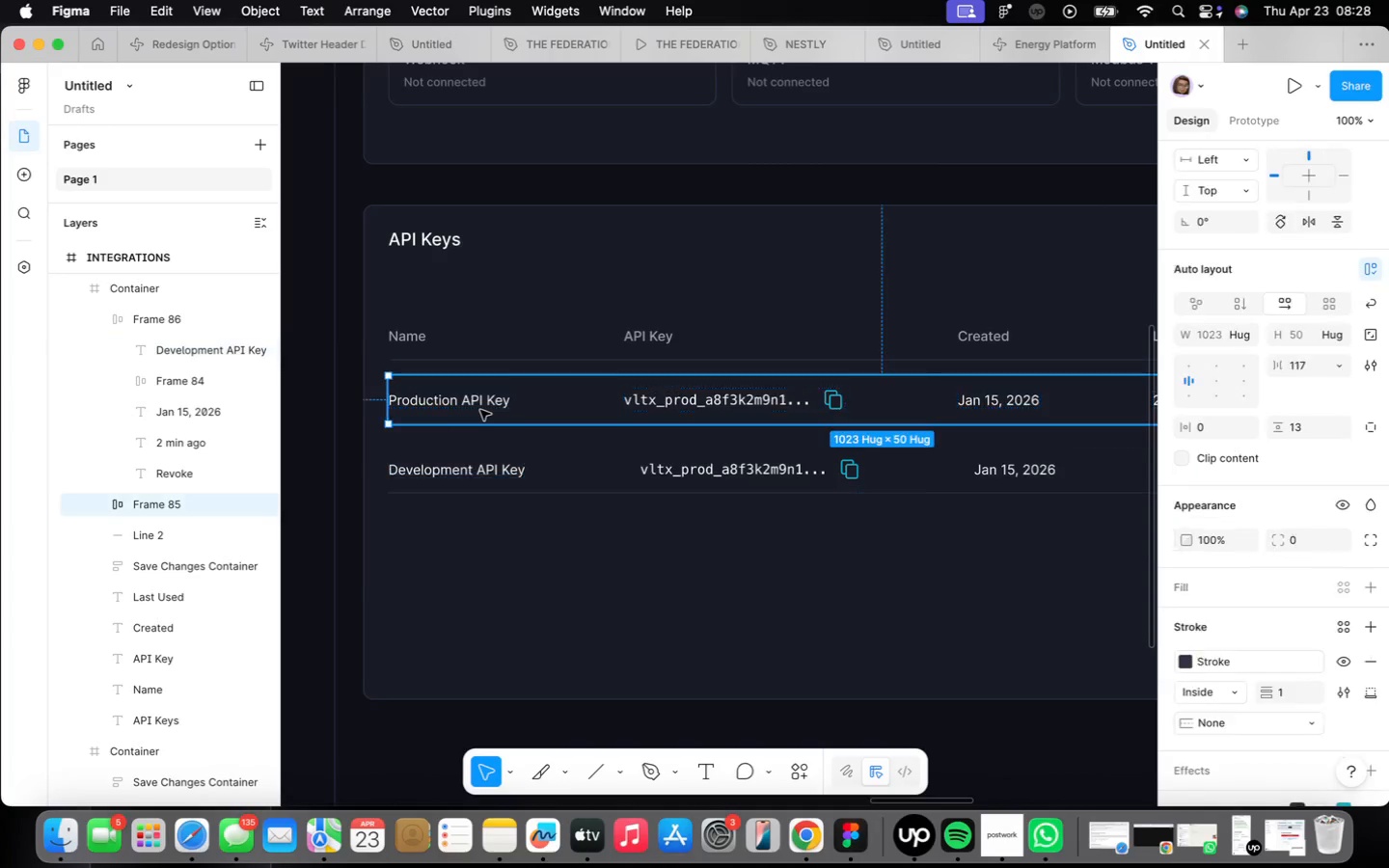 
scroll: coordinate [486, 431], scroll_direction: down, amount: 2.0
 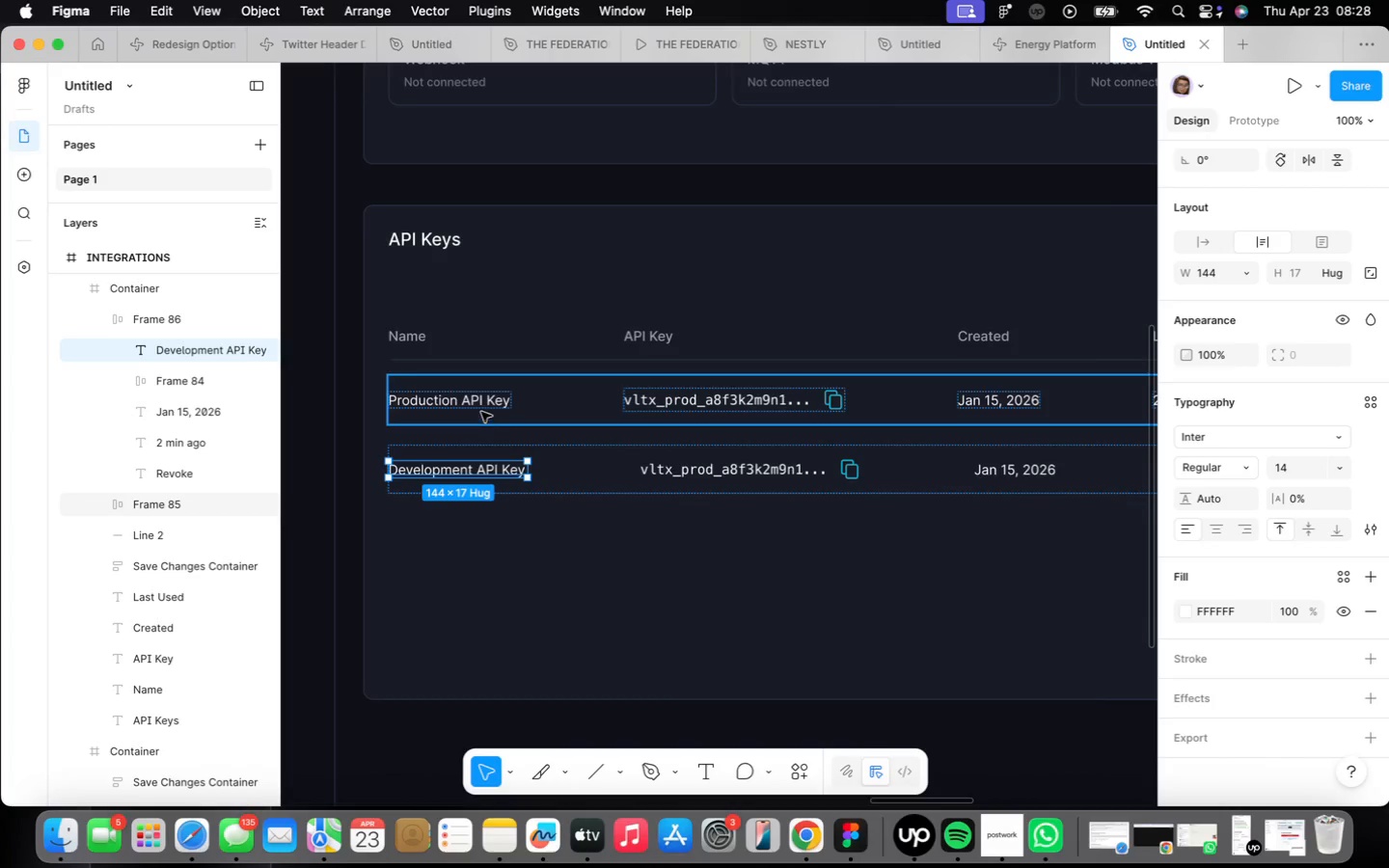 
double_click([480, 410])
 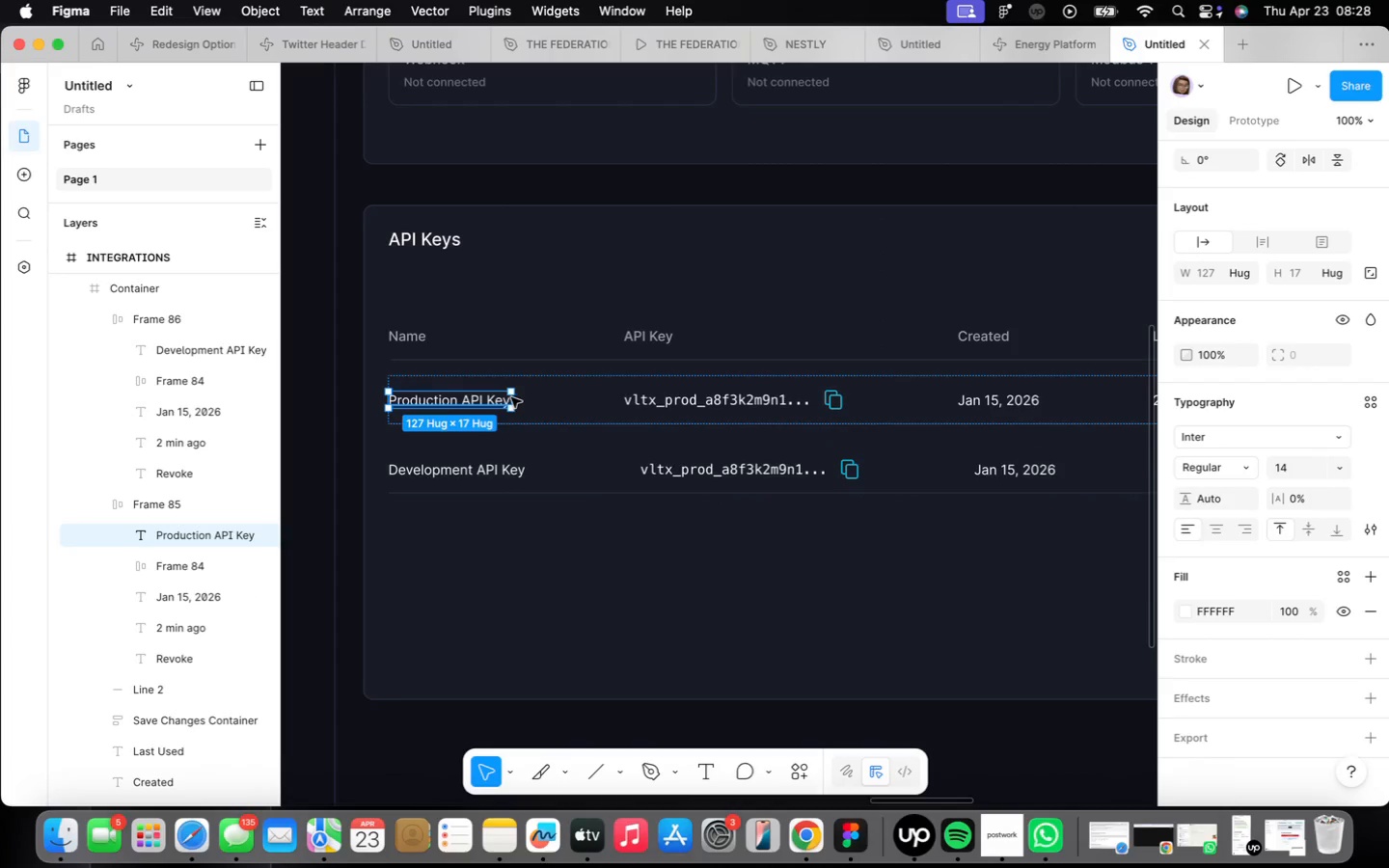 
left_click_drag(start_coordinate=[513, 401], to_coordinate=[527, 403])
 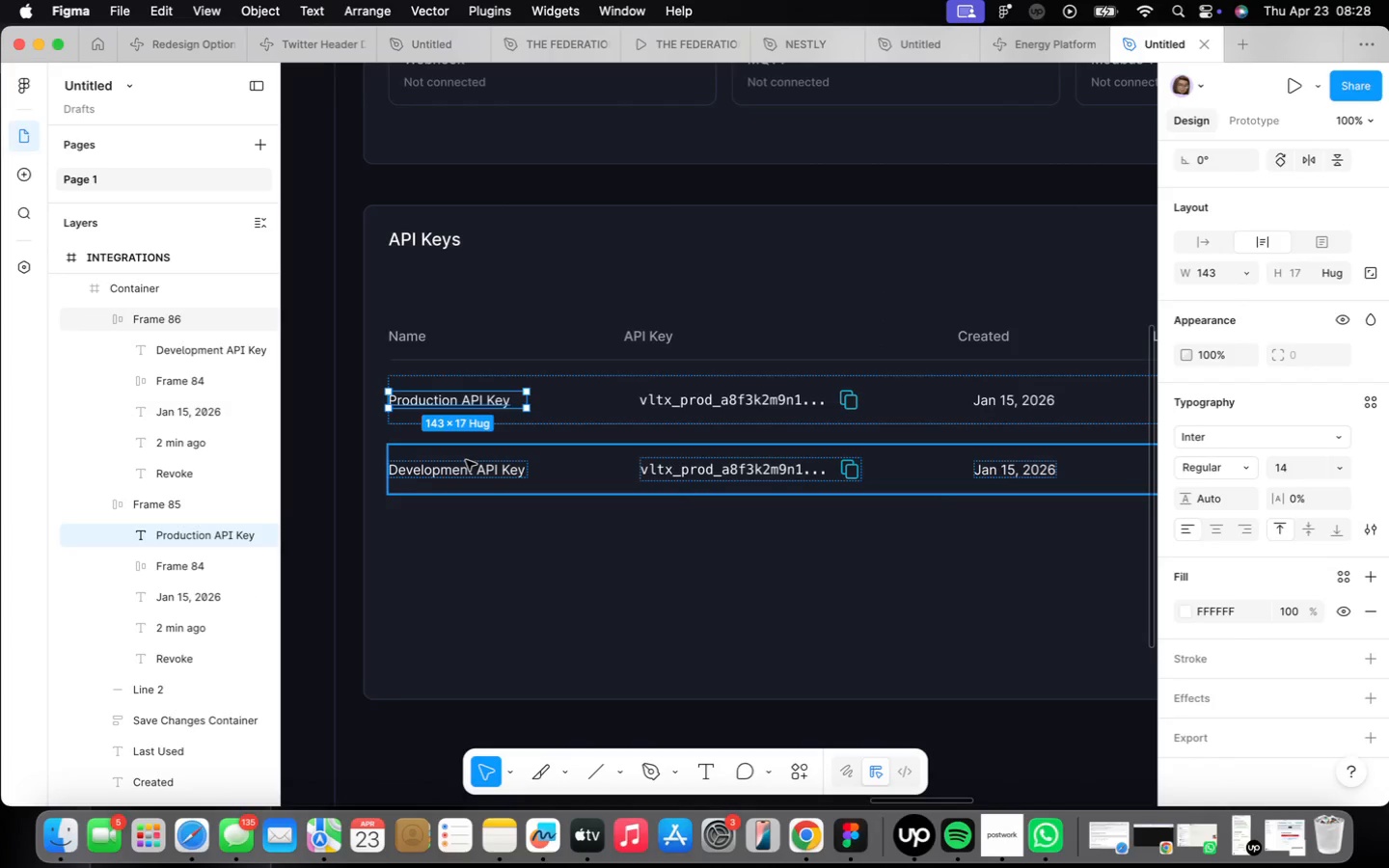 
double_click([466, 459])
 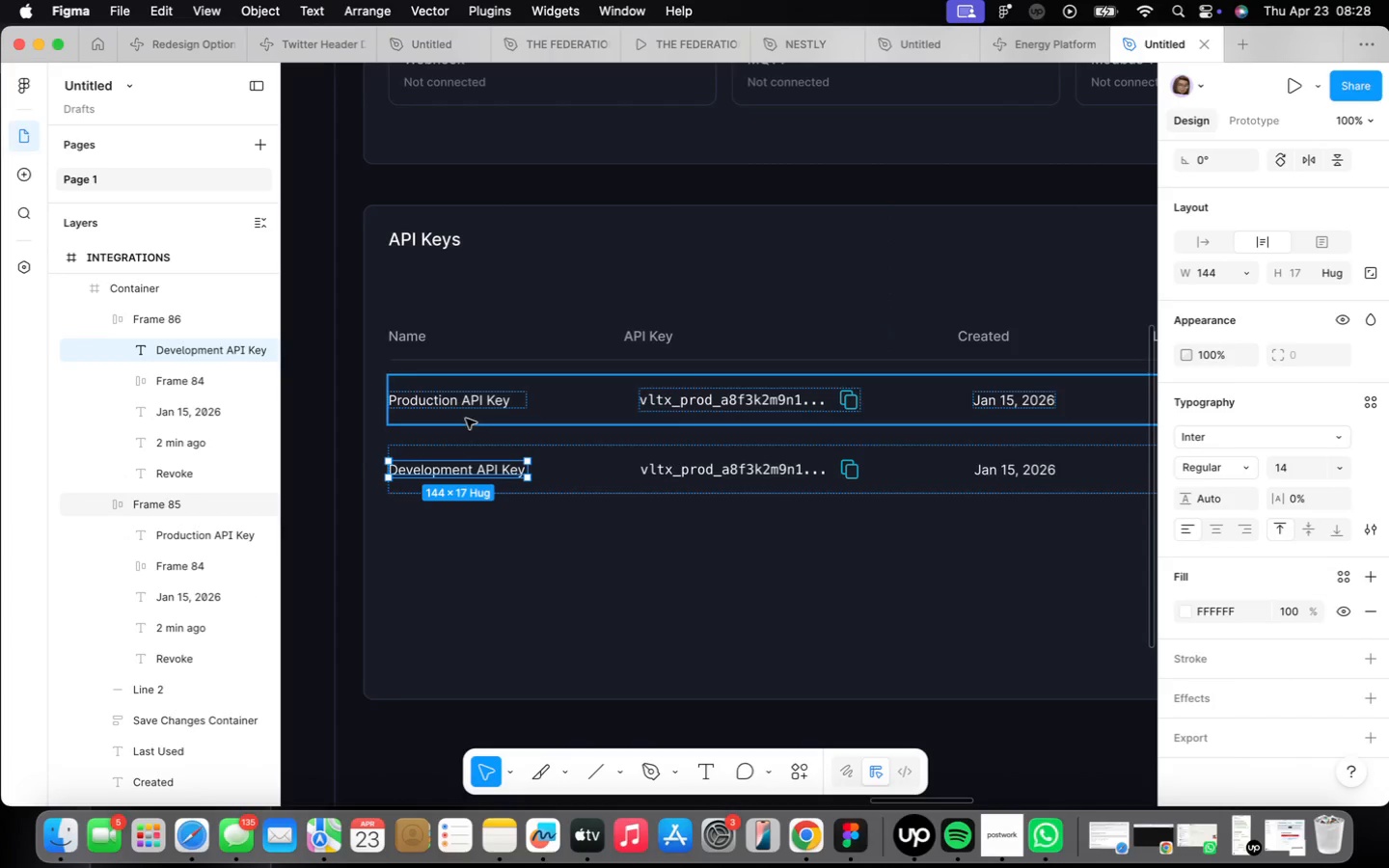 
double_click([467, 411])
 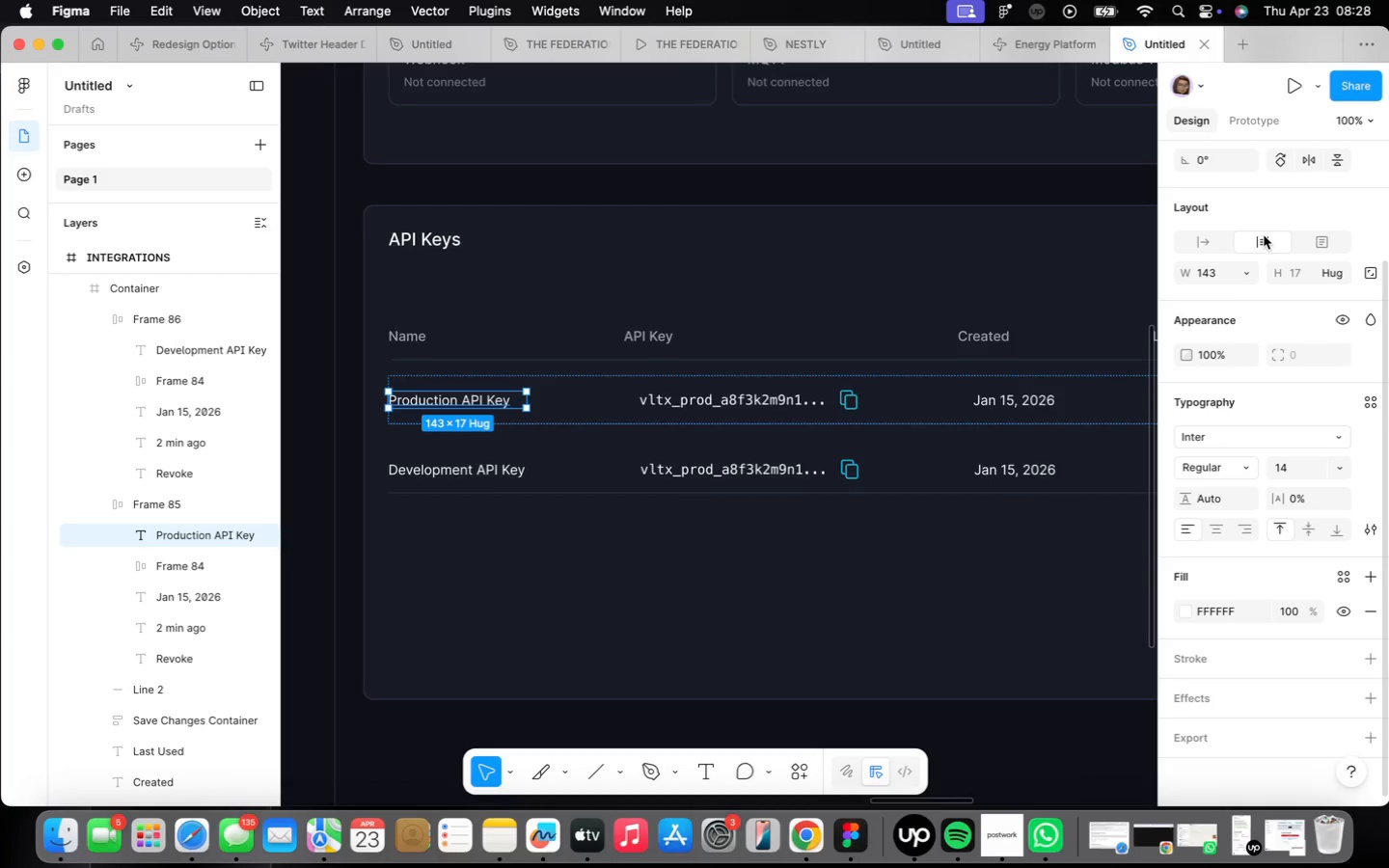 
left_click([1222, 275])
 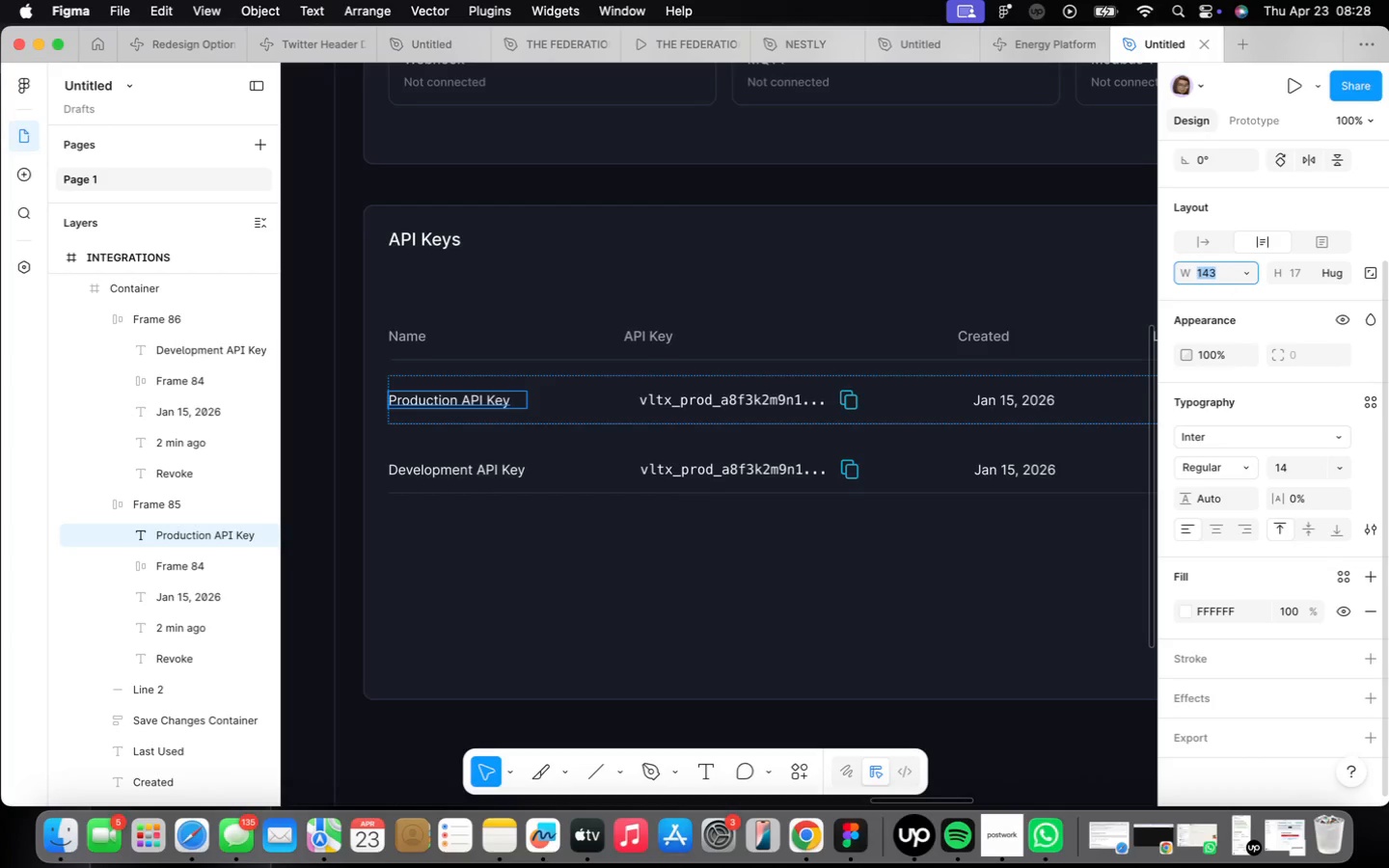 
type(144)
 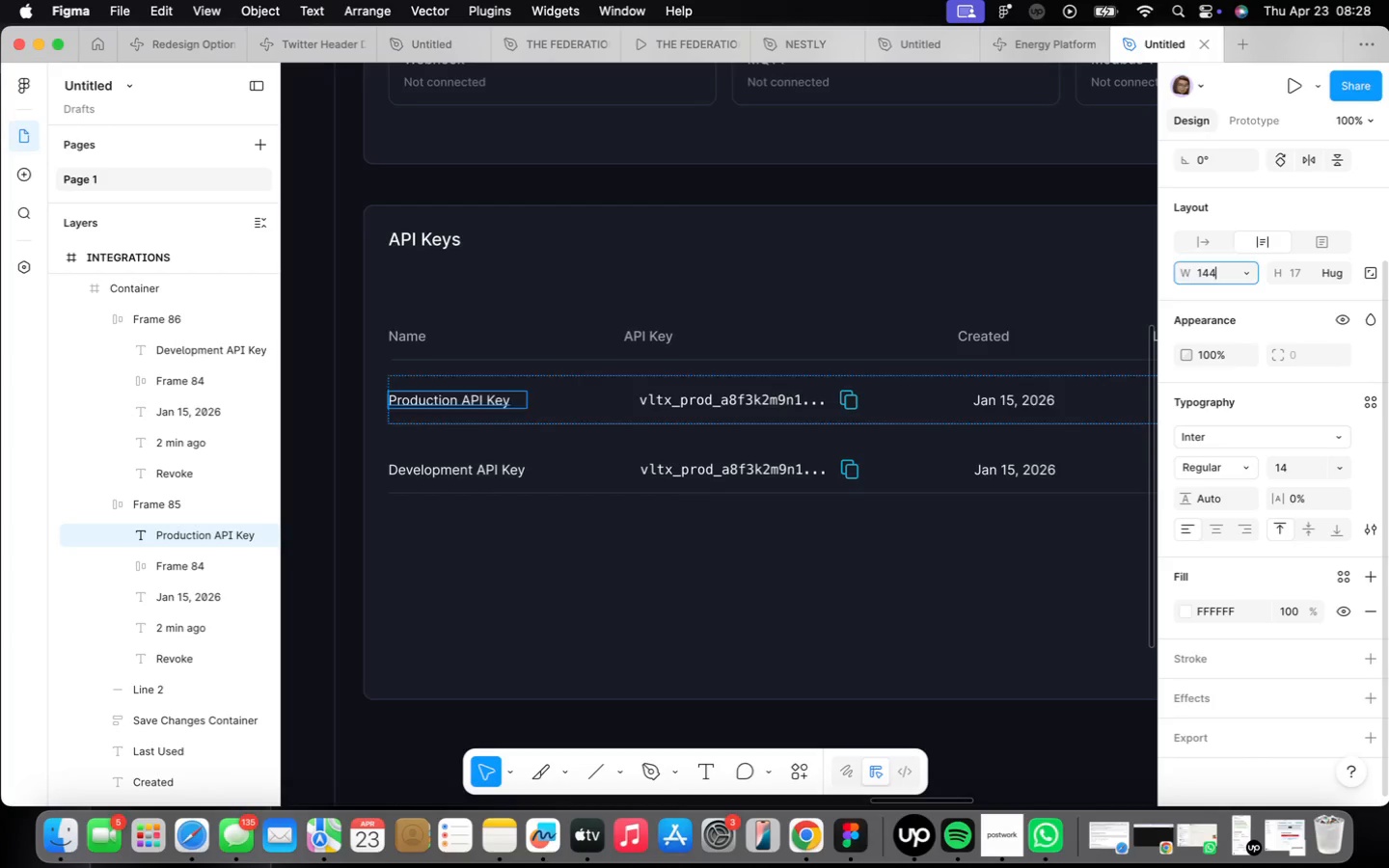 
key(Enter)
 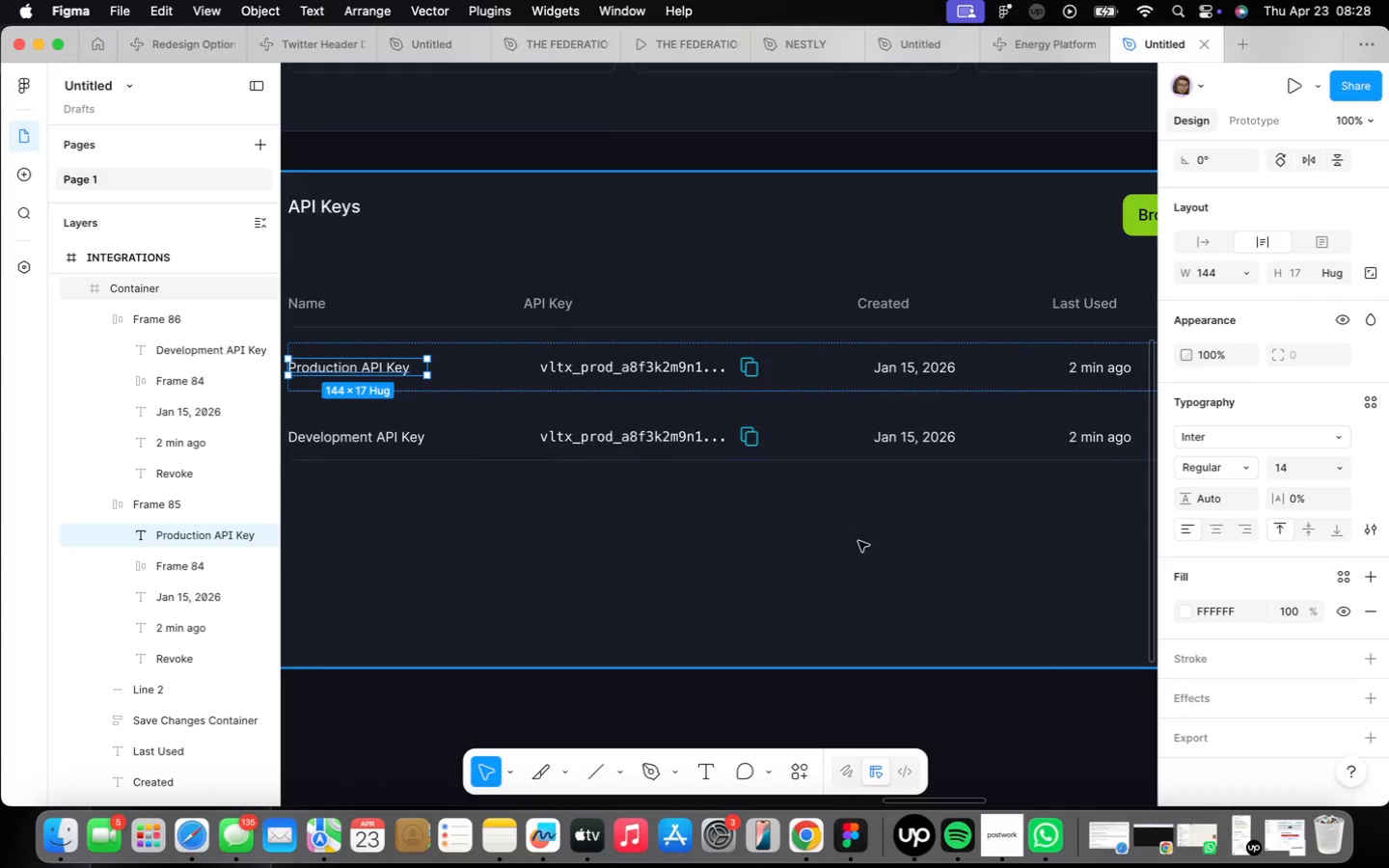 
wait(5.04)
 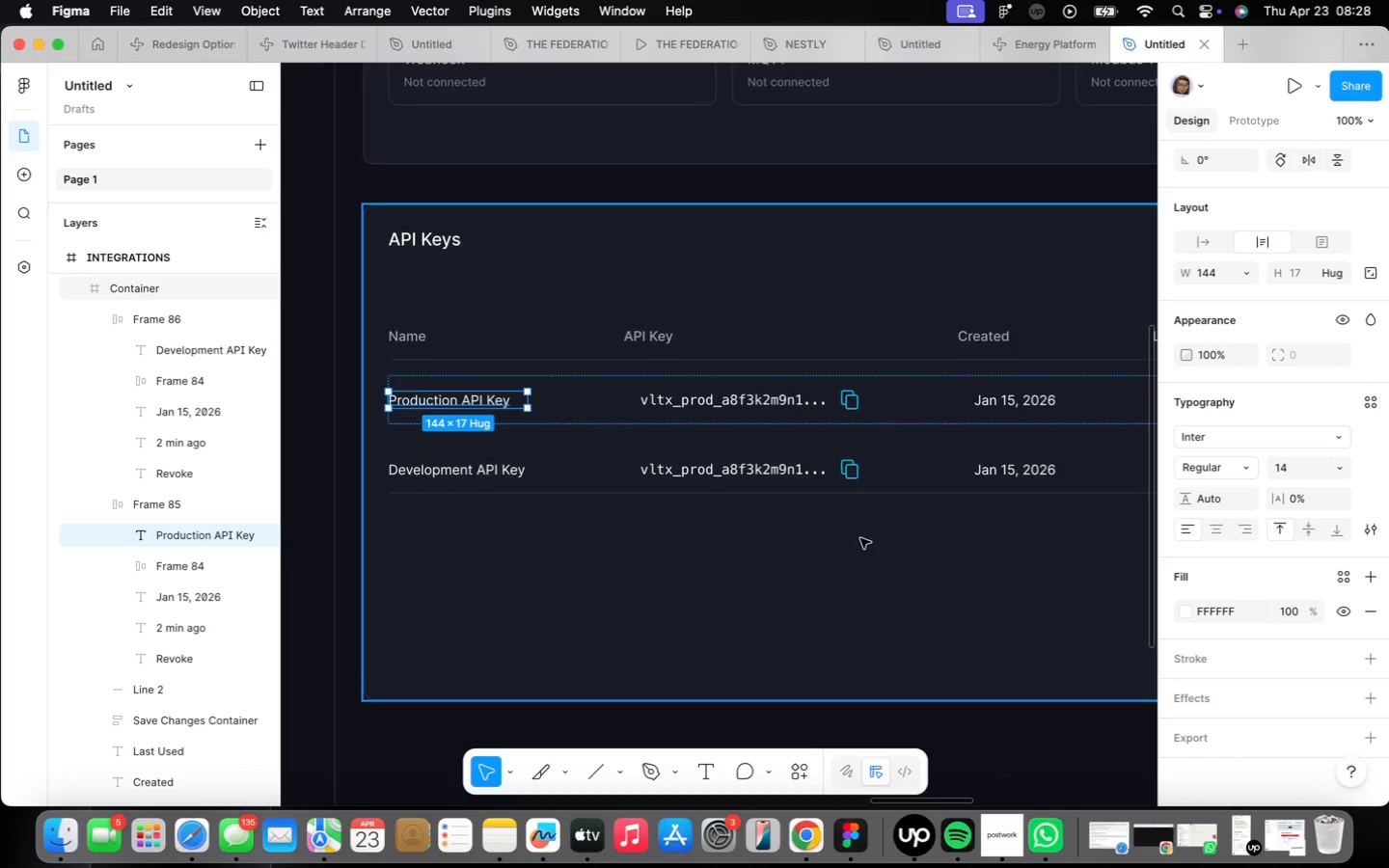 
scroll: coordinate [531, 442], scroll_direction: up, amount: 13.0
 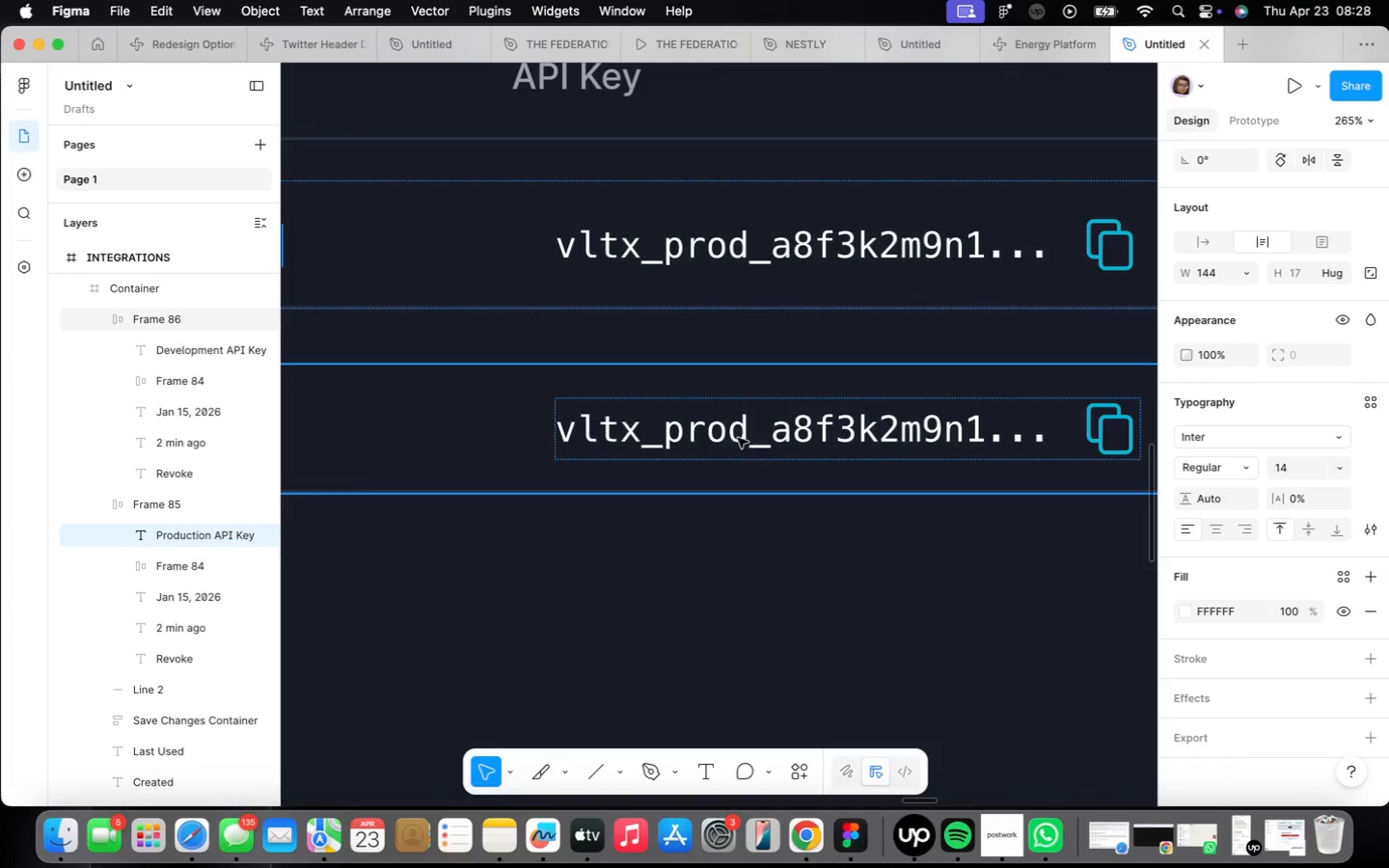 
double_click([737, 438])
 